 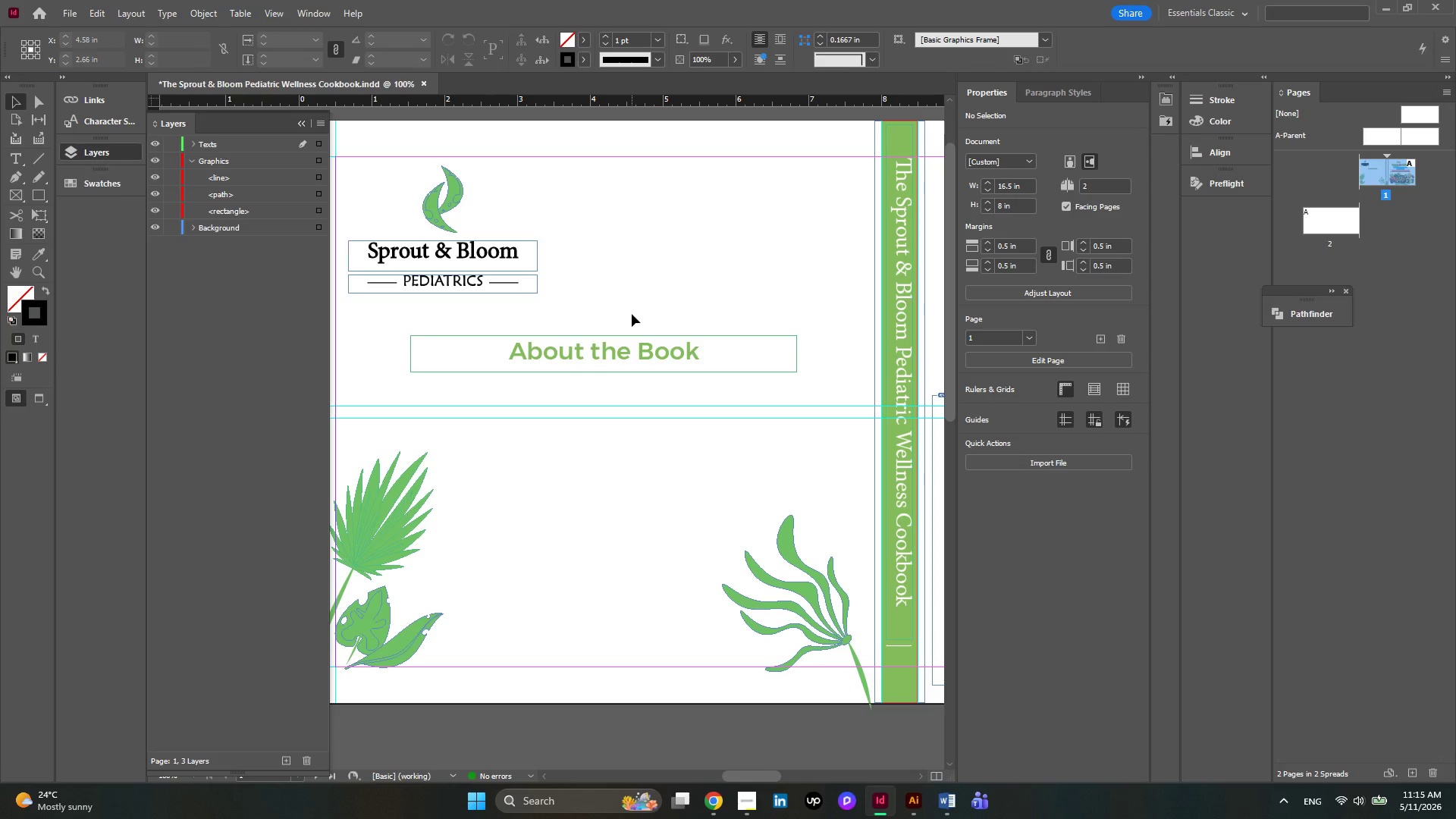 
left_click([712, 802])
 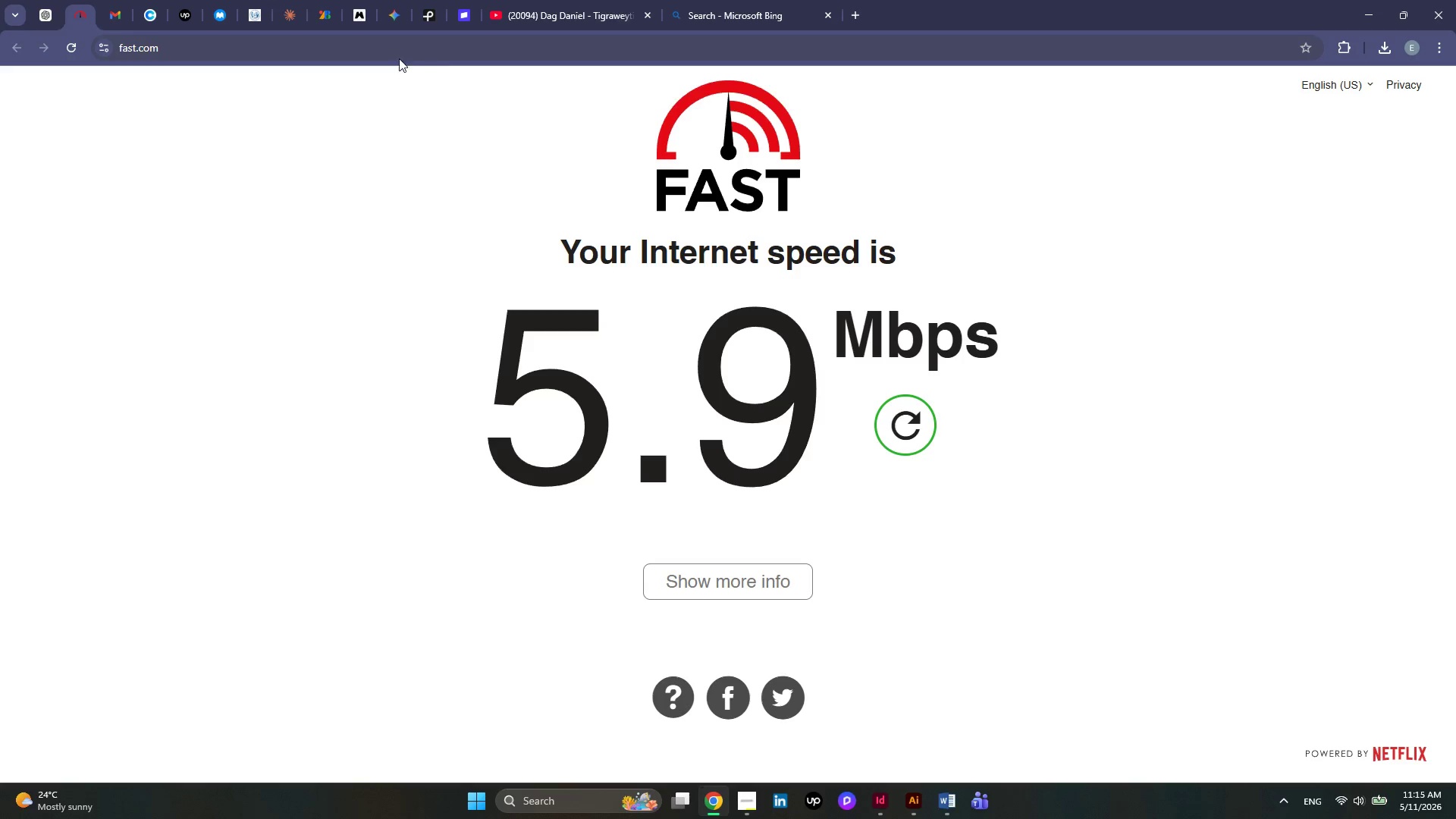 
wait(6.06)
 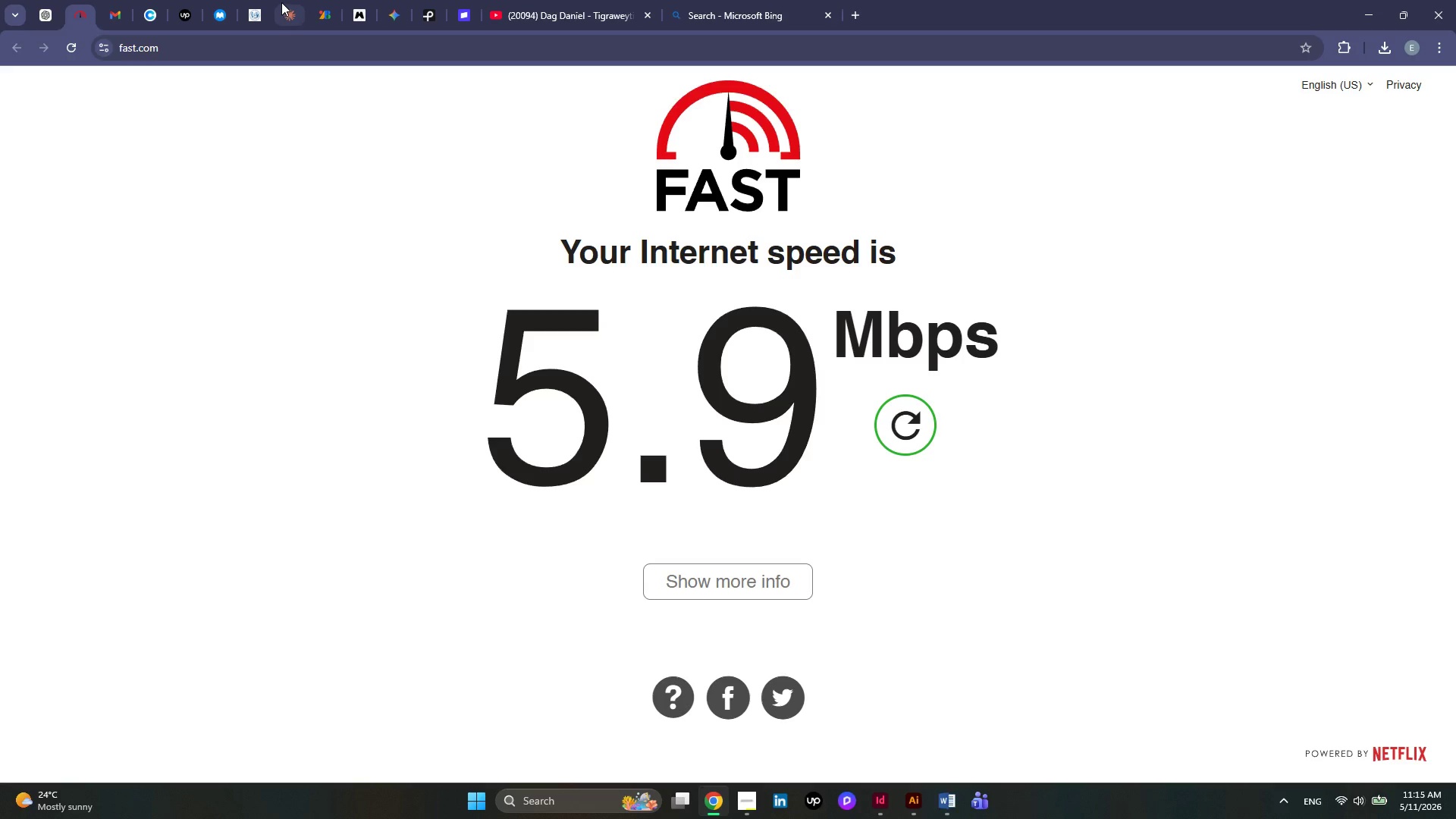 
left_click([47, 18])
 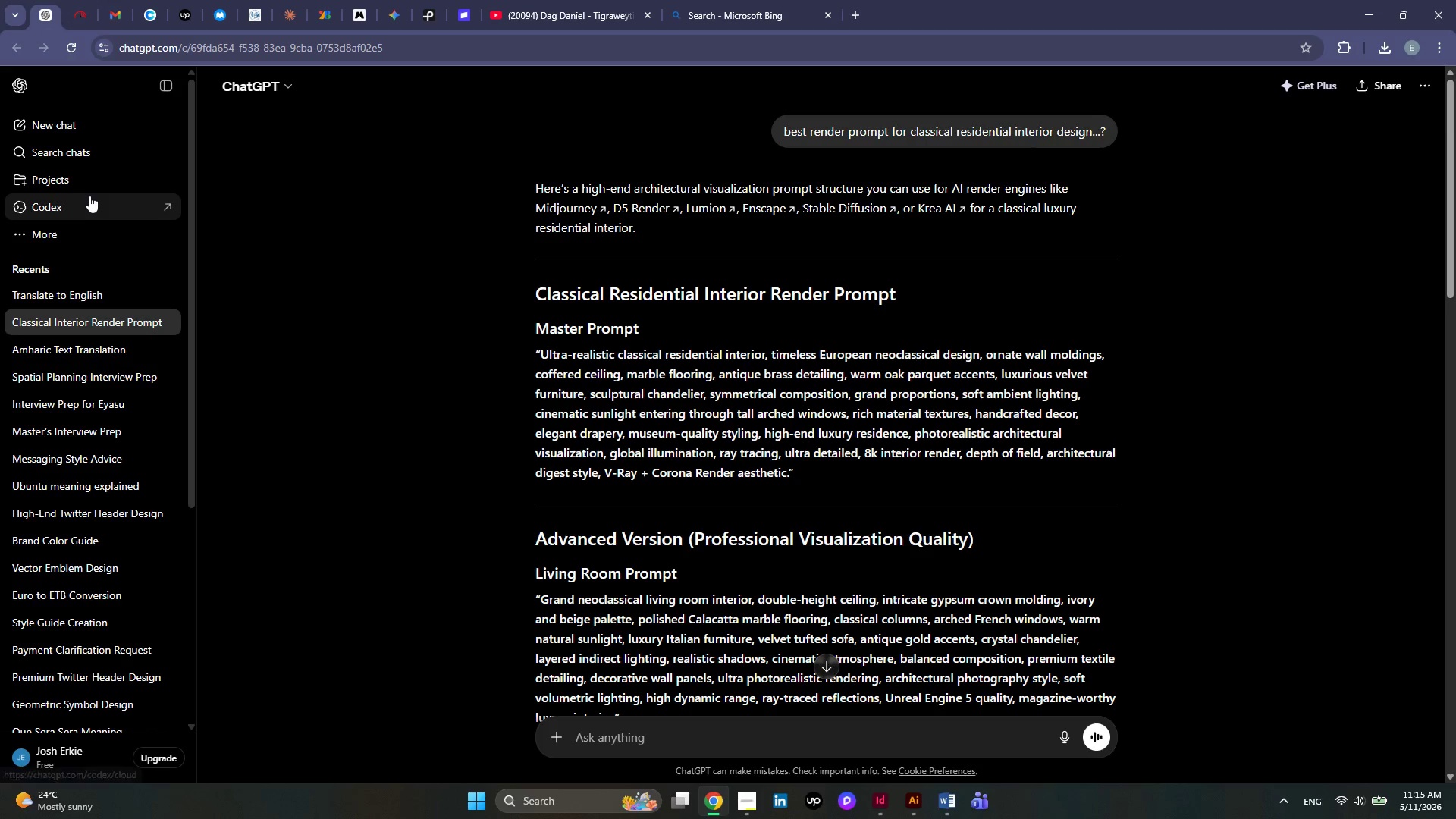 
left_click([65, 121])
 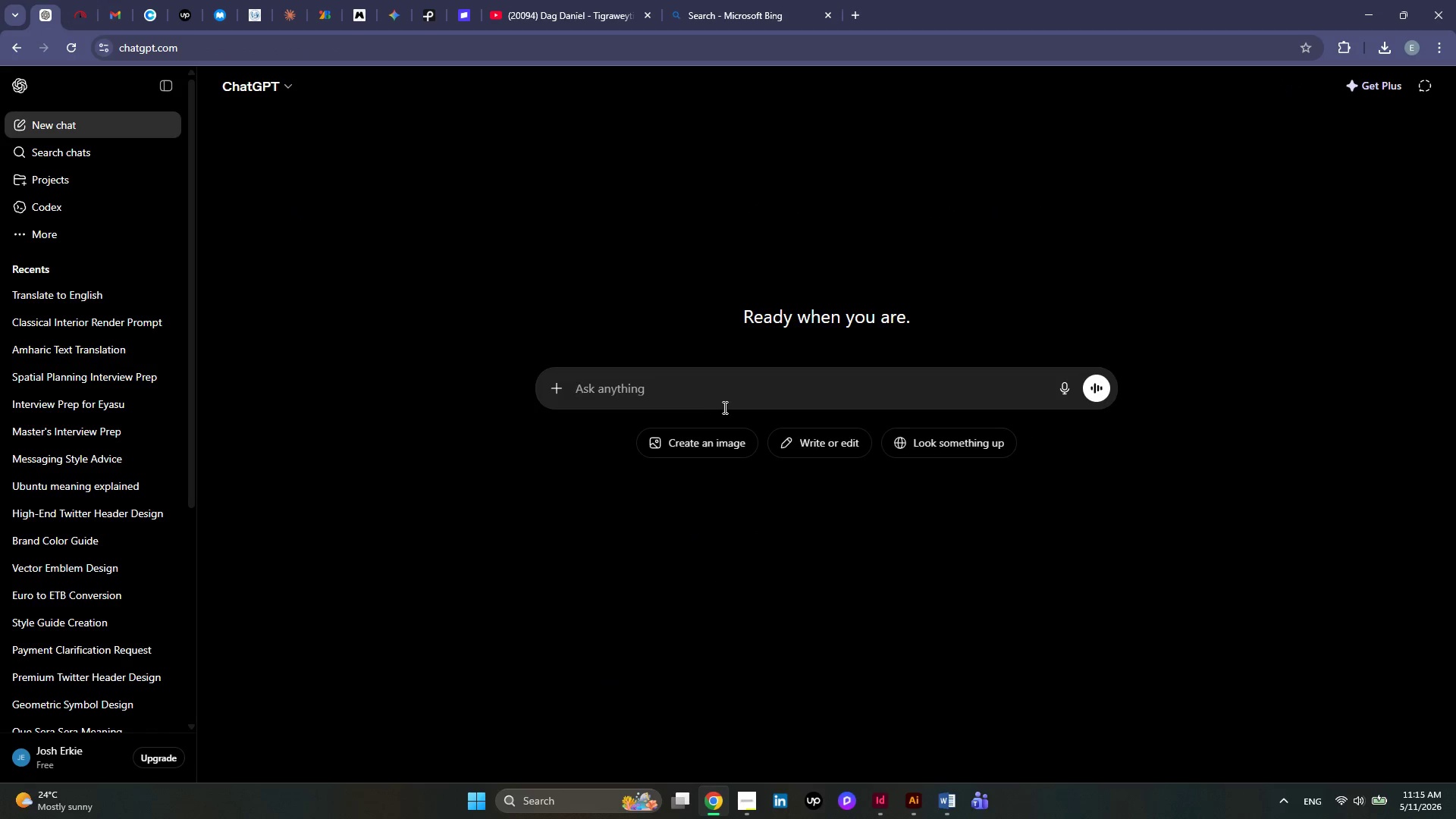 
left_click([604, 389])
 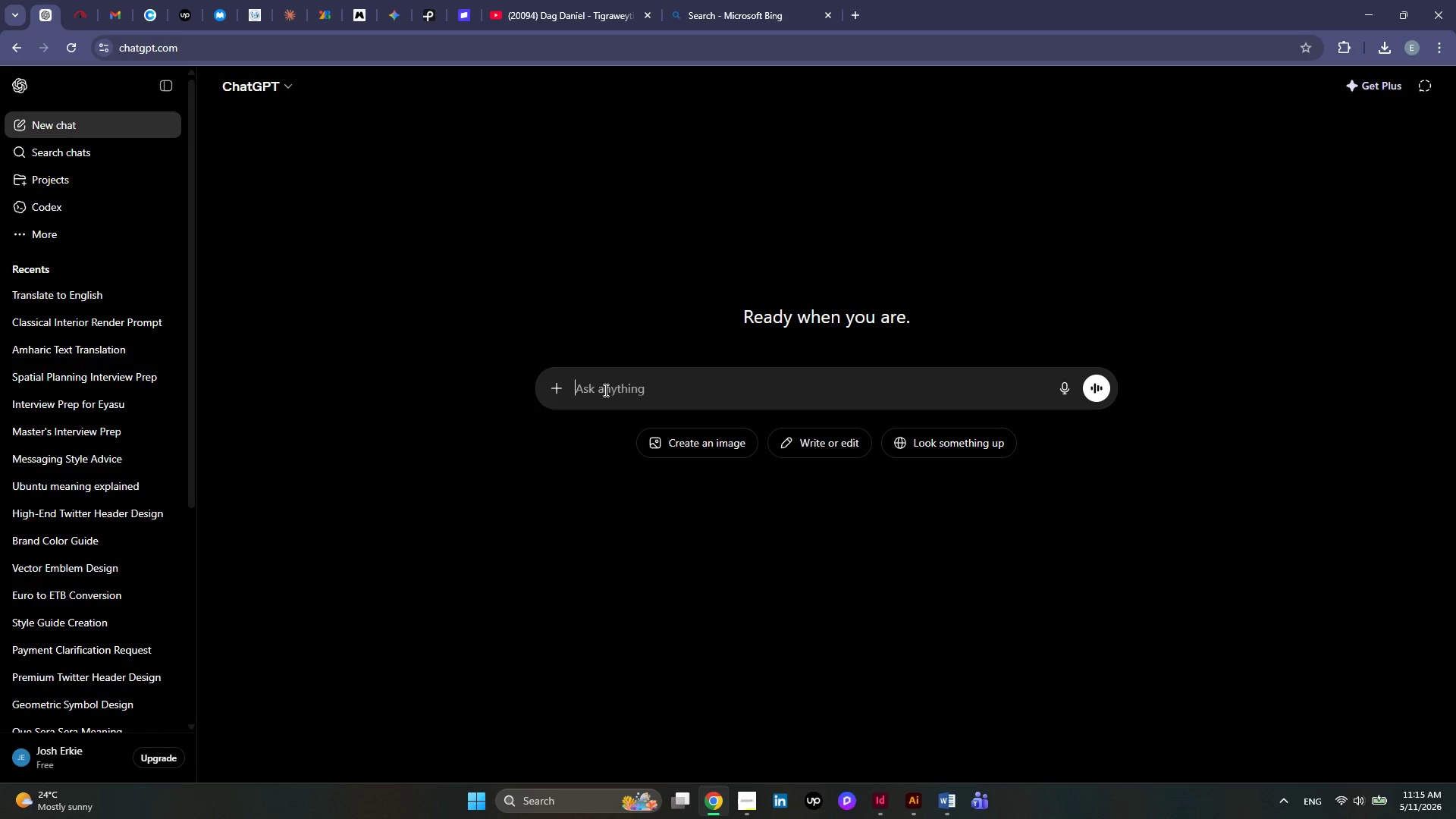 
left_click([873, 808])
 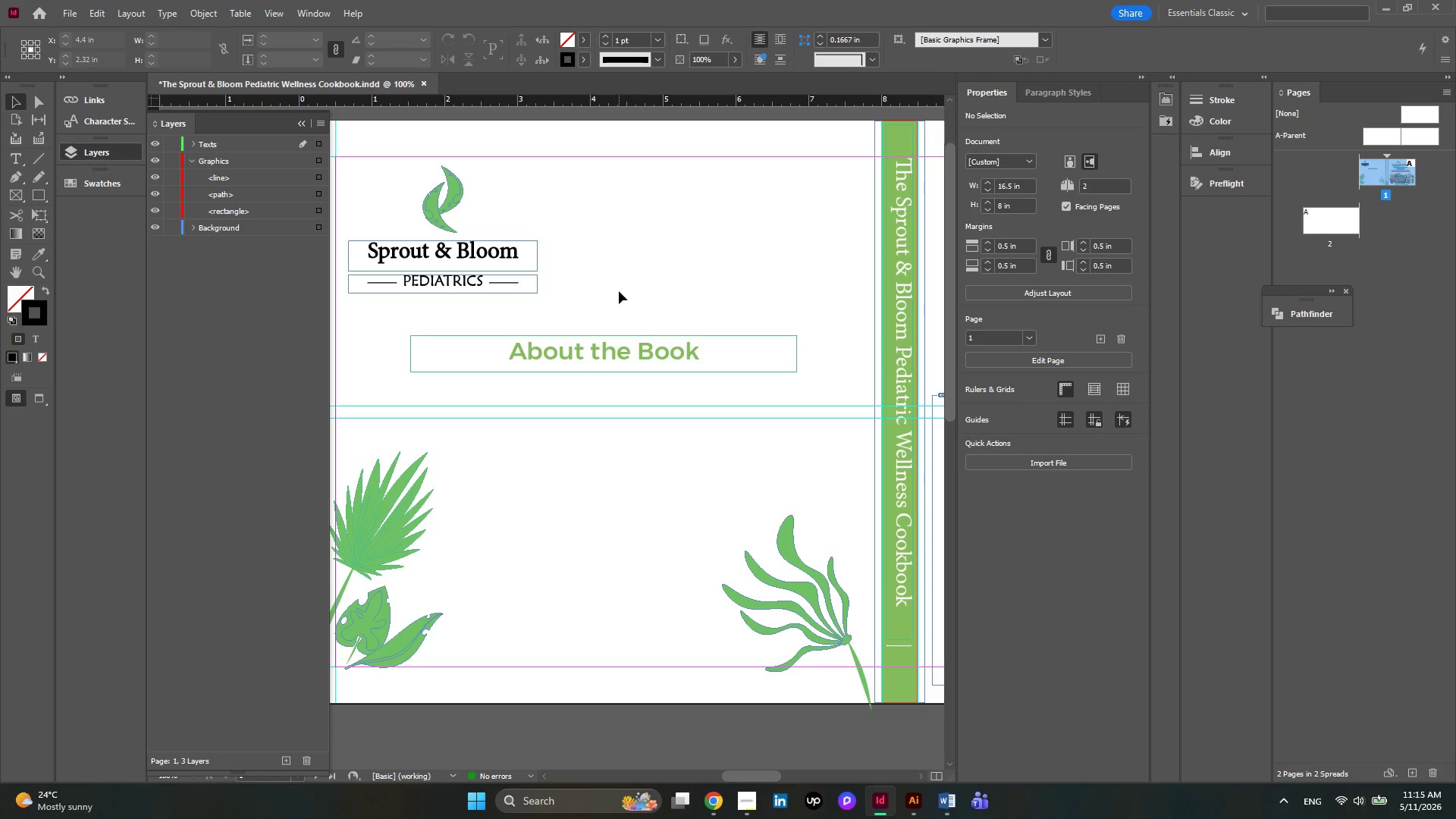 
hold_key(key=ControlLeft, duration=0.84)
scroll: coordinate [620, 300], scroll_direction: down, amount: 8.0
 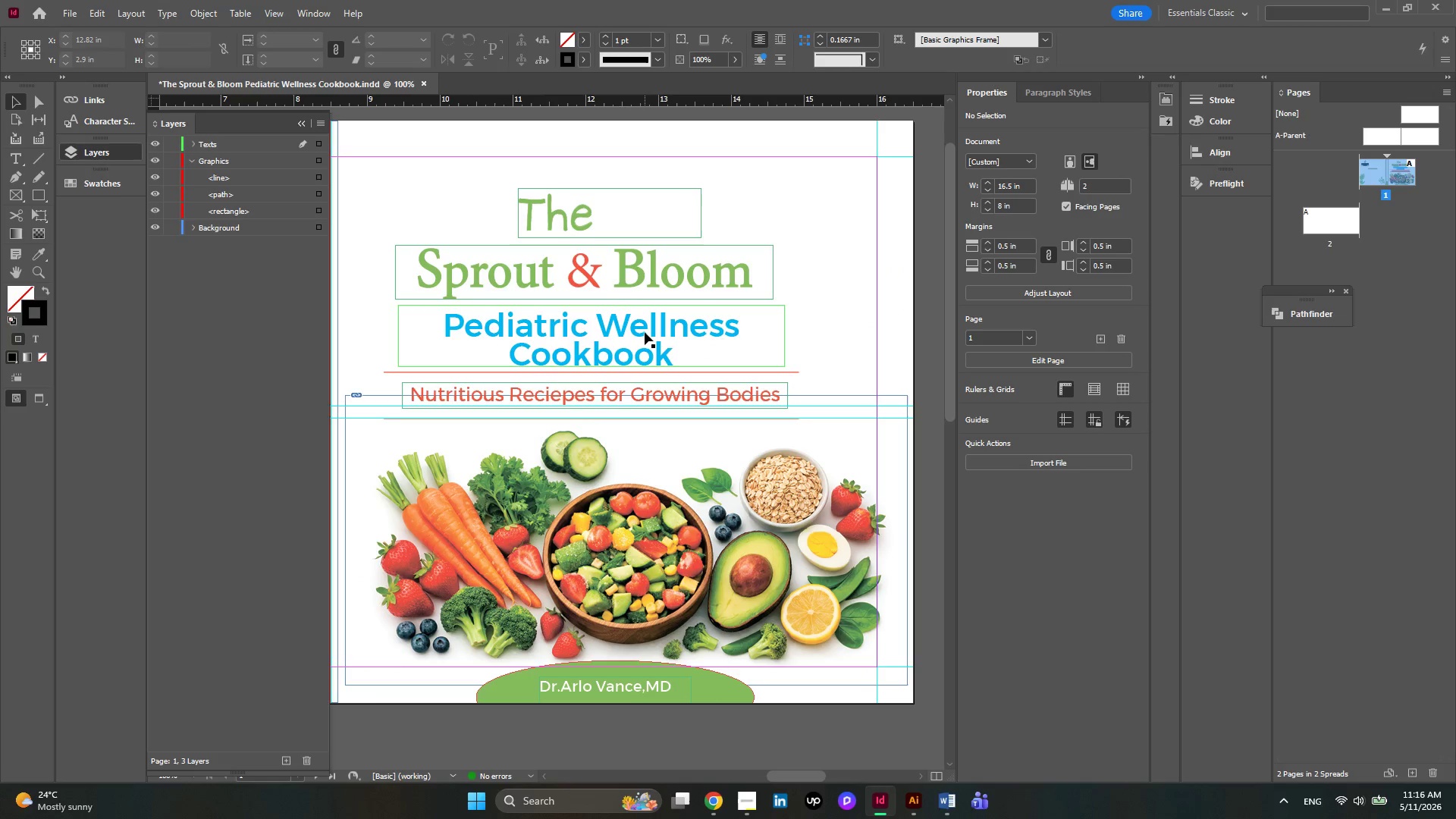 
hold_key(key=ControlLeft, duration=0.39)
scroll: coordinate [694, 333], scroll_direction: up, amount: 3.0
 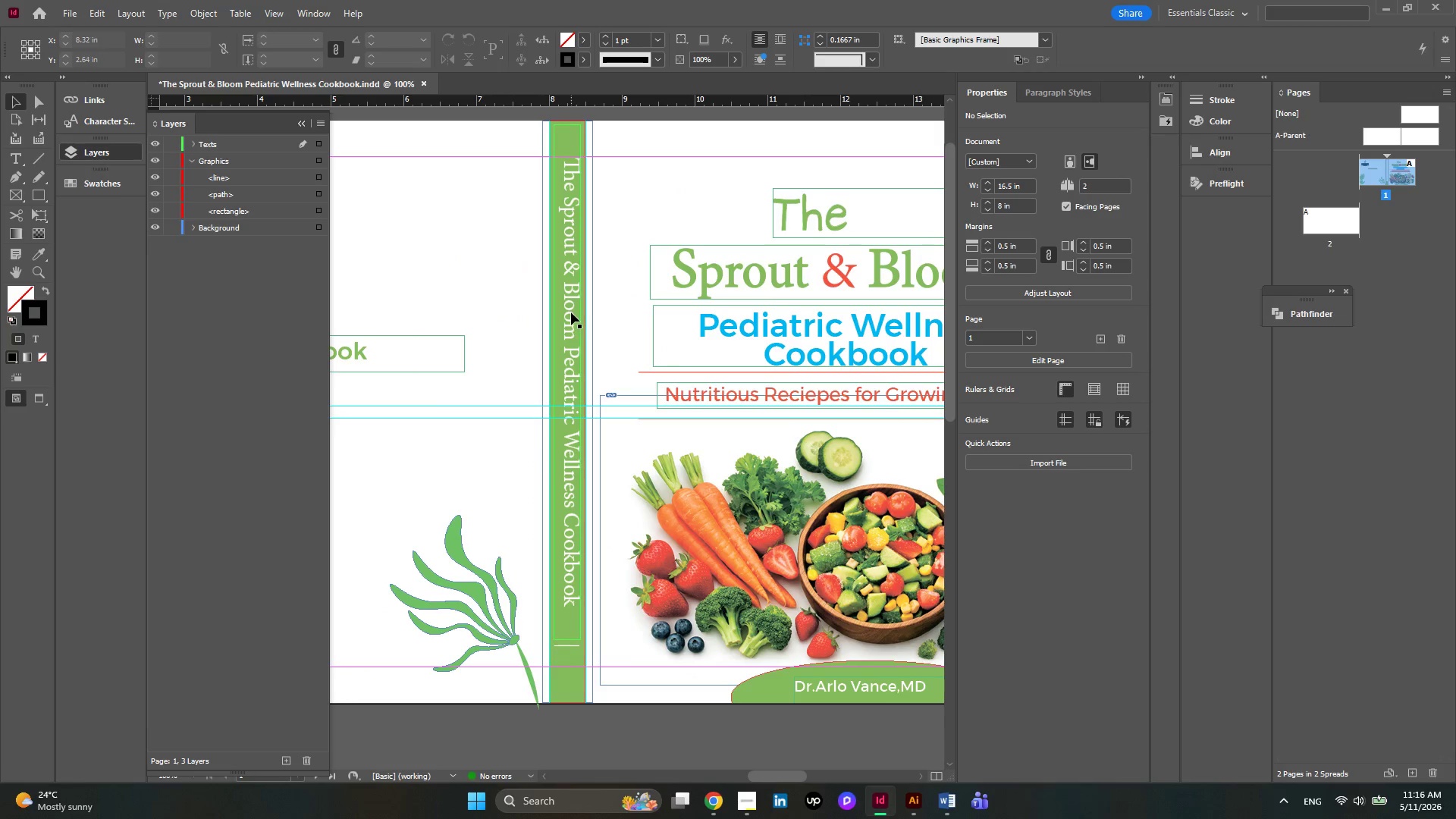 
double_click([571, 312])
 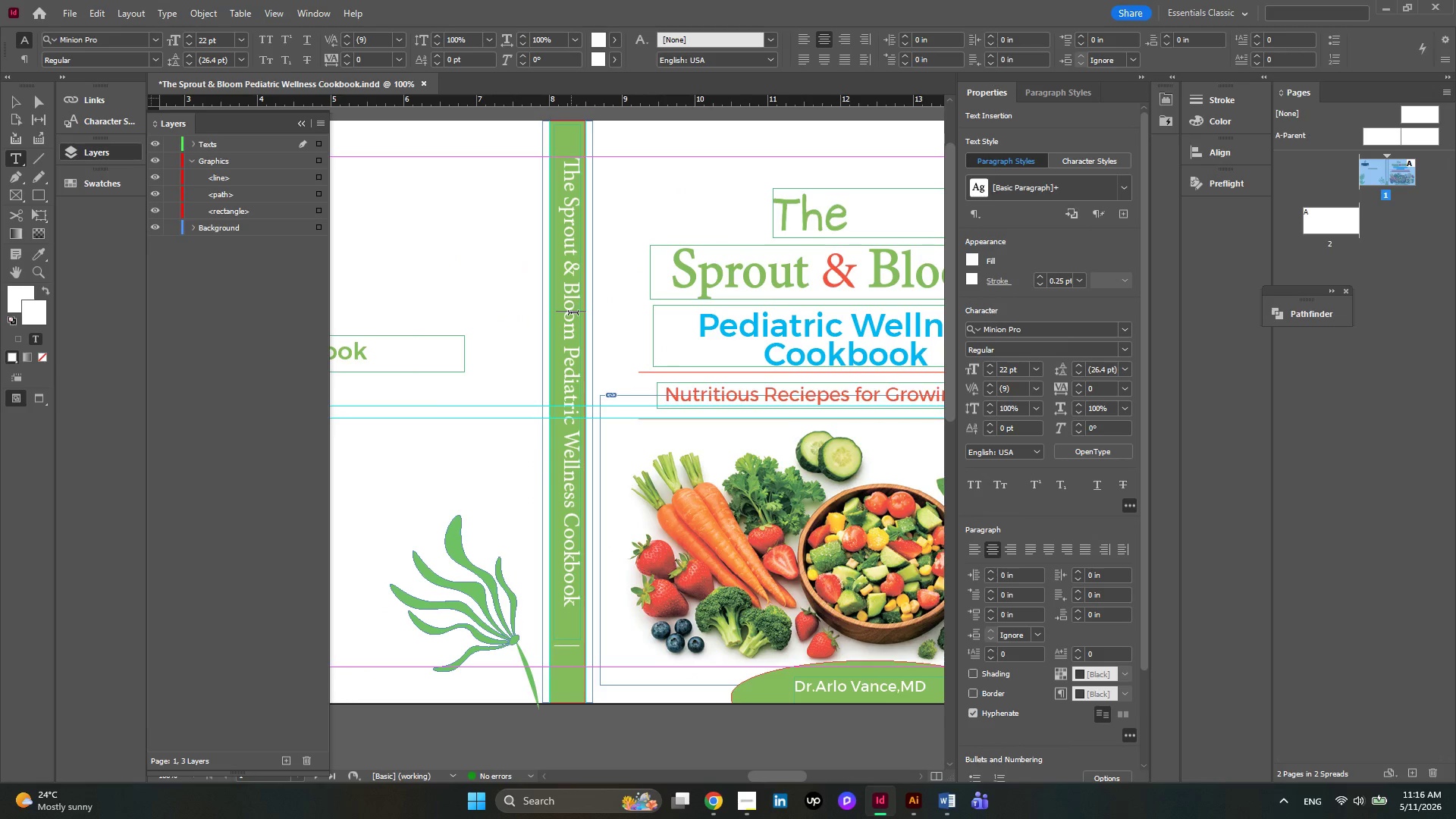 
key(Control+A)
 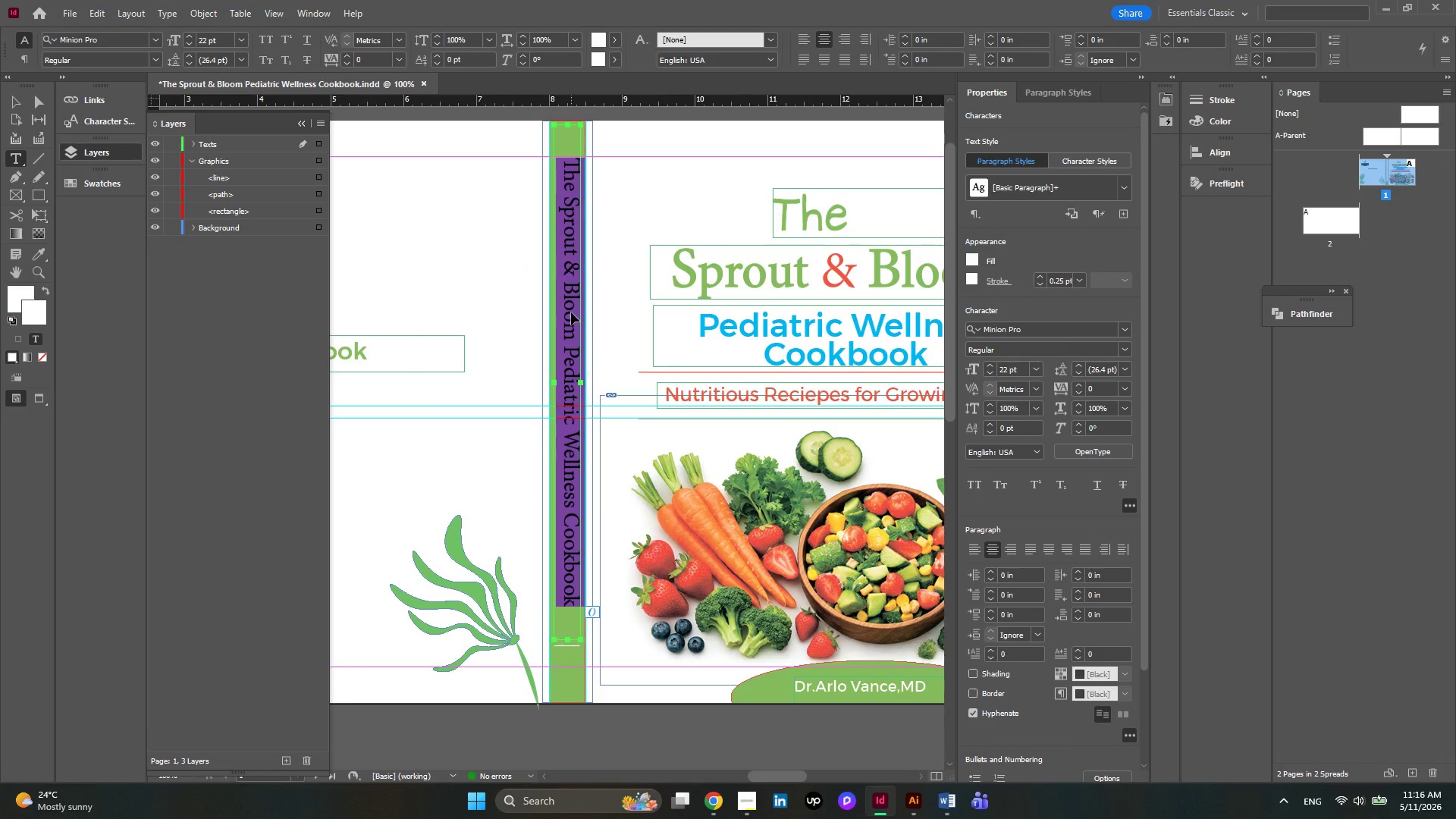 
key(Control+C)
 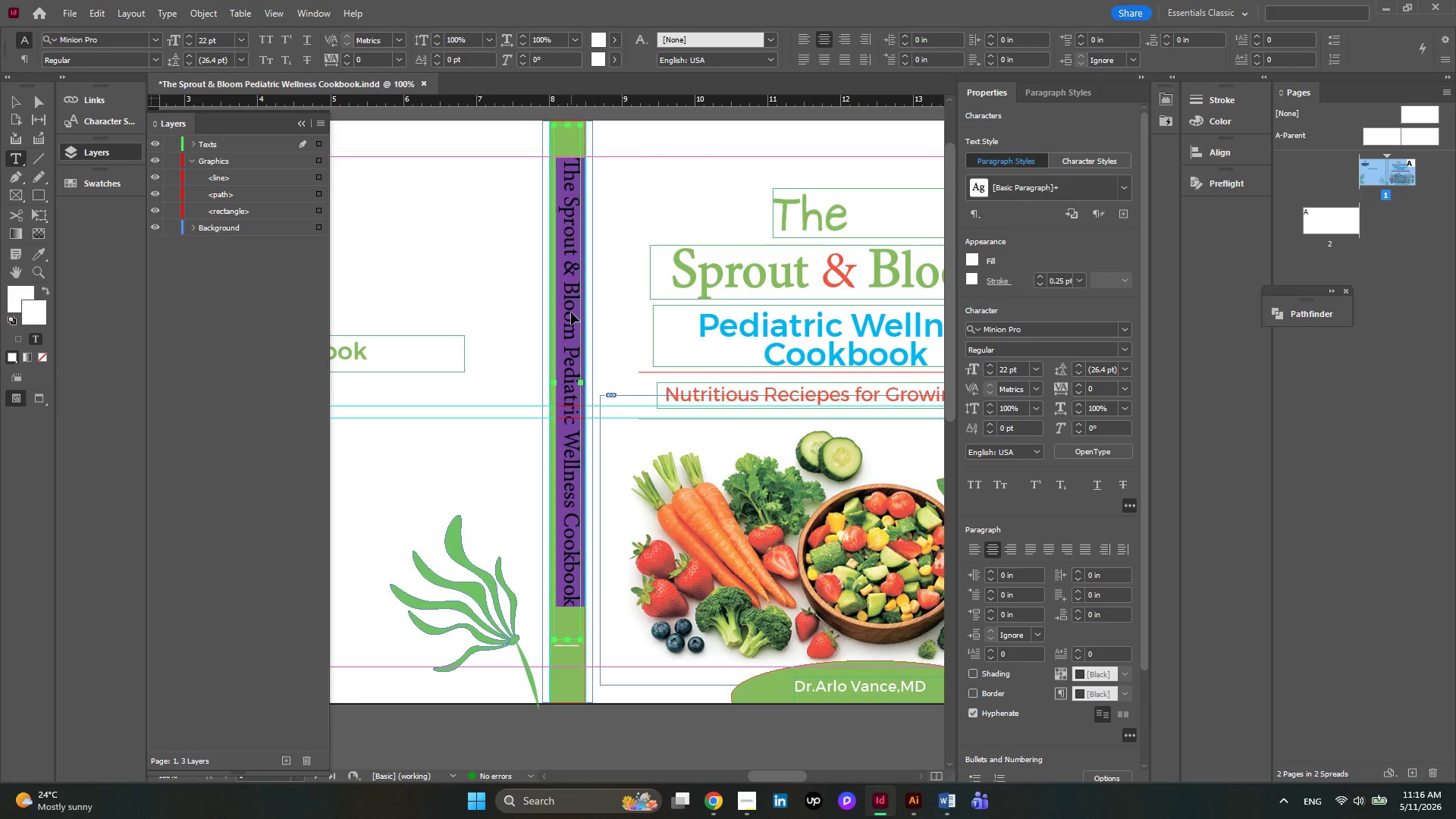 
key(Control+C)
 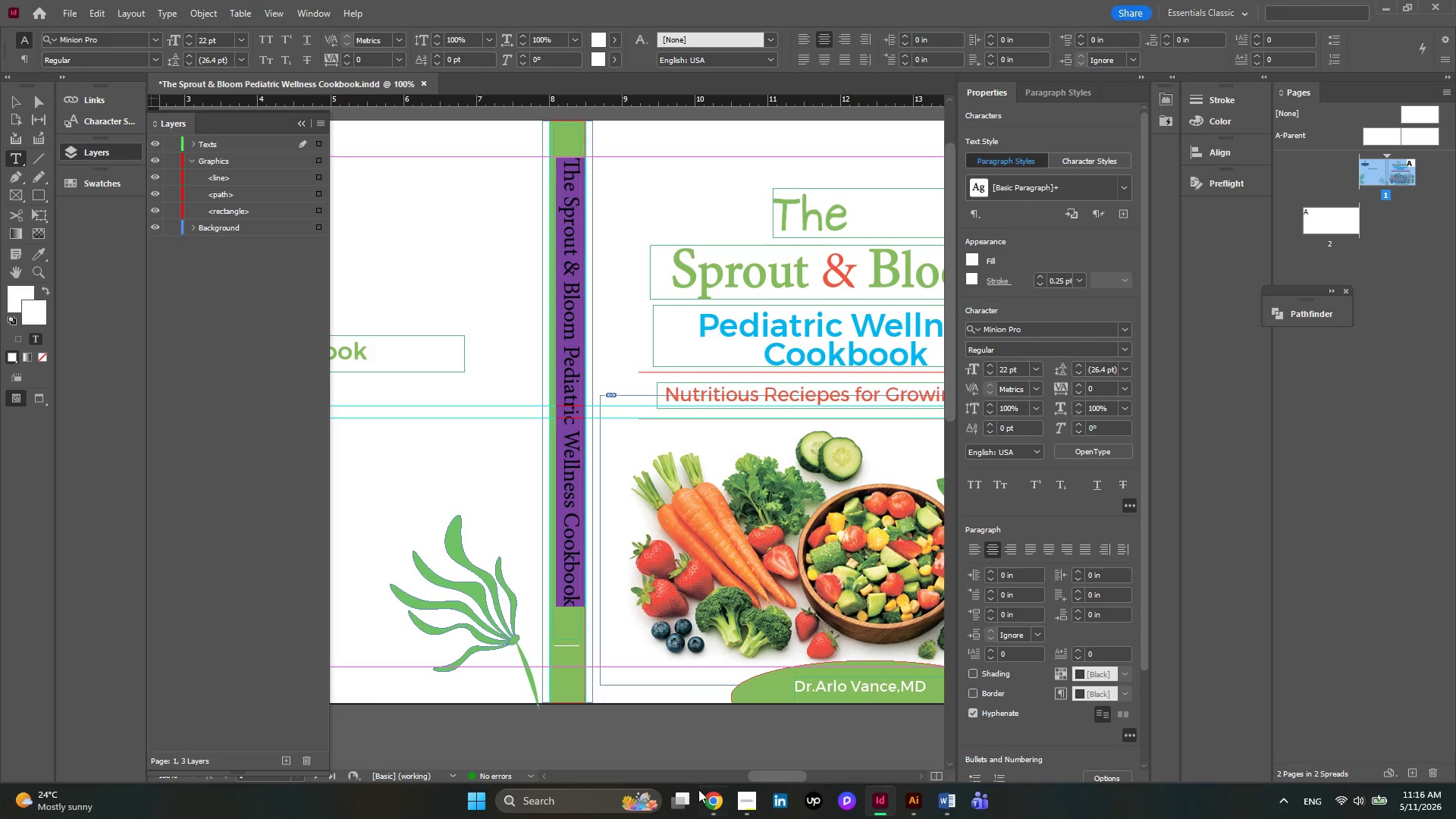 
left_click([714, 800])
 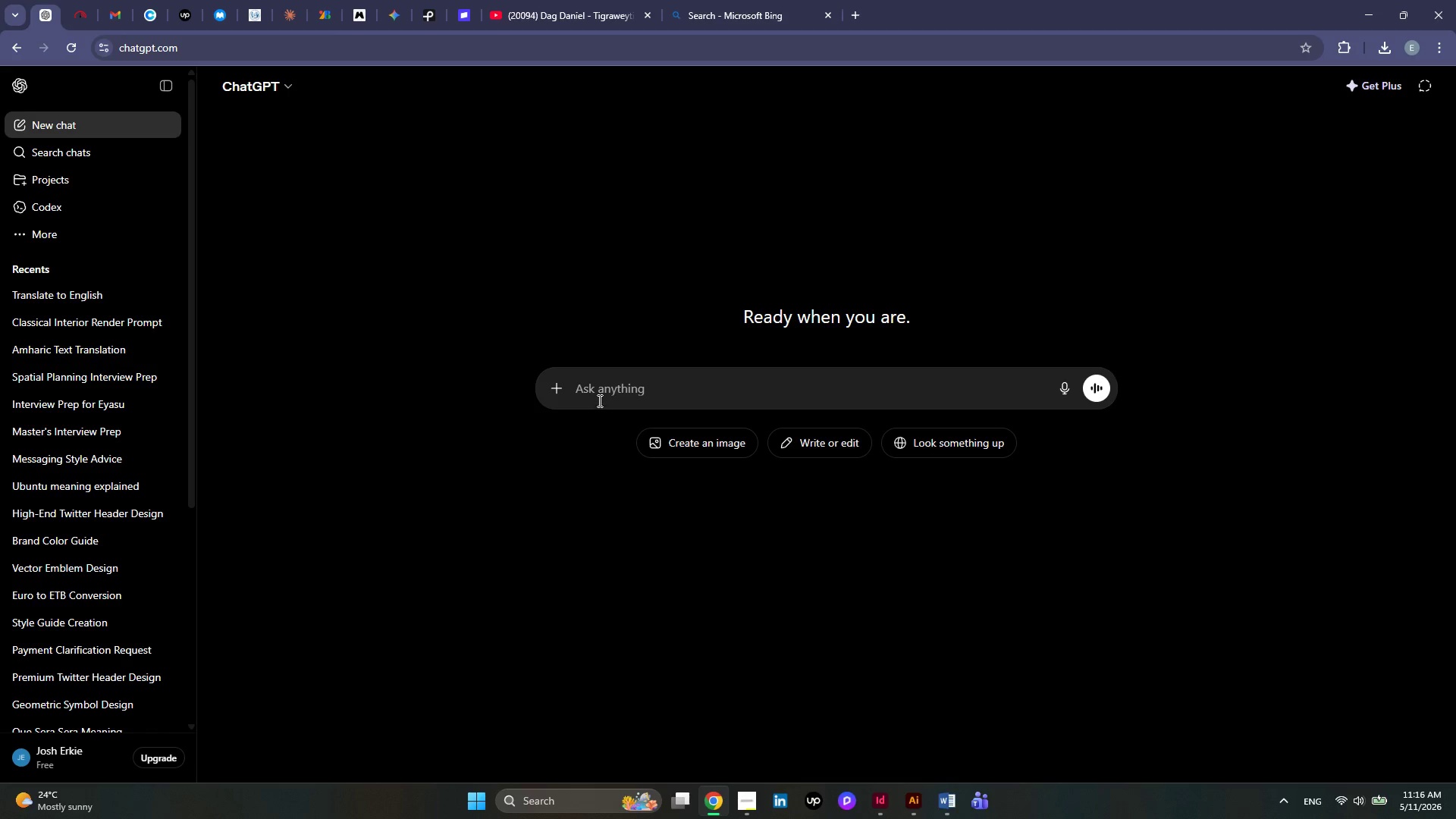 
left_click([597, 394])
 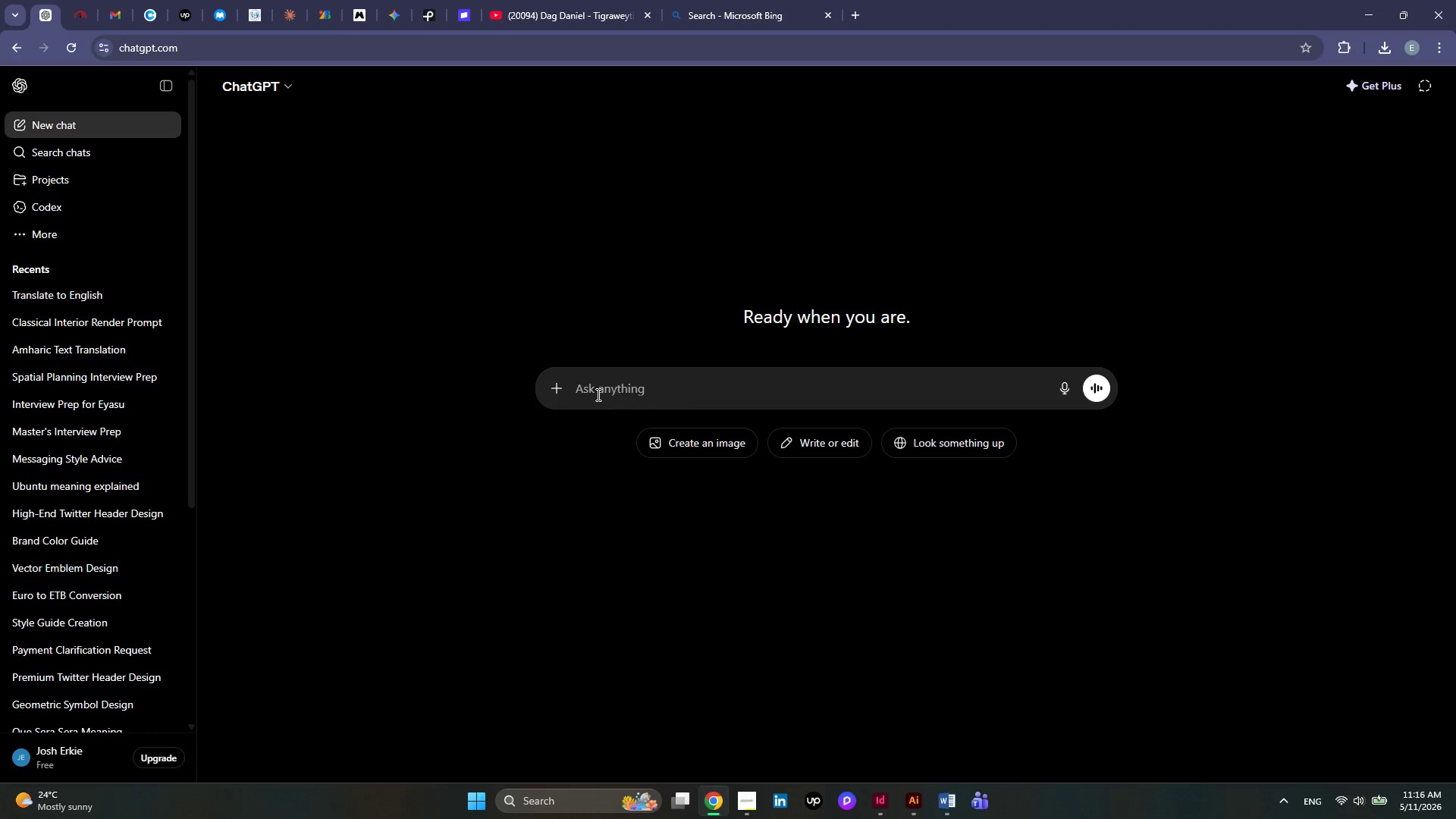 
key(Control+V)
 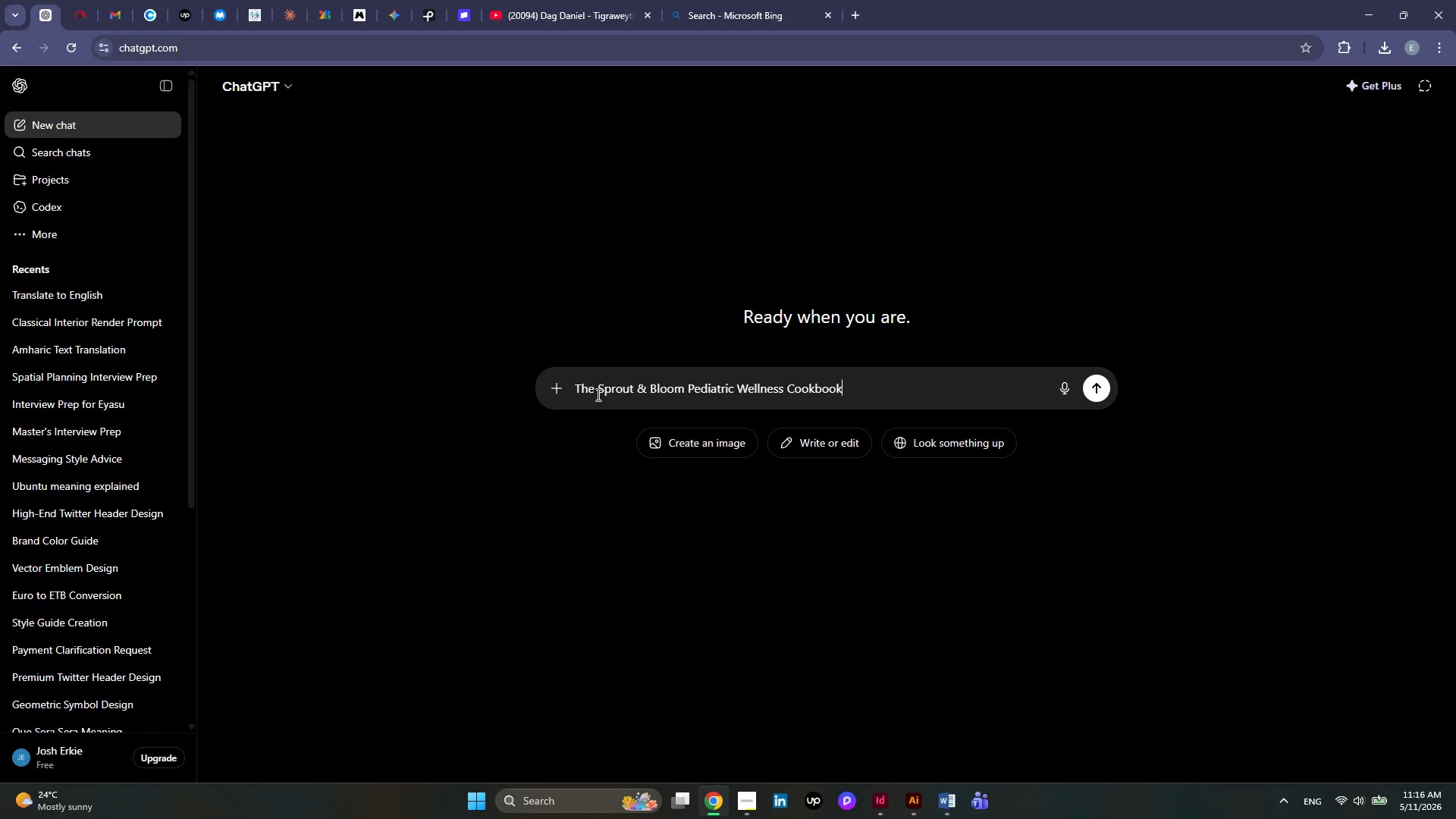 
type(.. write 120 word )
 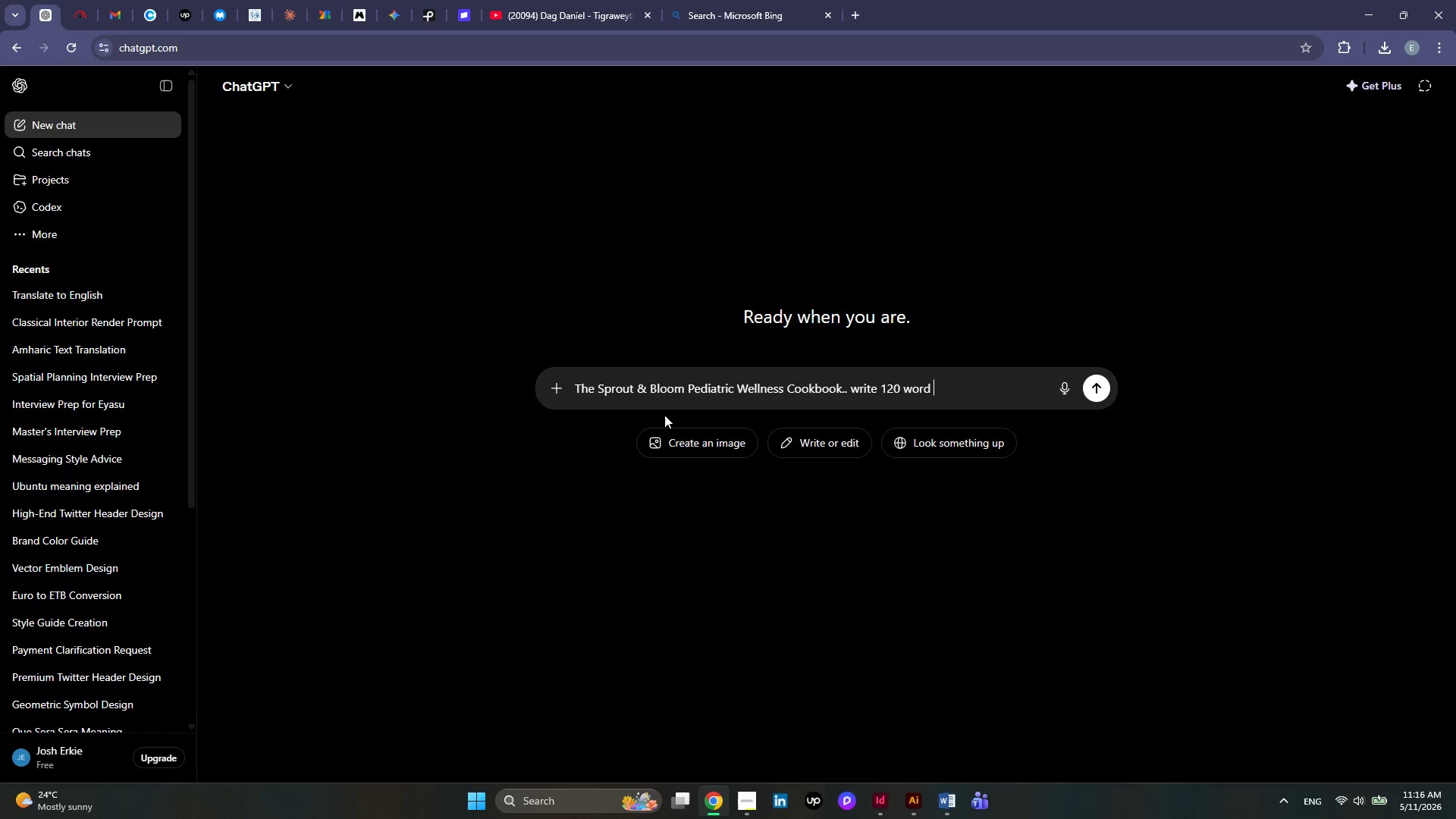 
wait(5.78)
 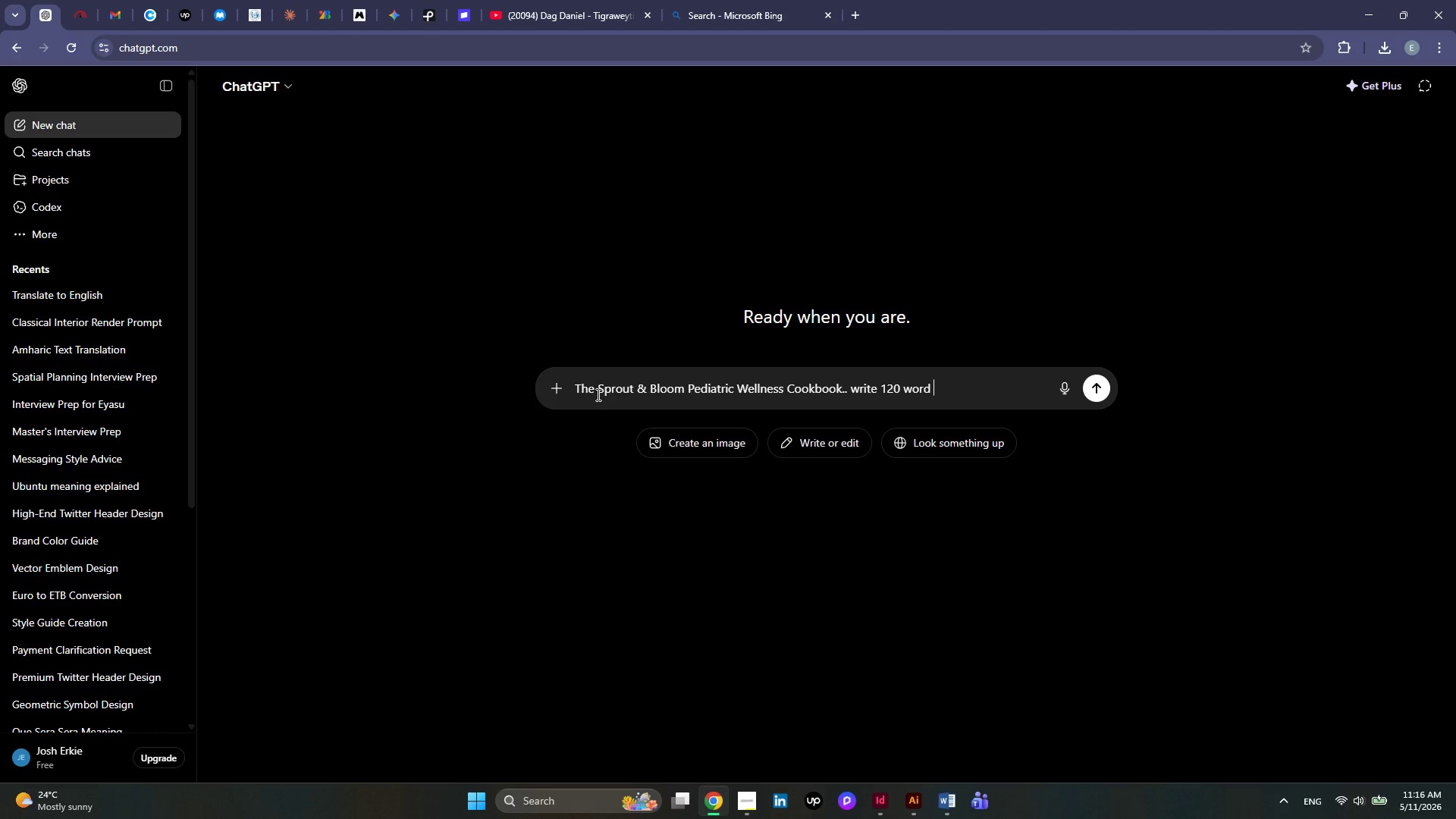 
type( about this article..?)
 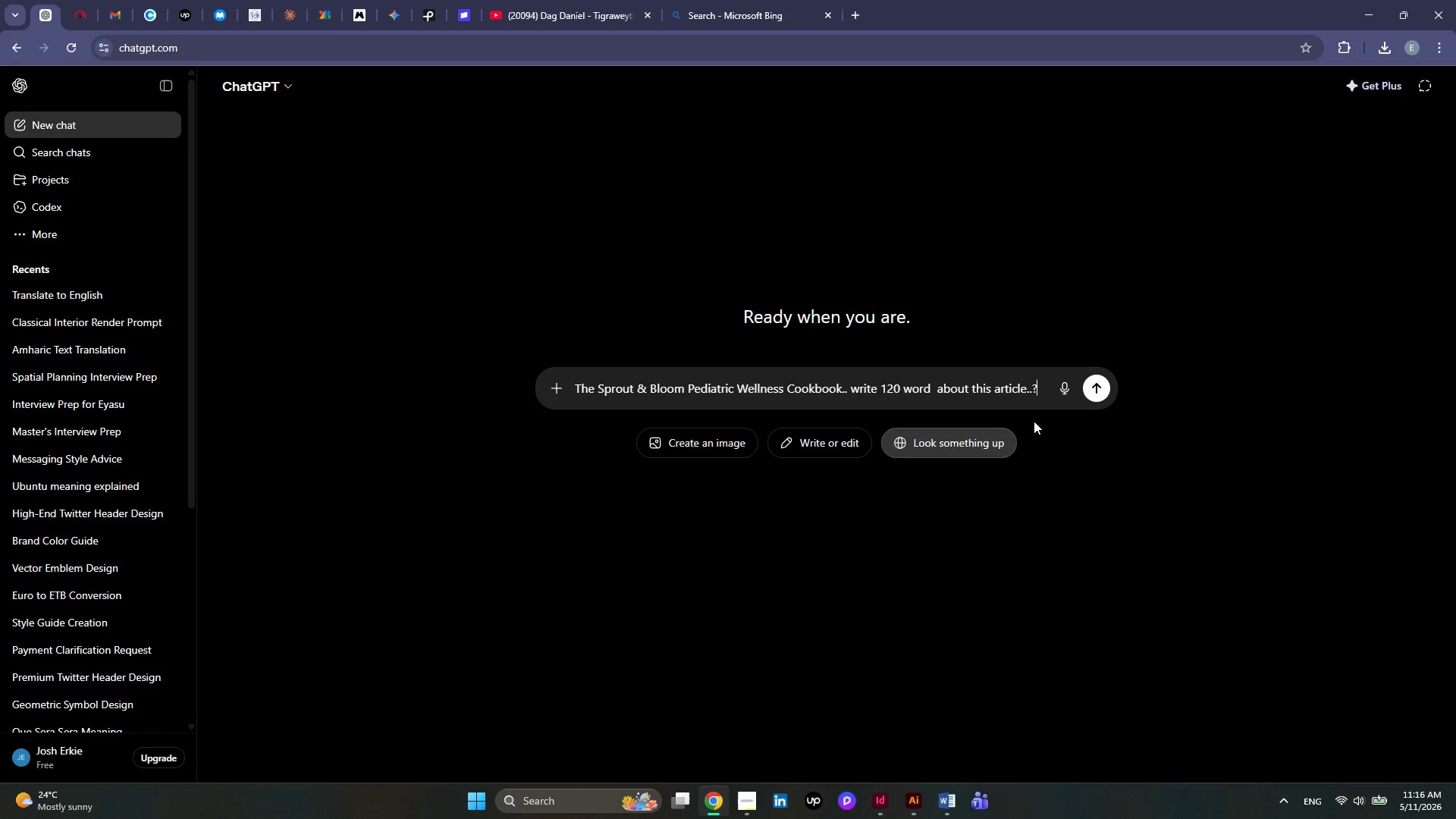 
left_click([1096, 386])
 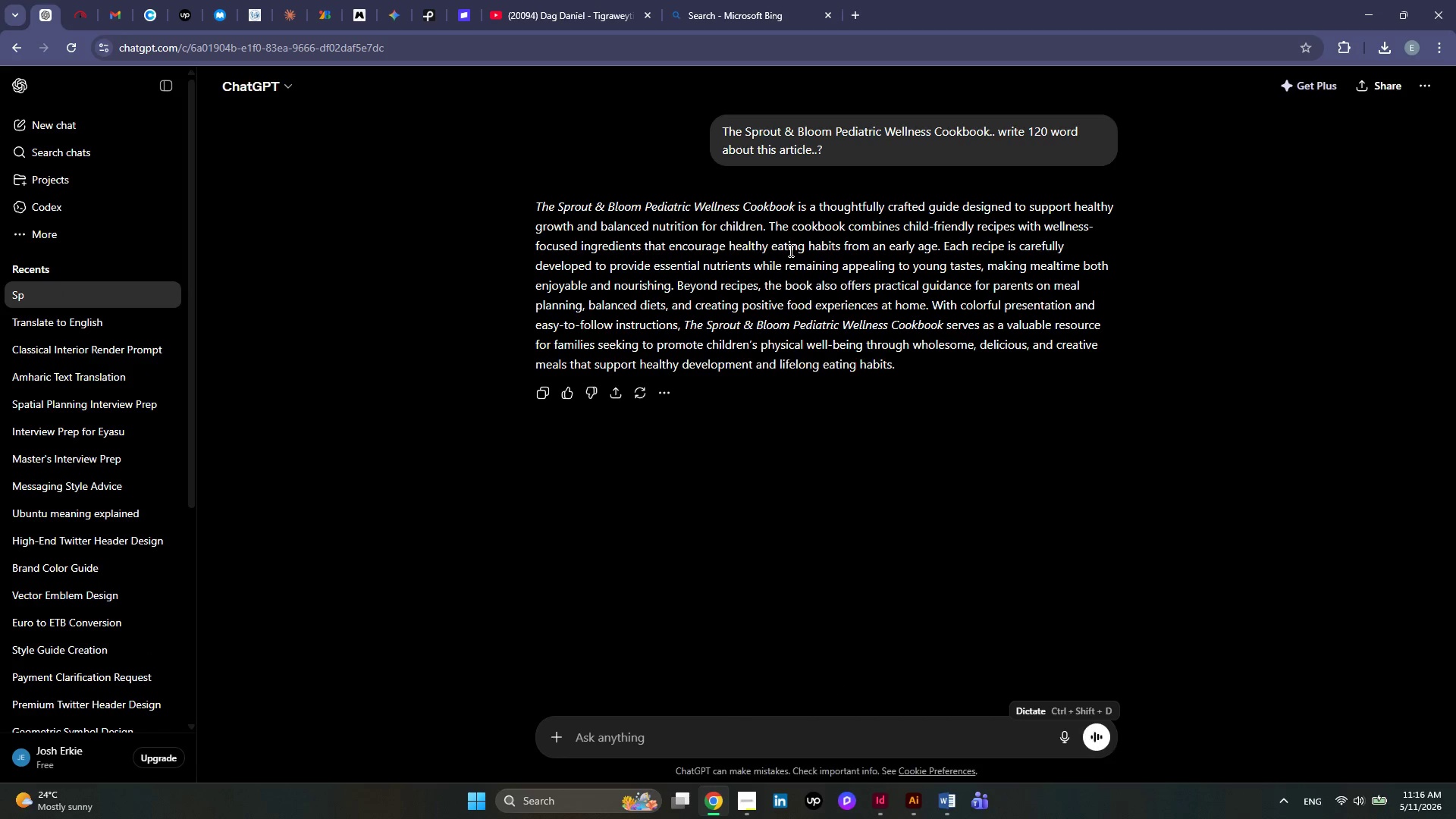 
wait(7.3)
 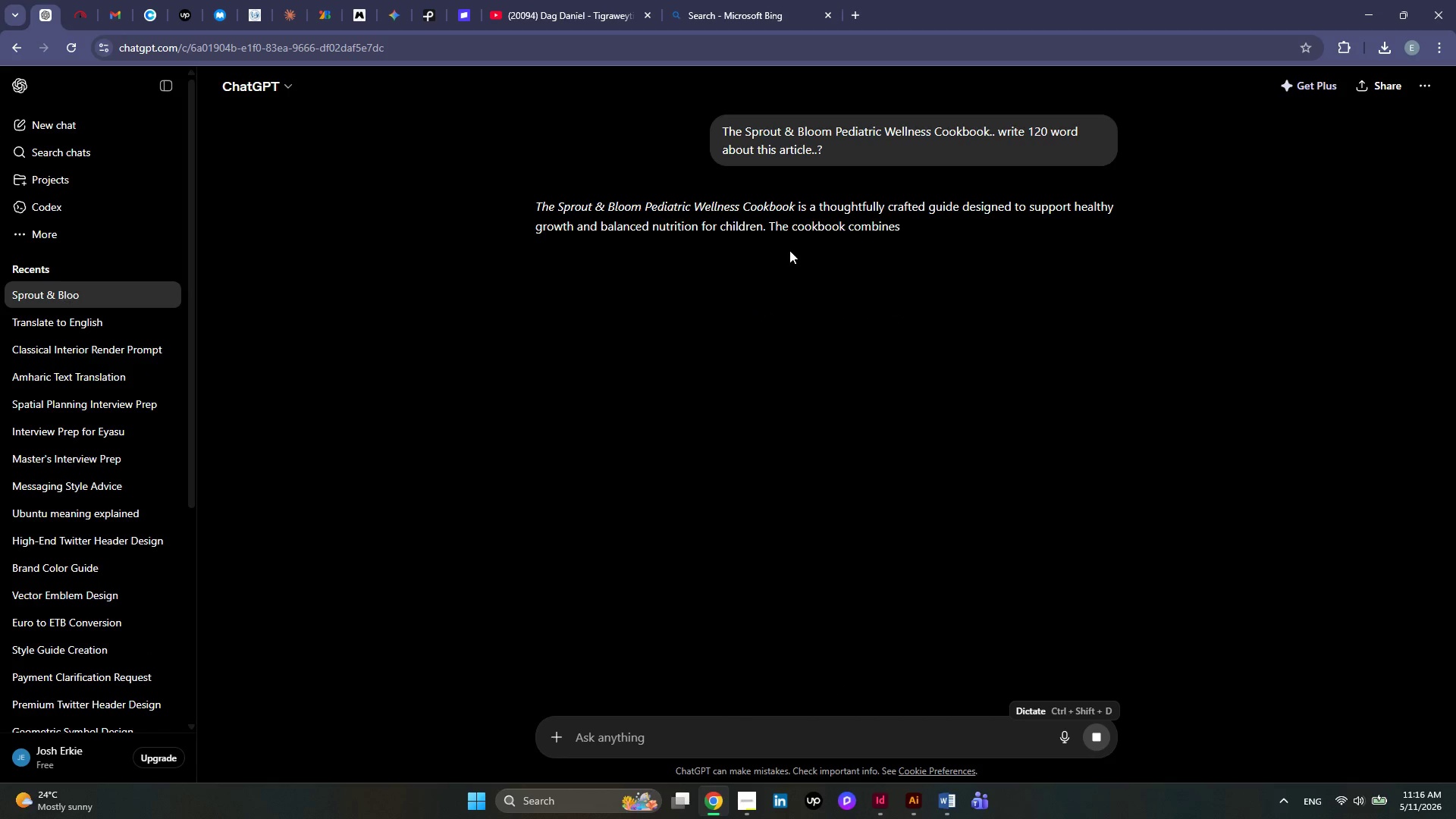 
left_click_drag(start_coordinate=[528, 193], to_coordinate=[914, 372])
 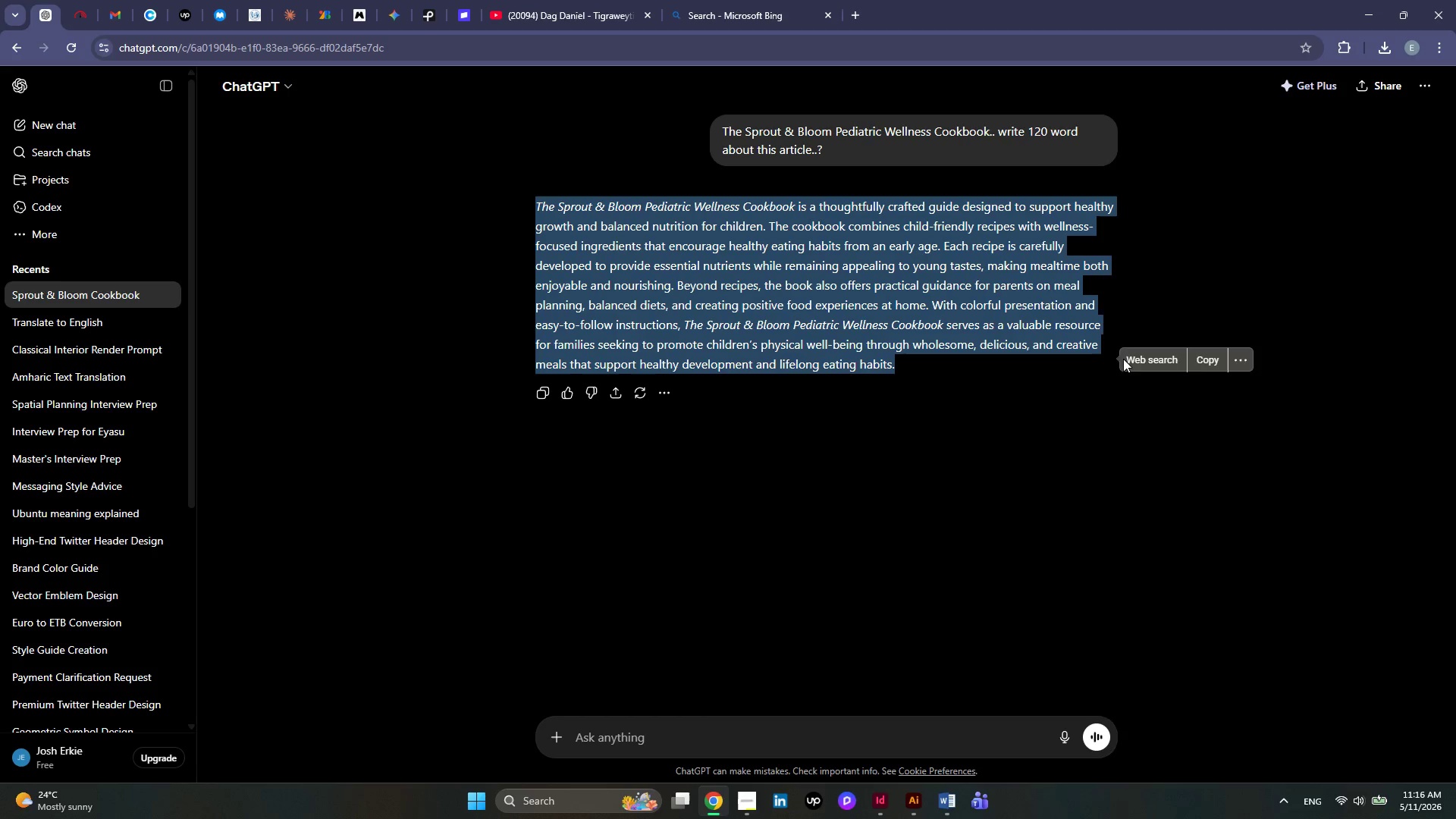 
left_click([1195, 356])
 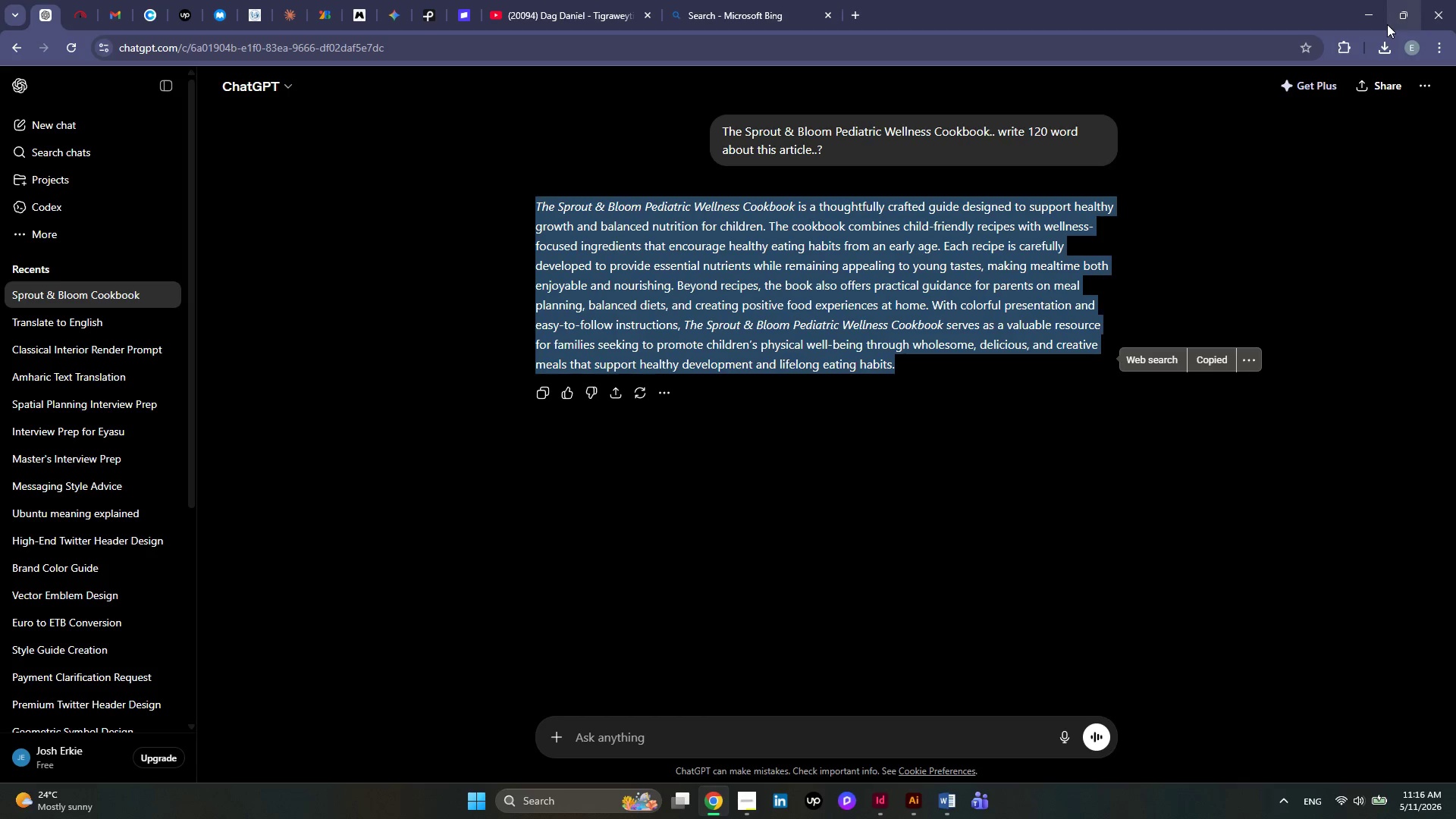 
left_click([1369, 20])
 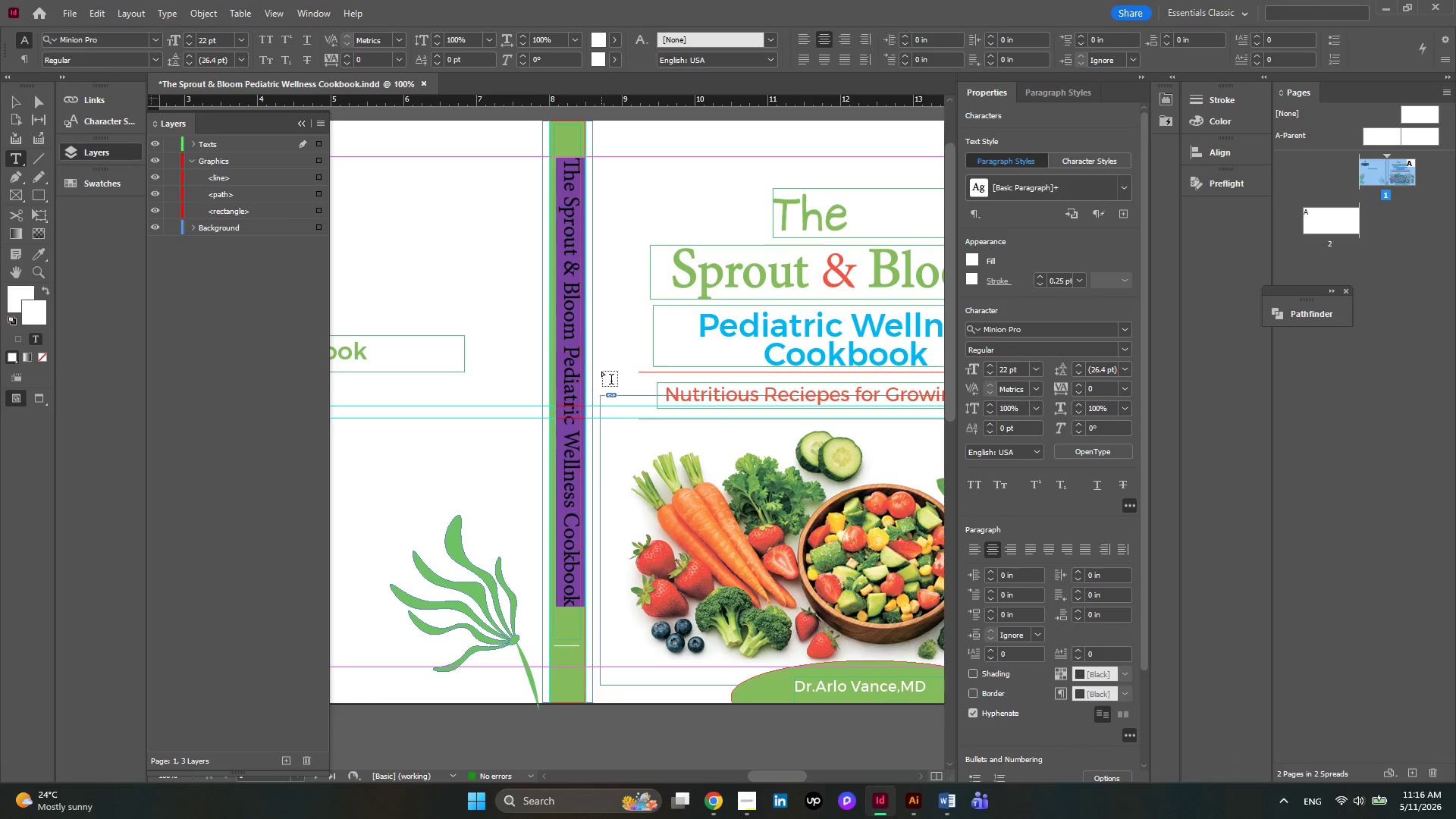 
hold_key(key=ControlLeft, duration=0.44)
scroll: coordinate [601, 371], scroll_direction: up, amount: 3.0
 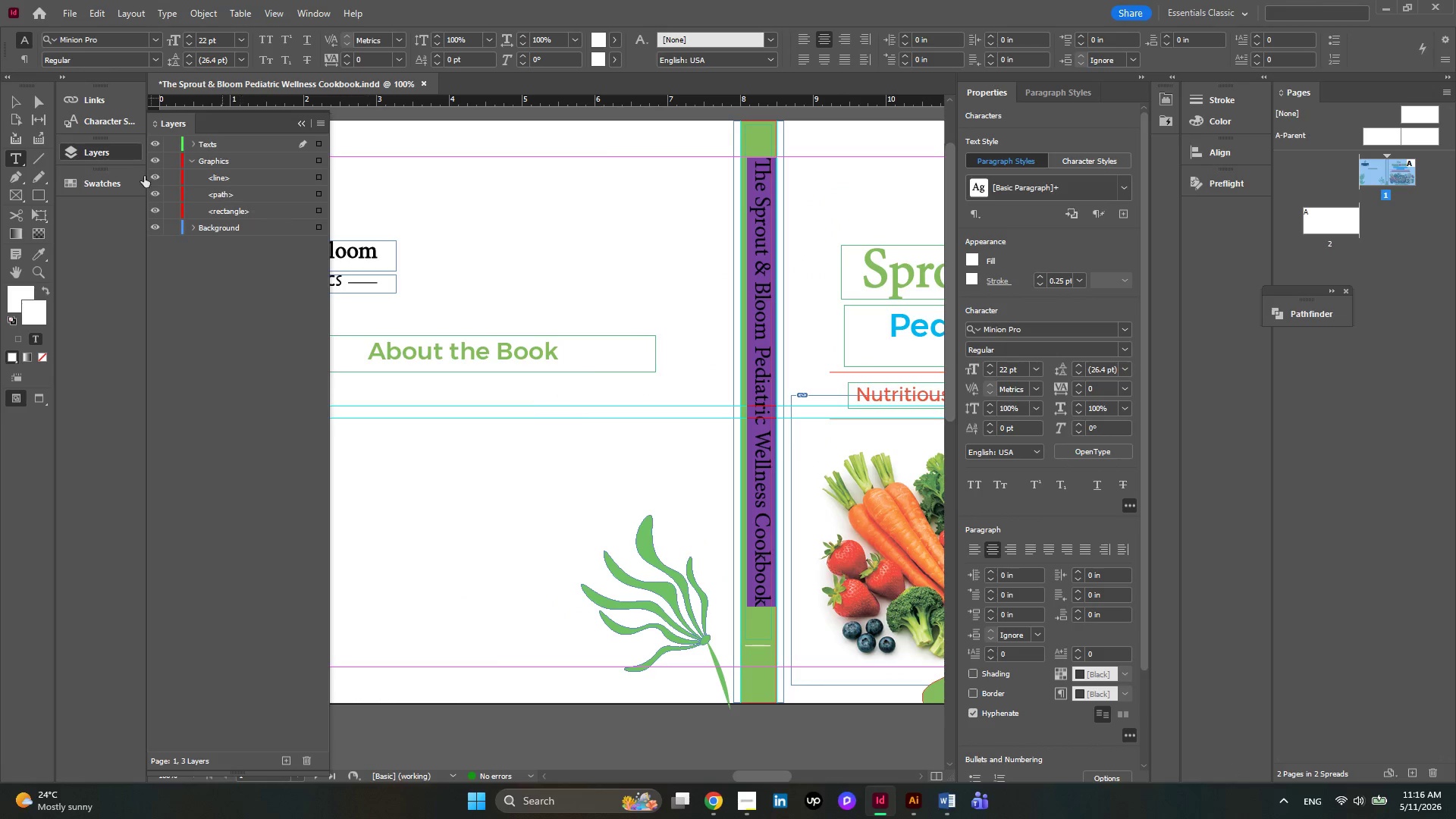 
left_click([15, 99])
 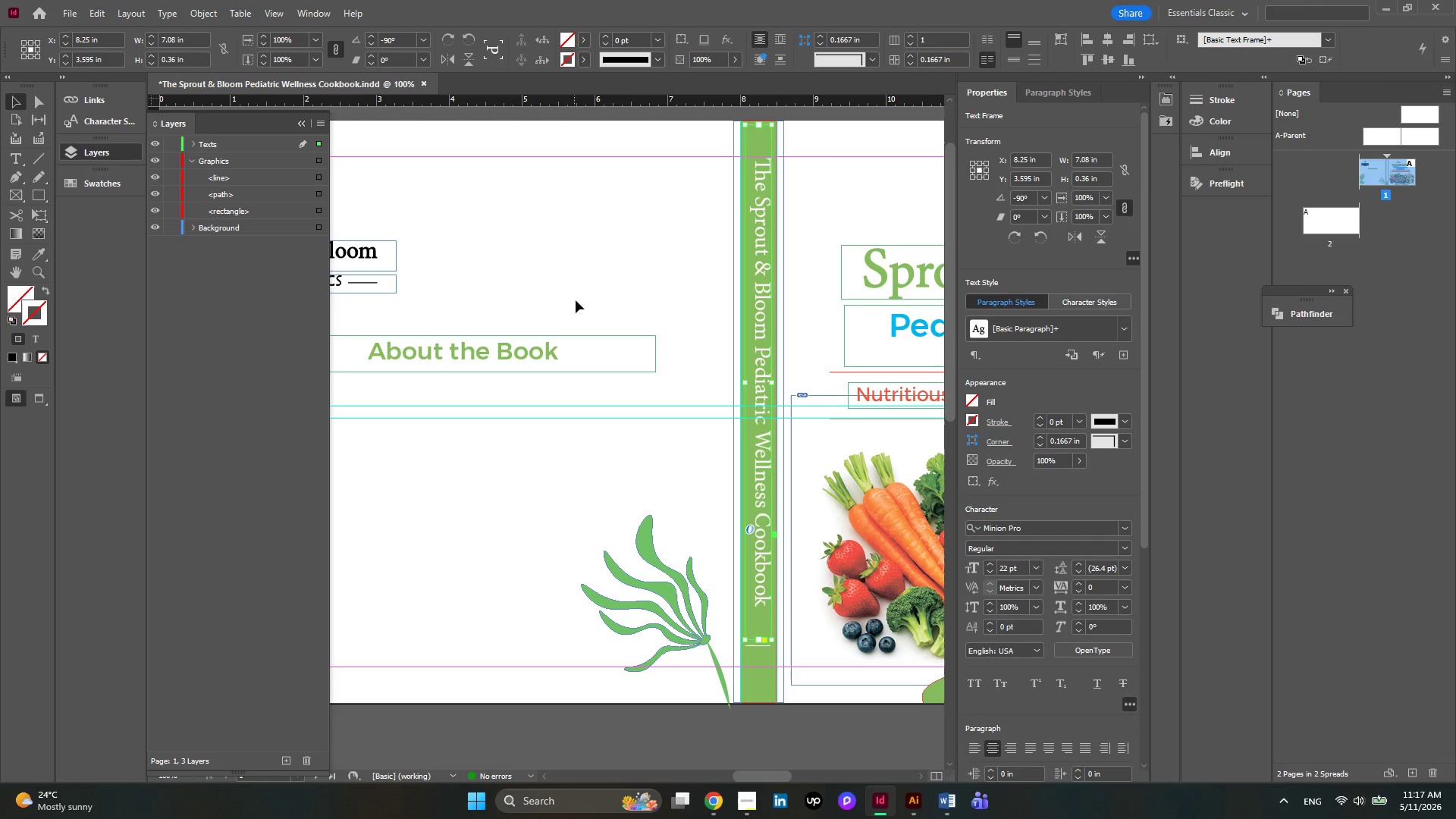 
hold_key(key=ControlLeft, duration=0.64)
scroll: coordinate [590, 308], scroll_direction: up, amount: 4.0
 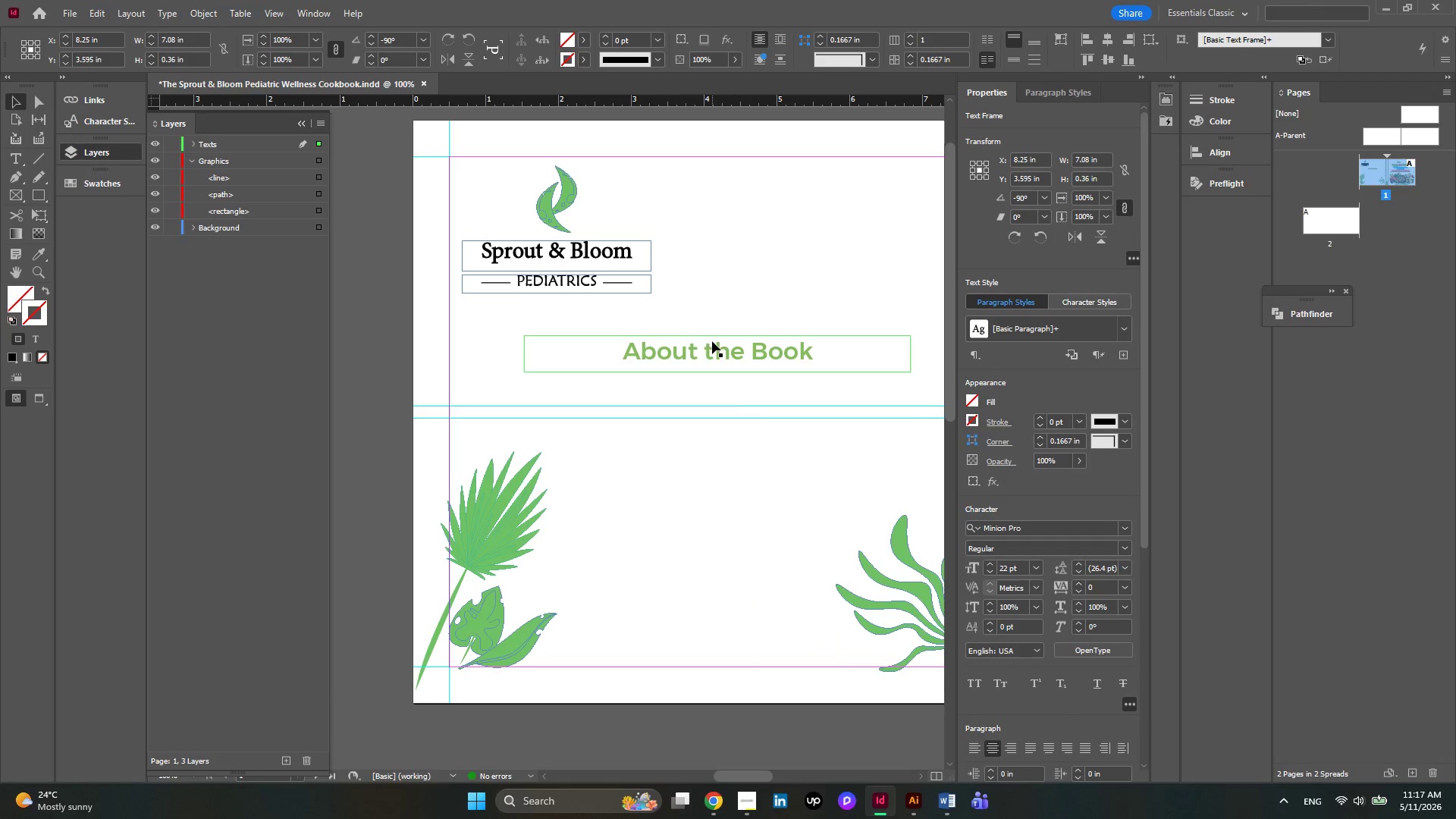 
left_click([712, 341])
 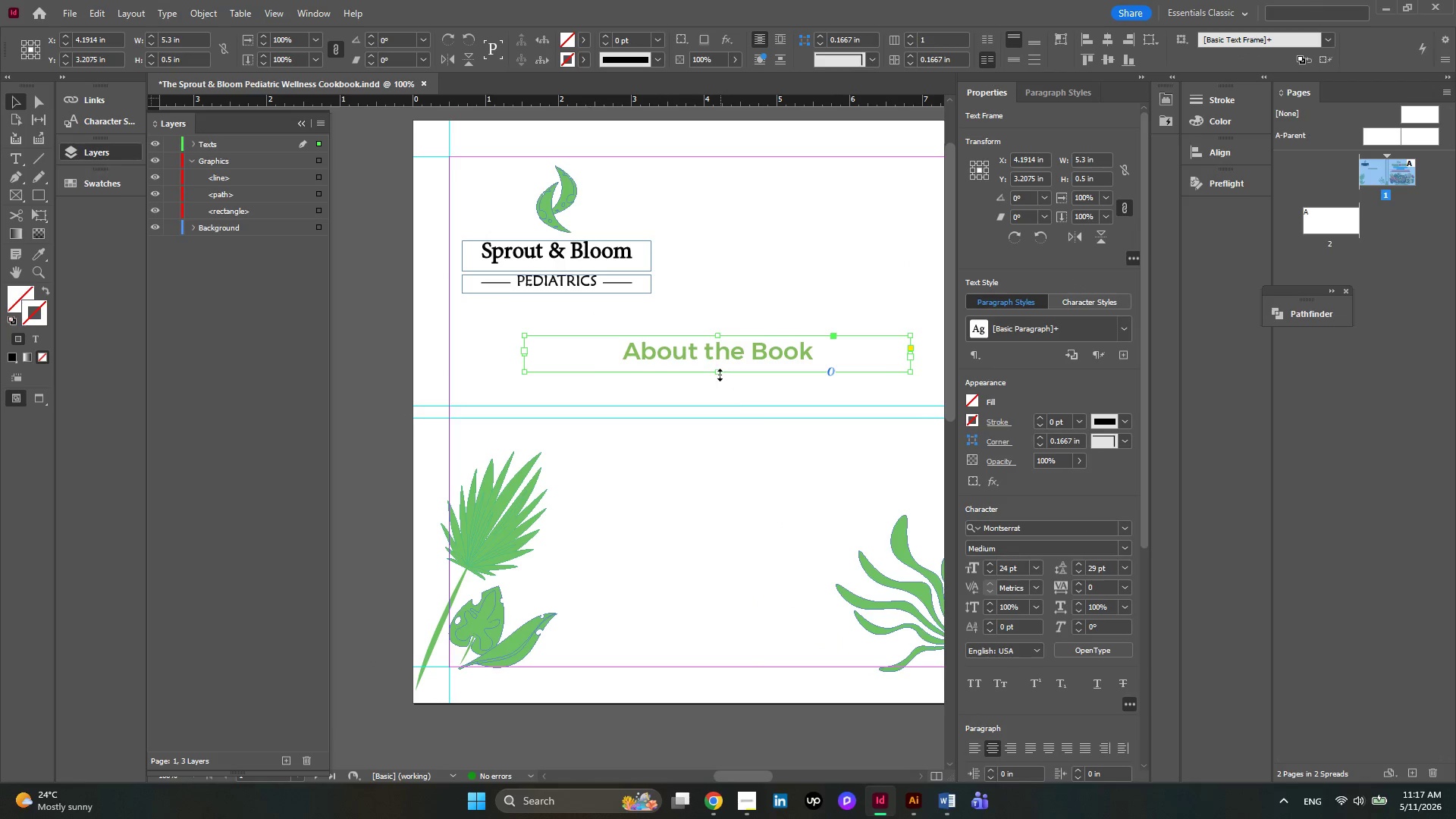 
left_click_drag(start_coordinate=[720, 375], to_coordinate=[719, 365])
 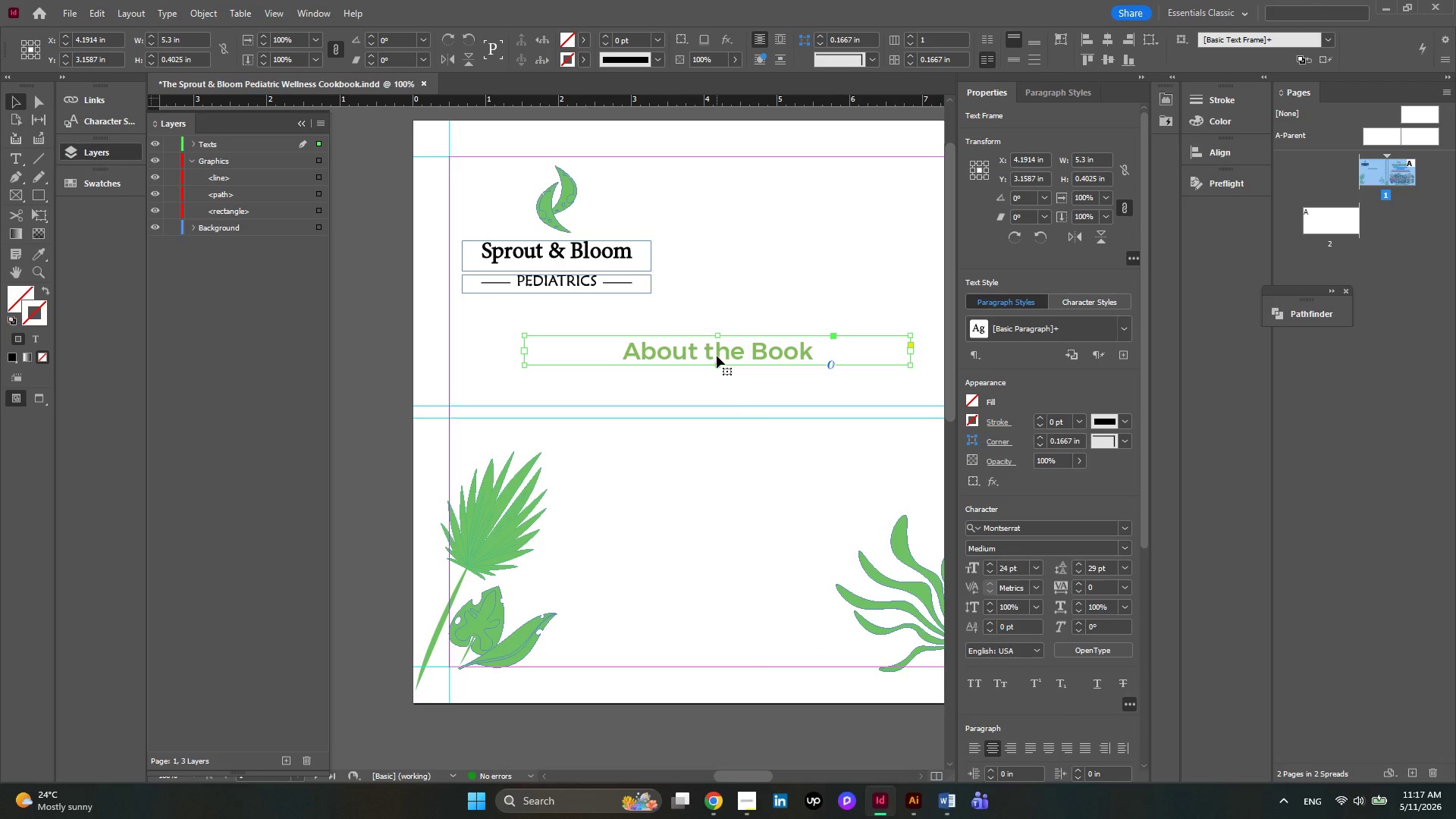 
left_click_drag(start_coordinate=[717, 356], to_coordinate=[716, 328])
 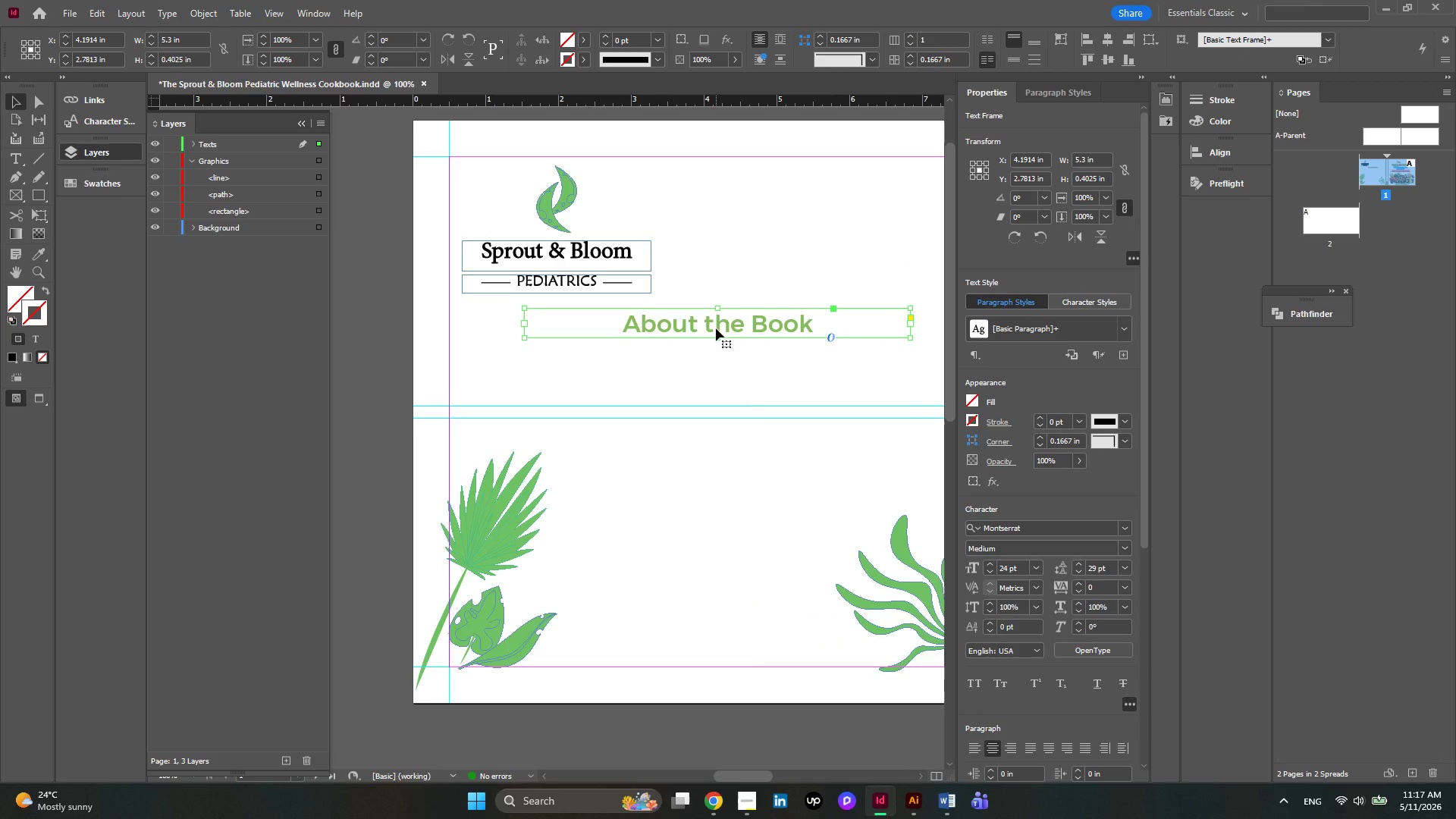 
hold_key(key=AltLeft, duration=0.83)
left_click_drag(start_coordinate=[716, 328], to_coordinate=[716, 377])
 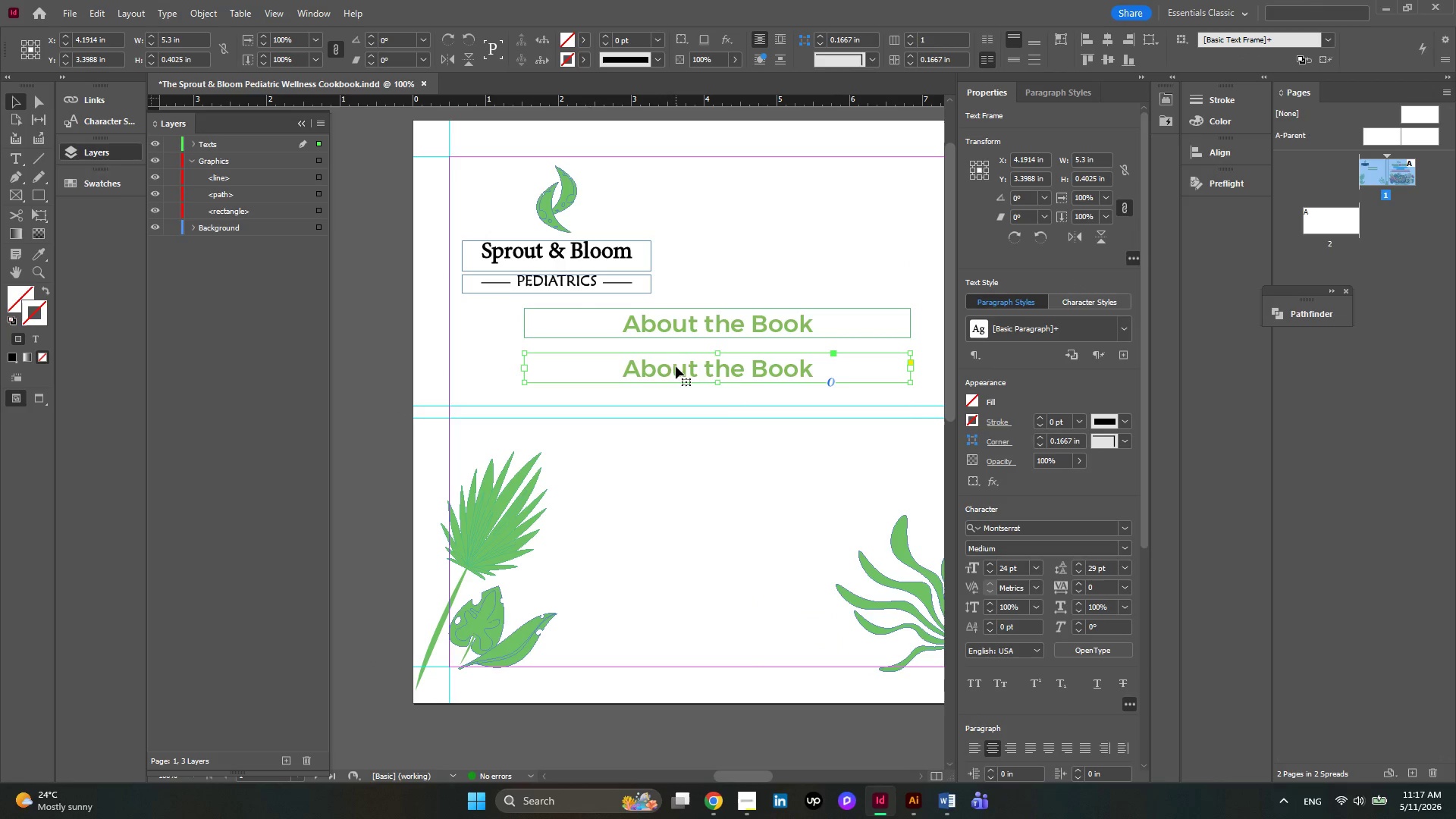 
double_click([676, 366])
 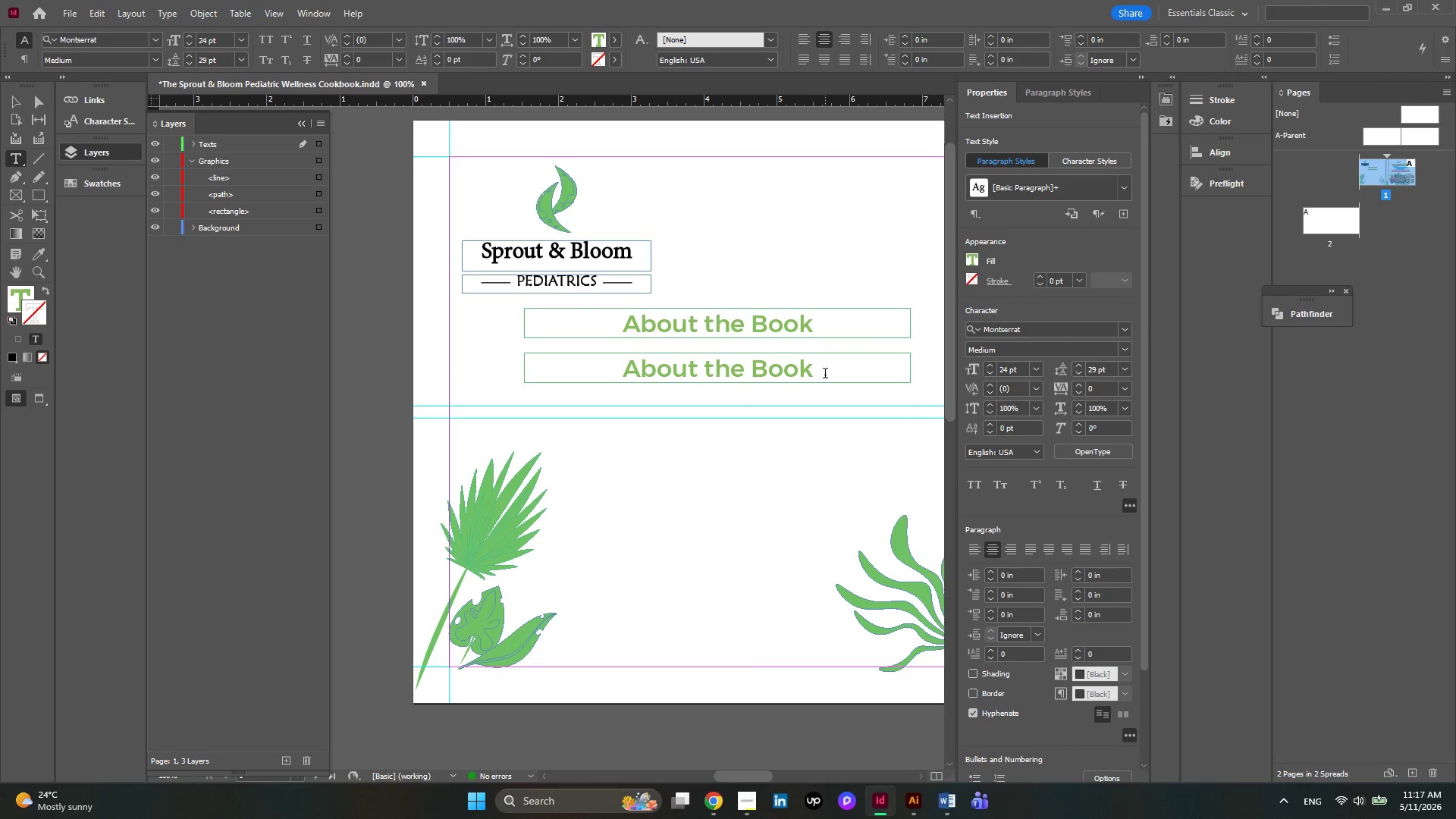 
left_click_drag(start_coordinate=[825, 375], to_coordinate=[517, 373])
 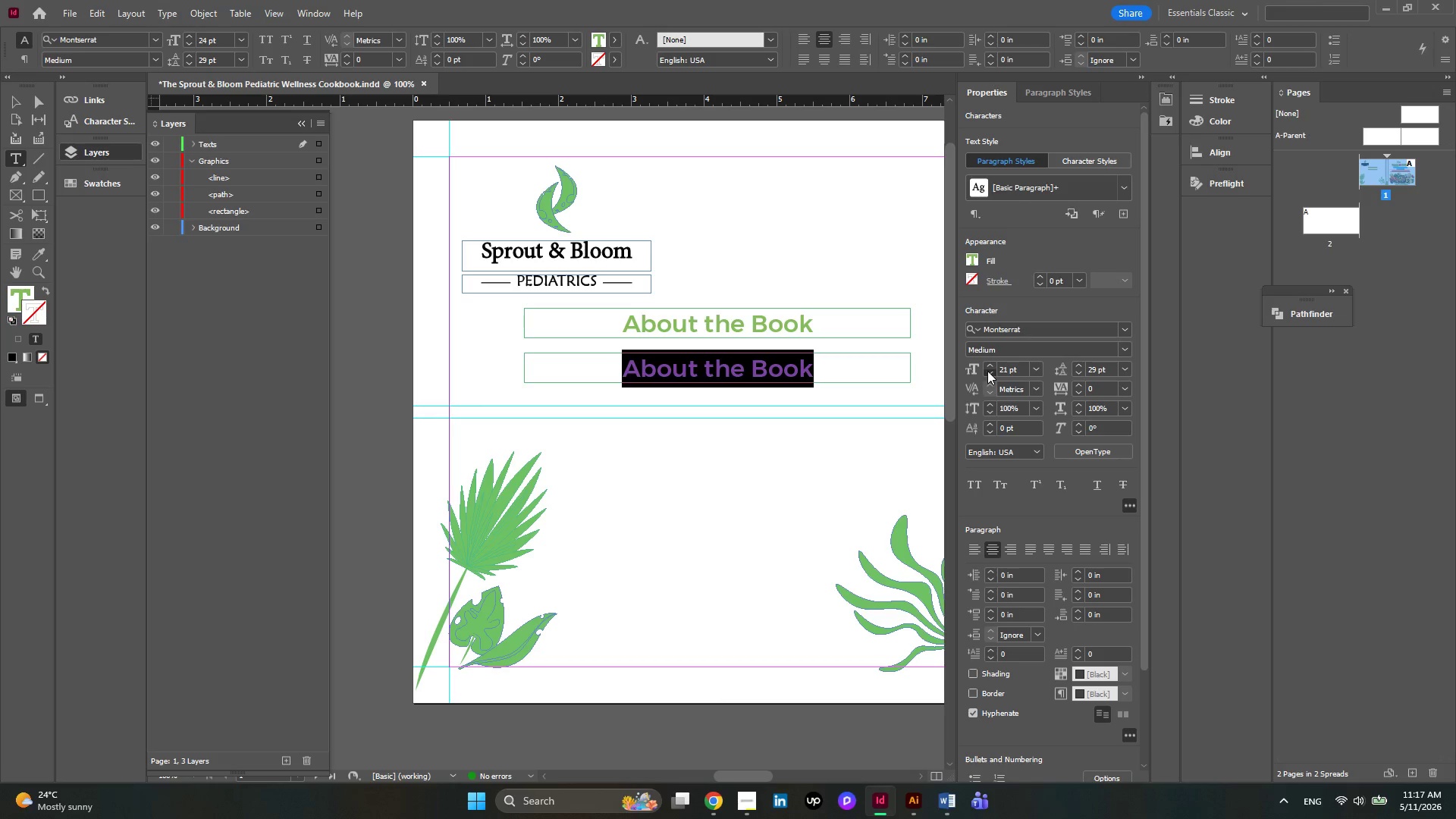 
triple_click([987, 371])
 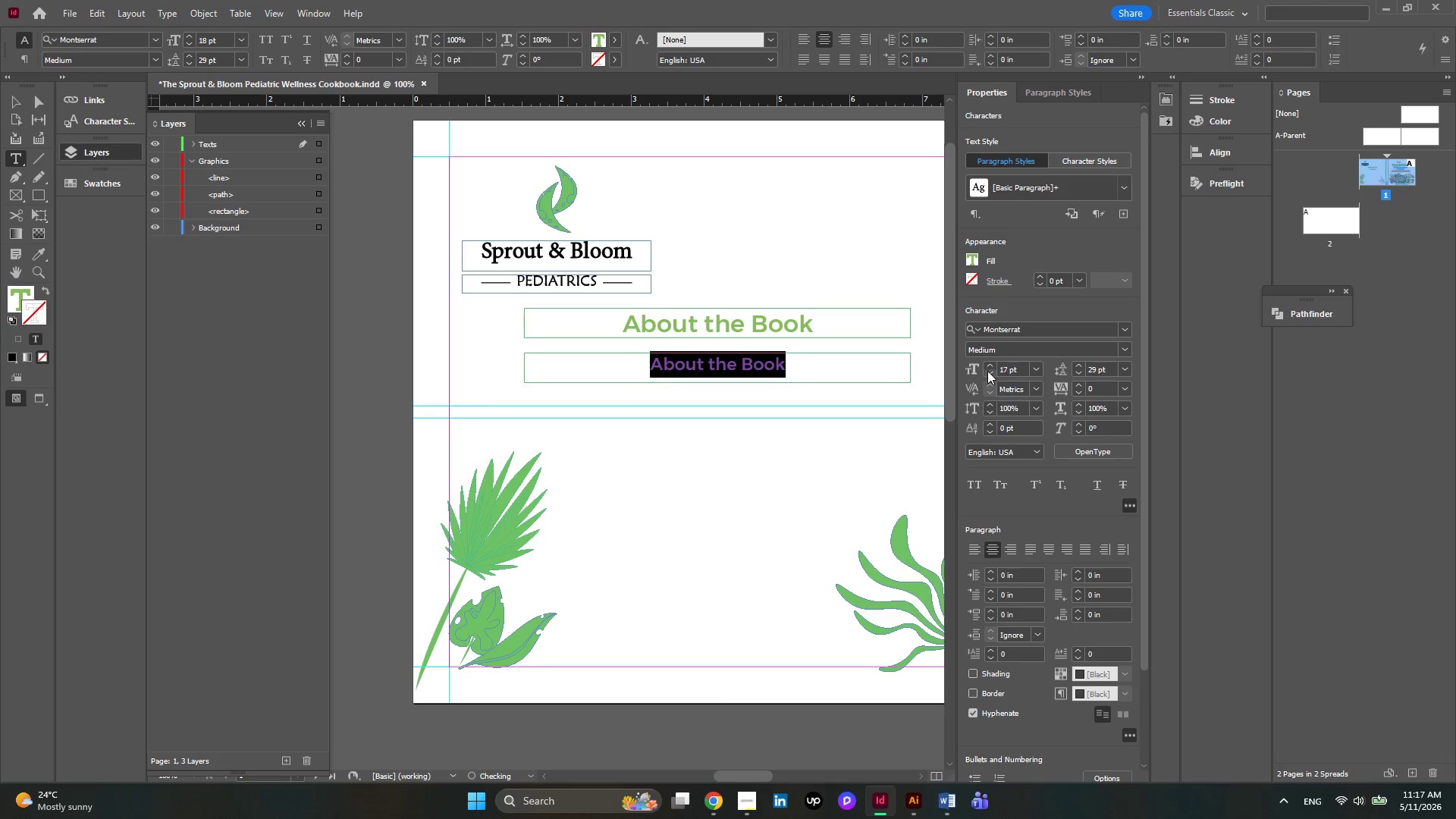 
triple_click([987, 371])
 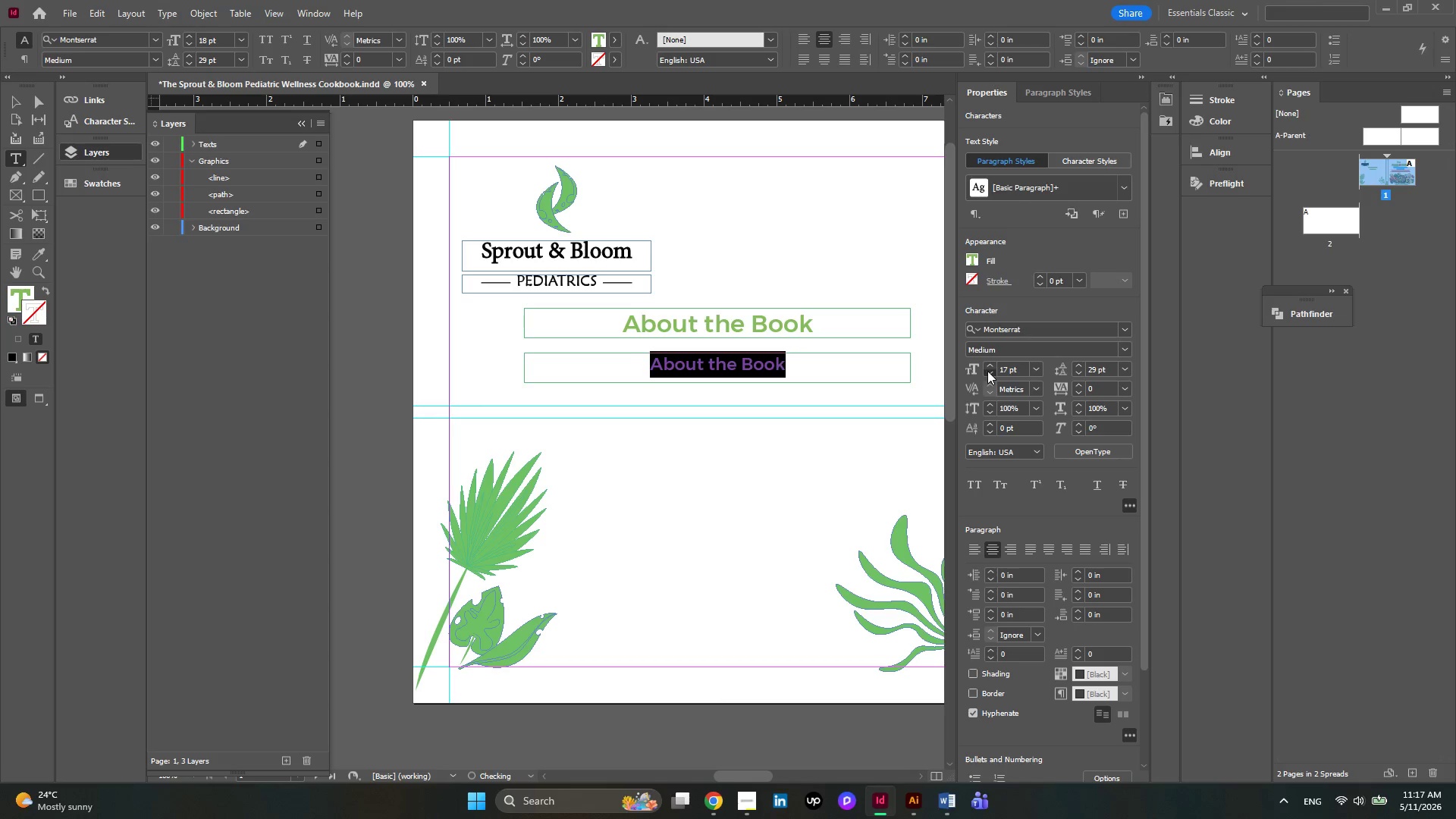 
triple_click([987, 371])
 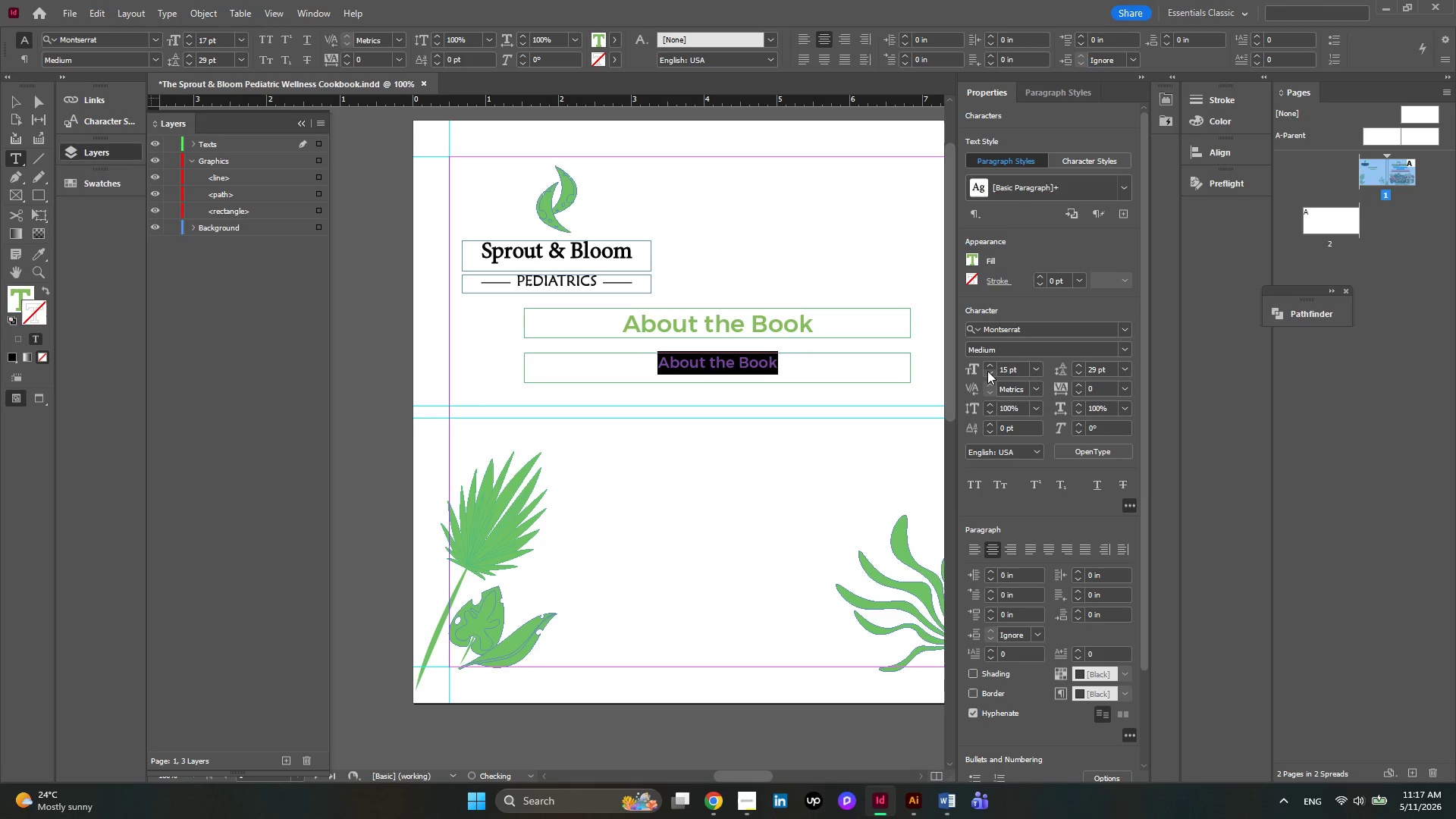 
triple_click([987, 371])
 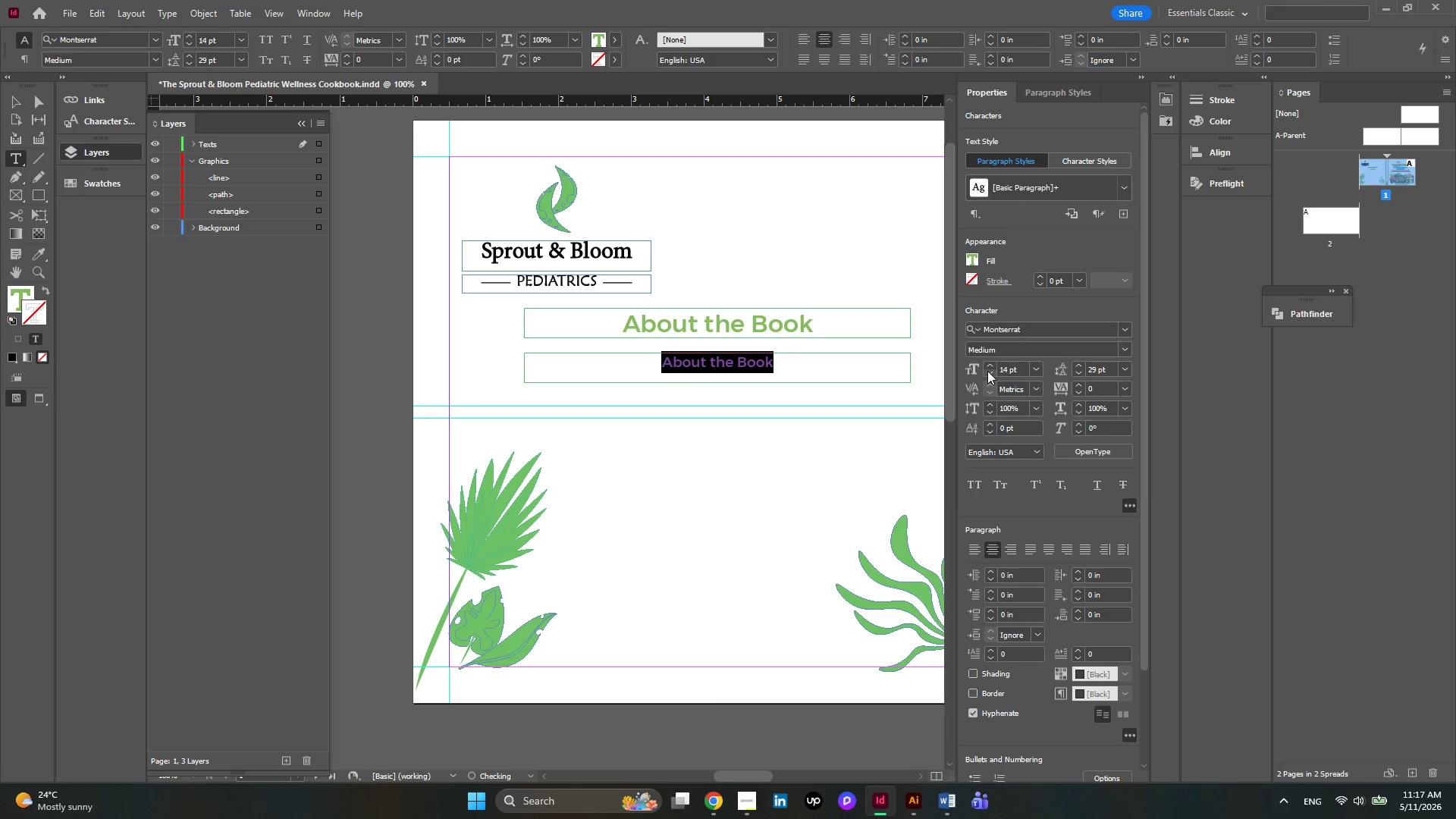 
left_click([987, 371])
 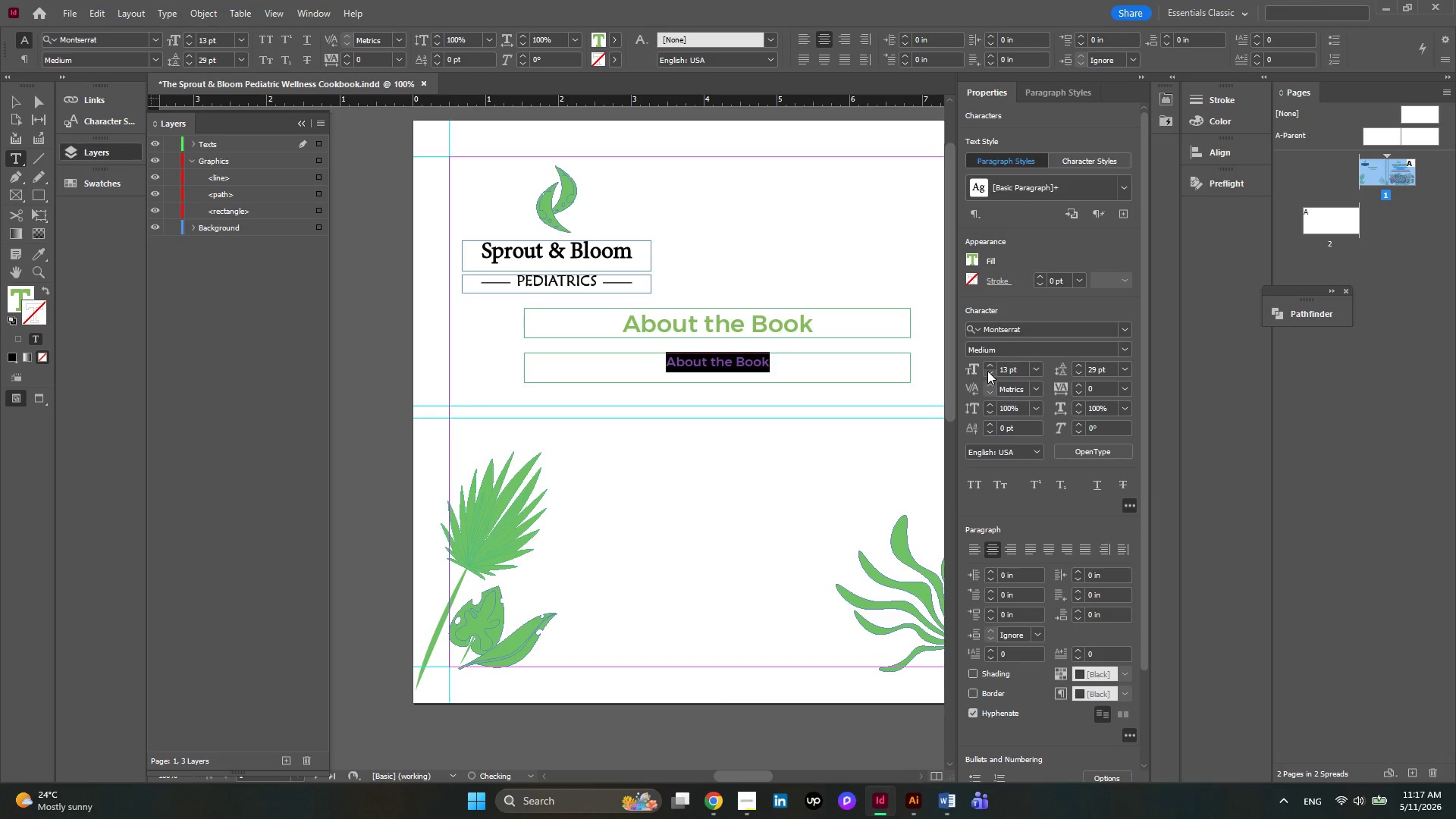 
left_click([987, 371])
 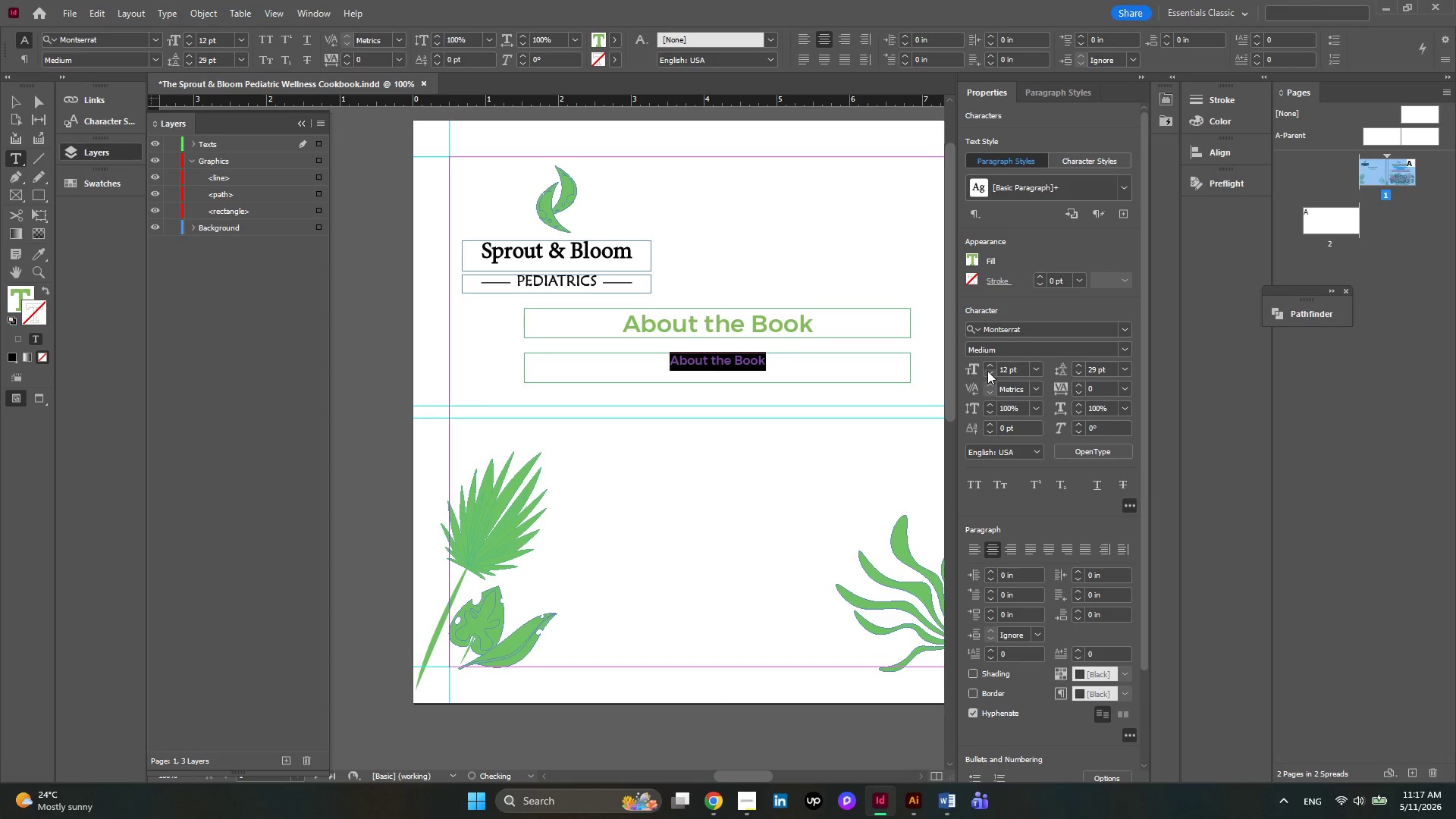 
left_click([987, 371])
 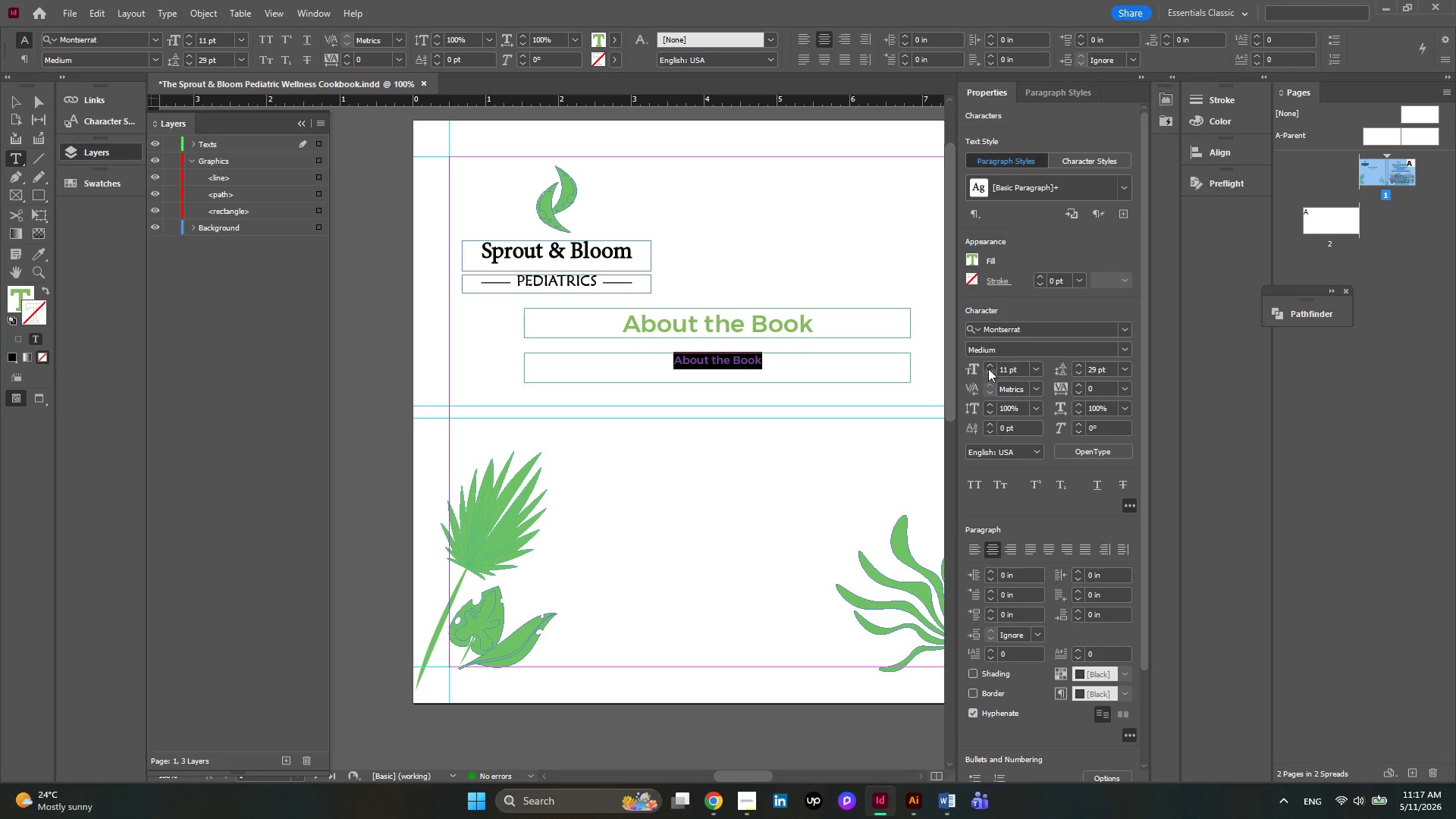 
left_click([988, 368])
 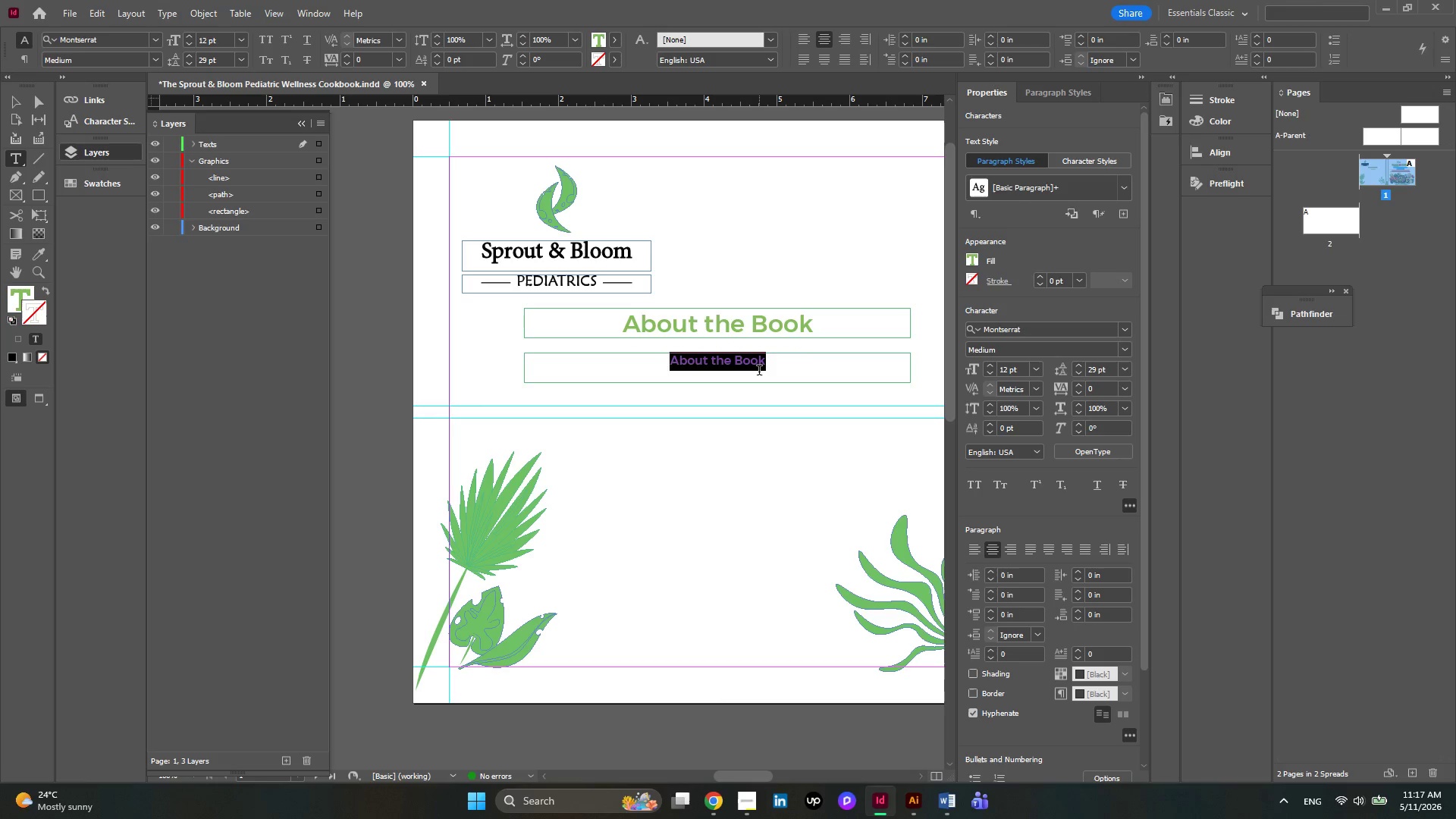 
key(Control+V)
 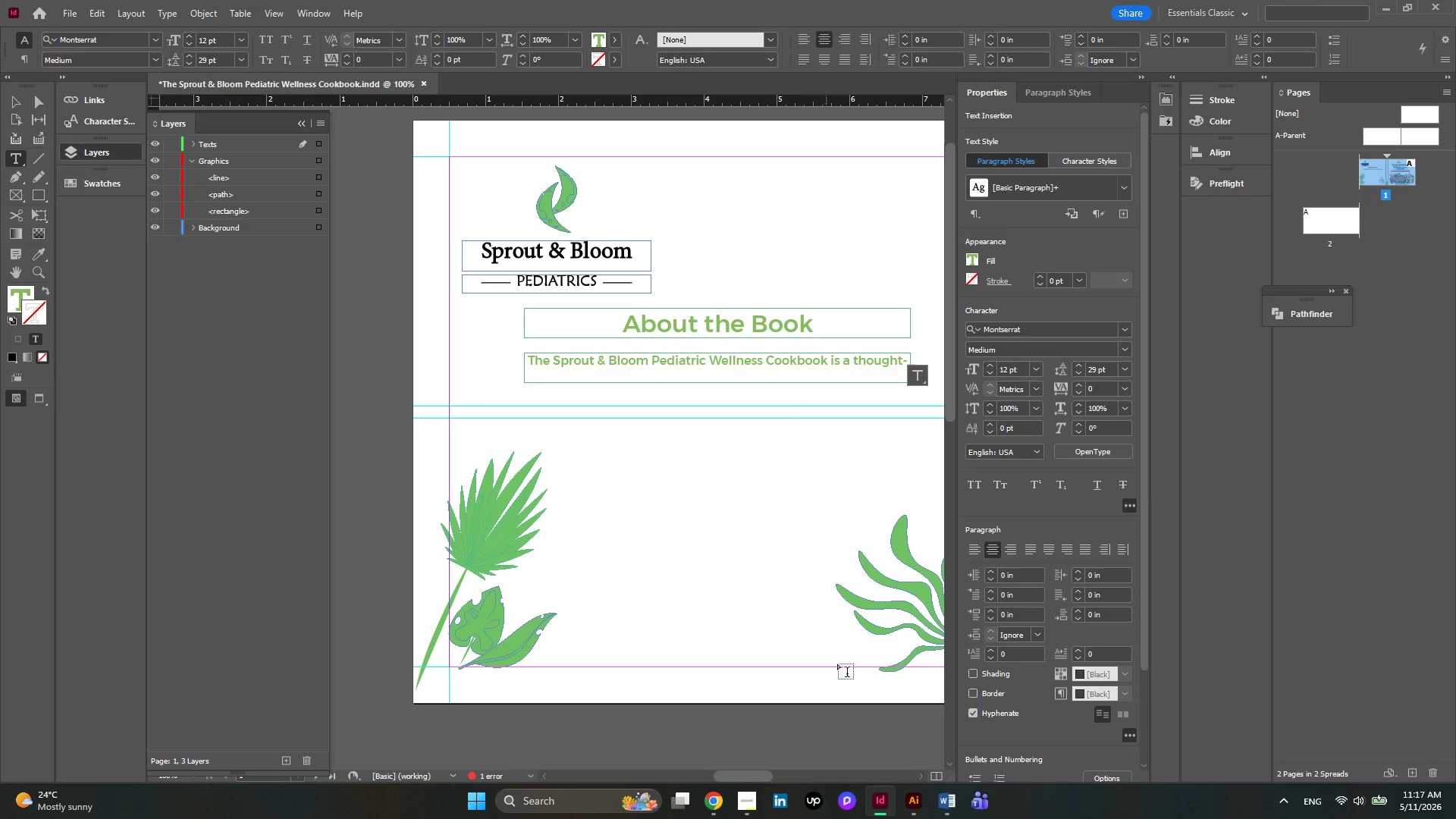 
left_click([944, 802])
 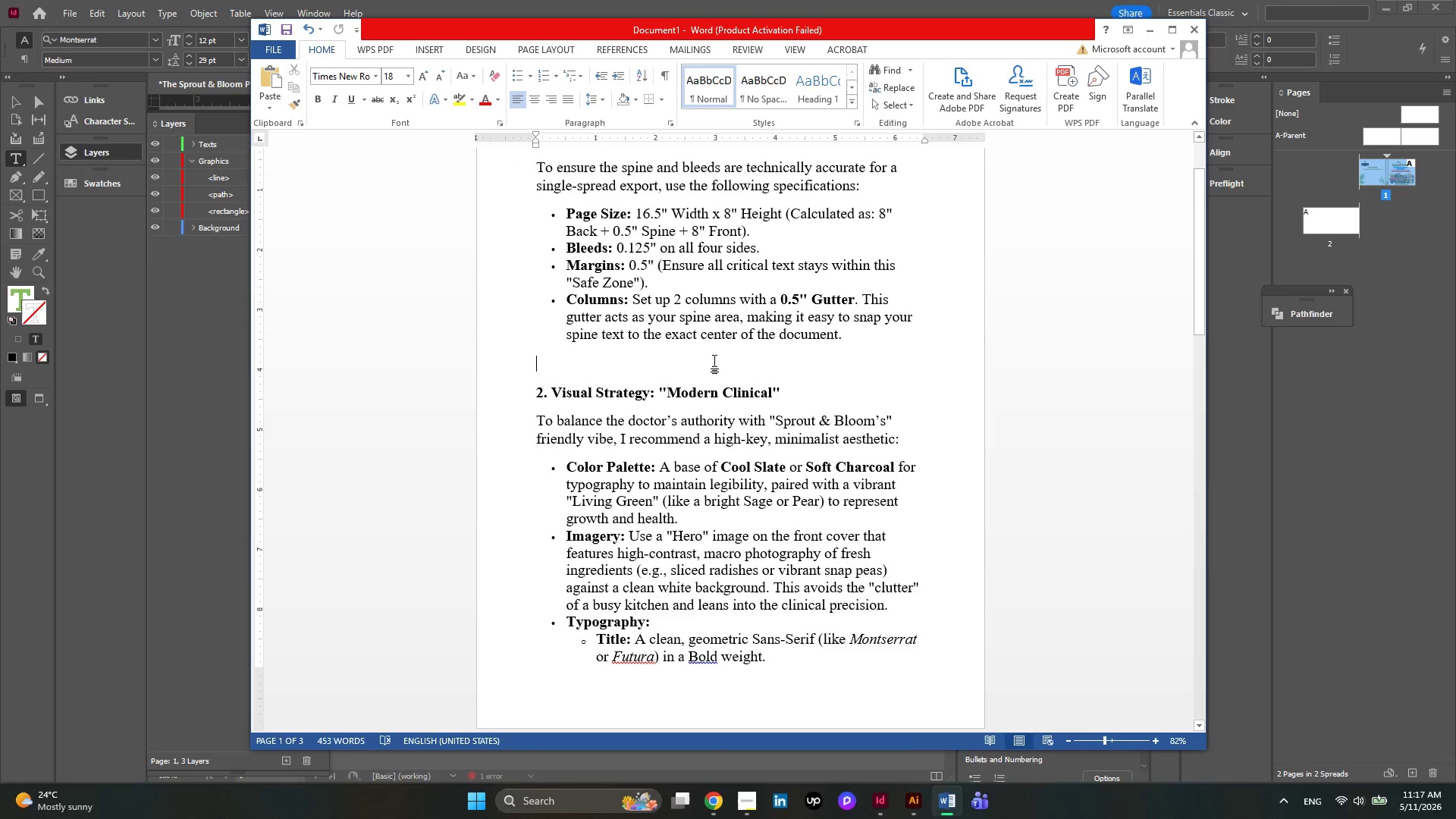 
scroll: coordinate [714, 360], scroll_direction: up, amount: 2.0
 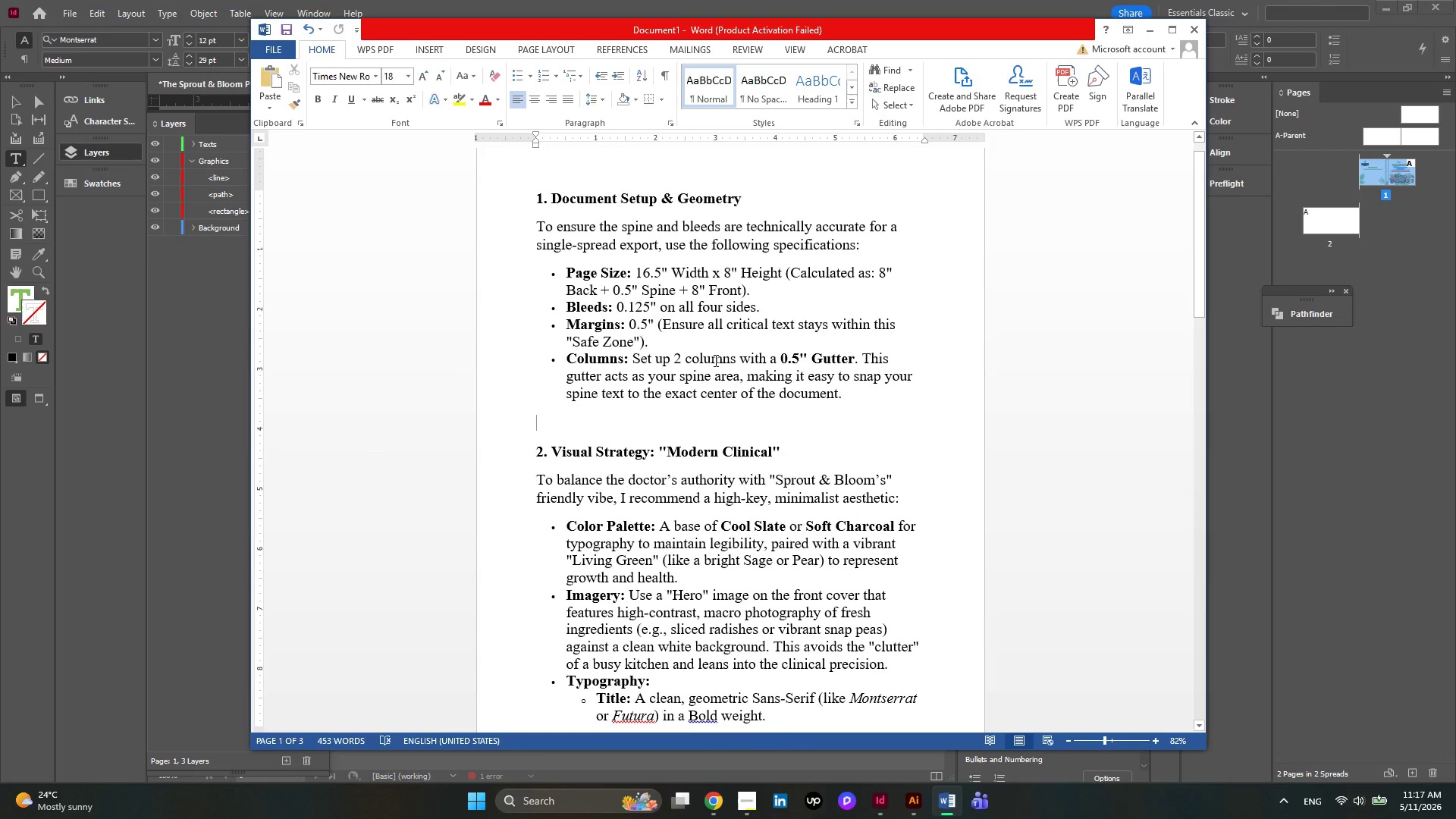 
scroll: coordinate [714, 360], scroll_direction: down, amount: 15.0
 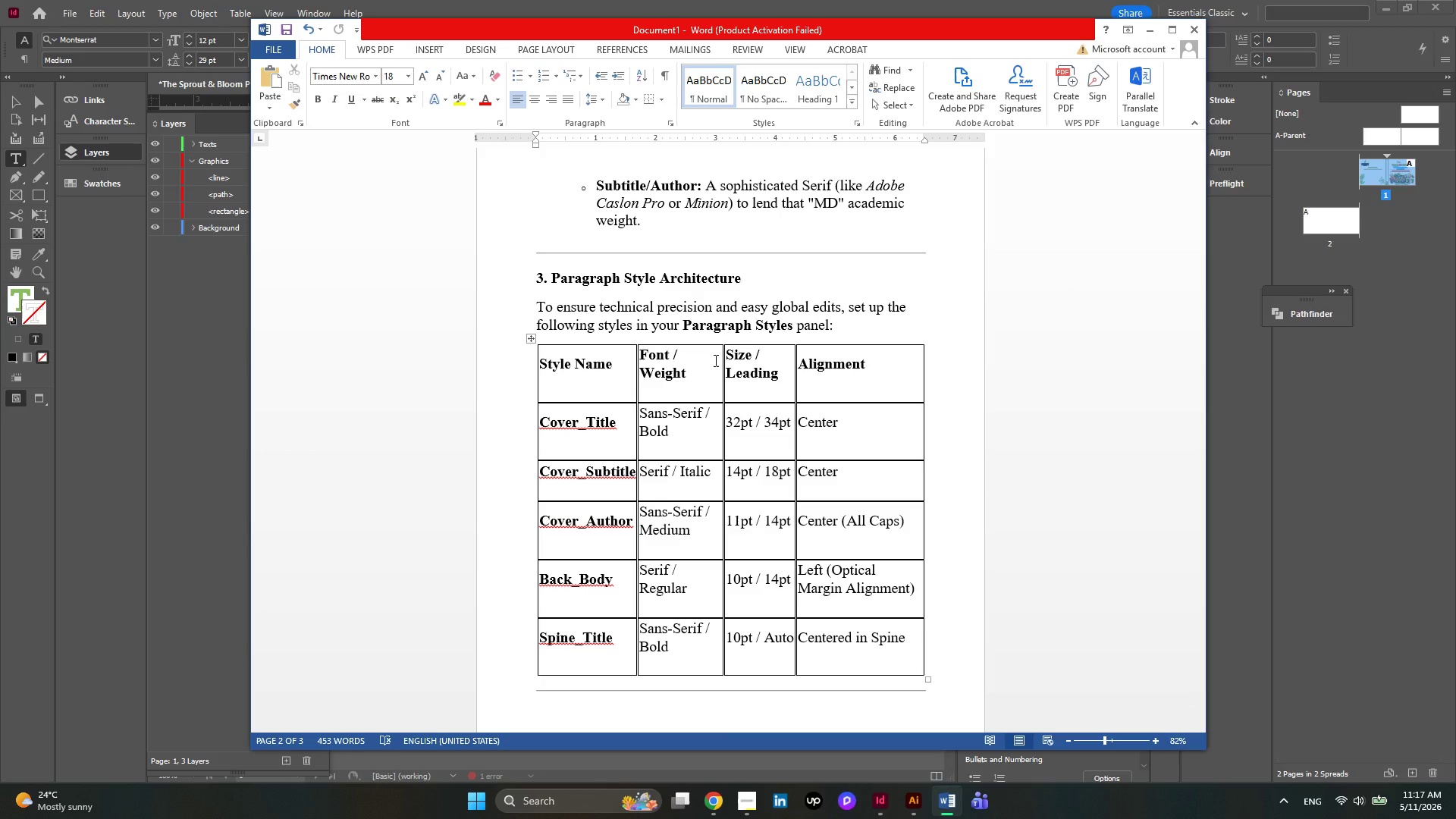 
wait(6.98)
 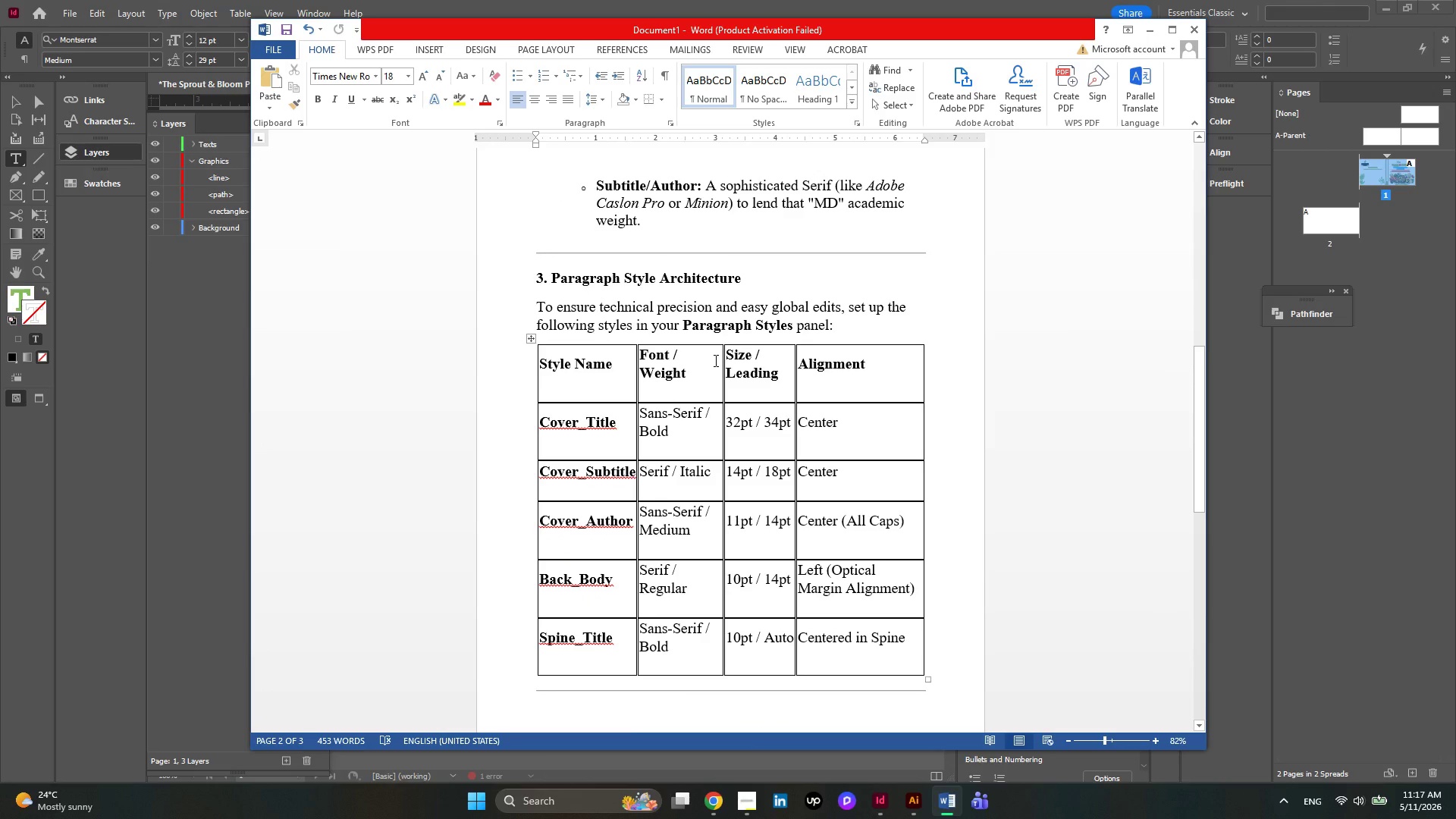 
scroll: coordinate [714, 360], scroll_direction: down, amount: 2.0
 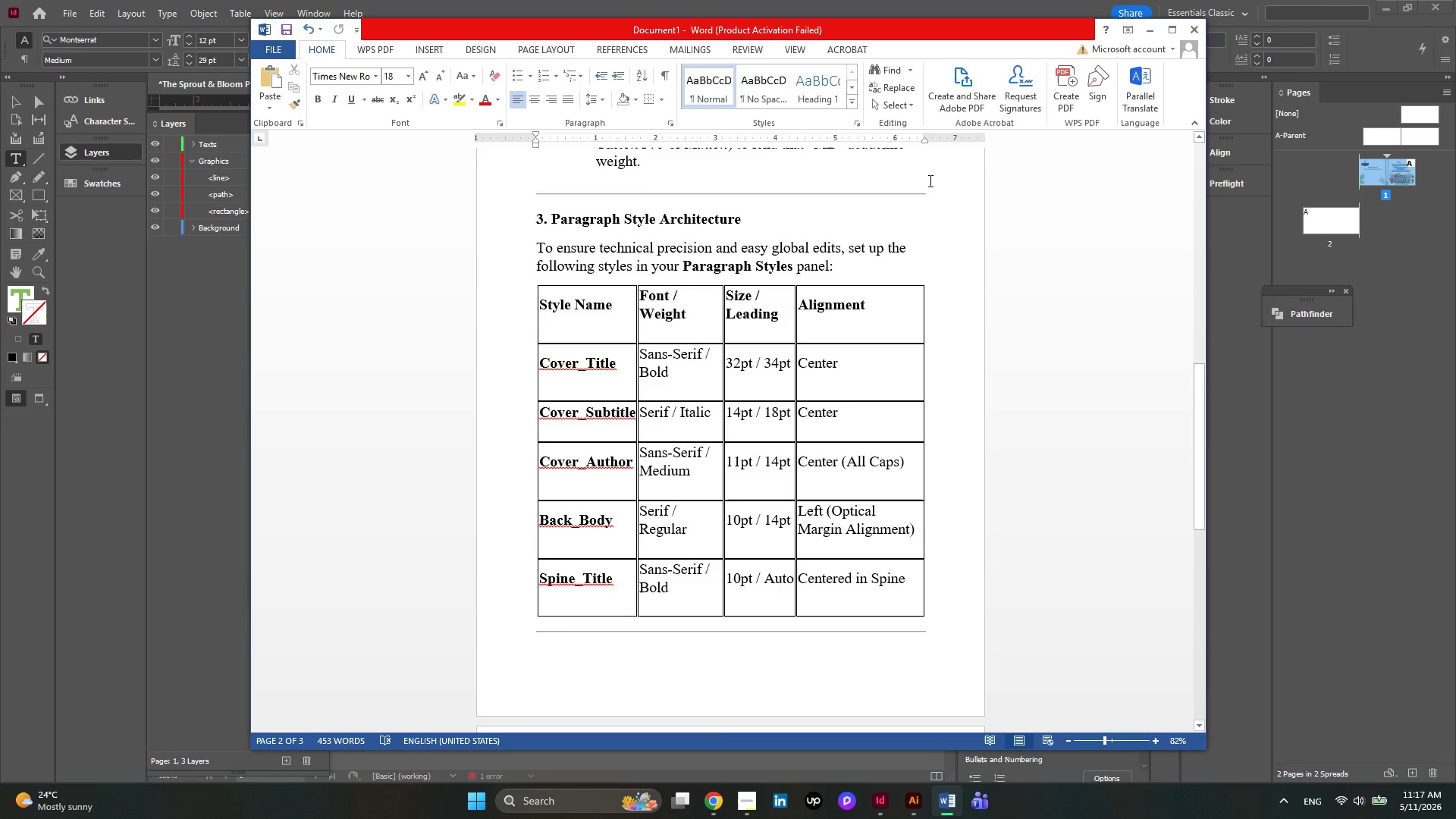 
wait(9.55)
 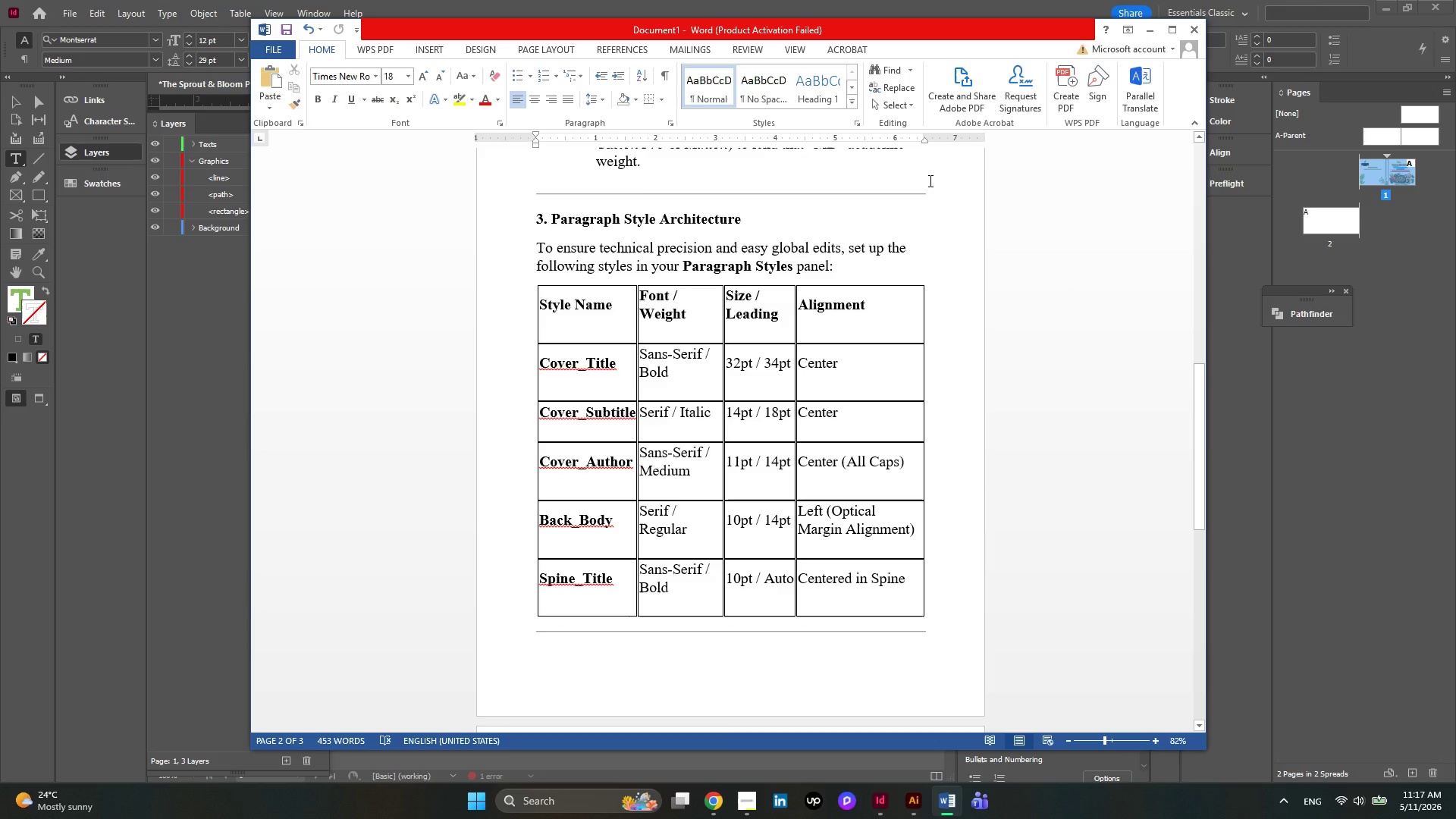 
left_click([740, 802])
 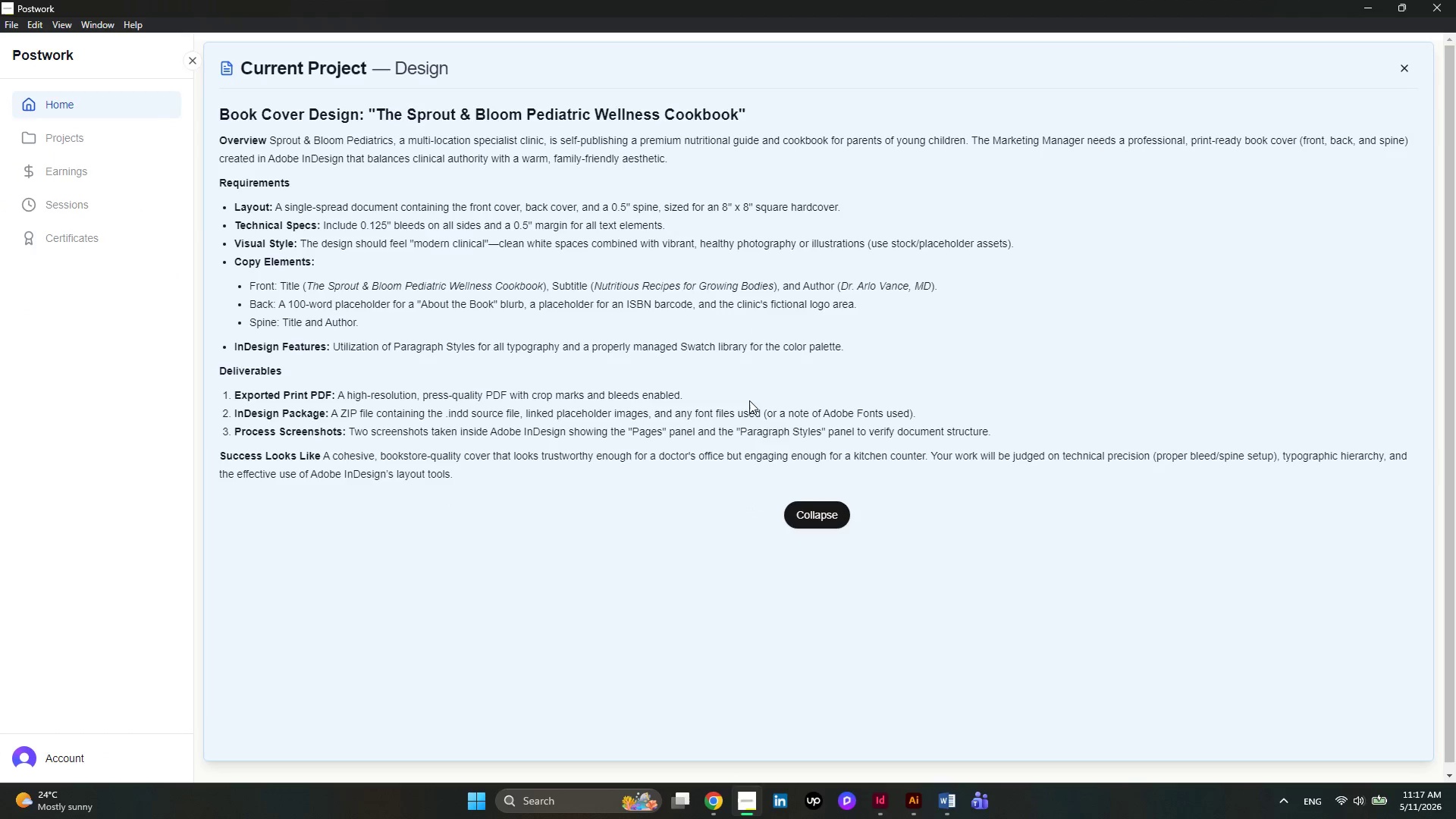 
wait(7.78)
 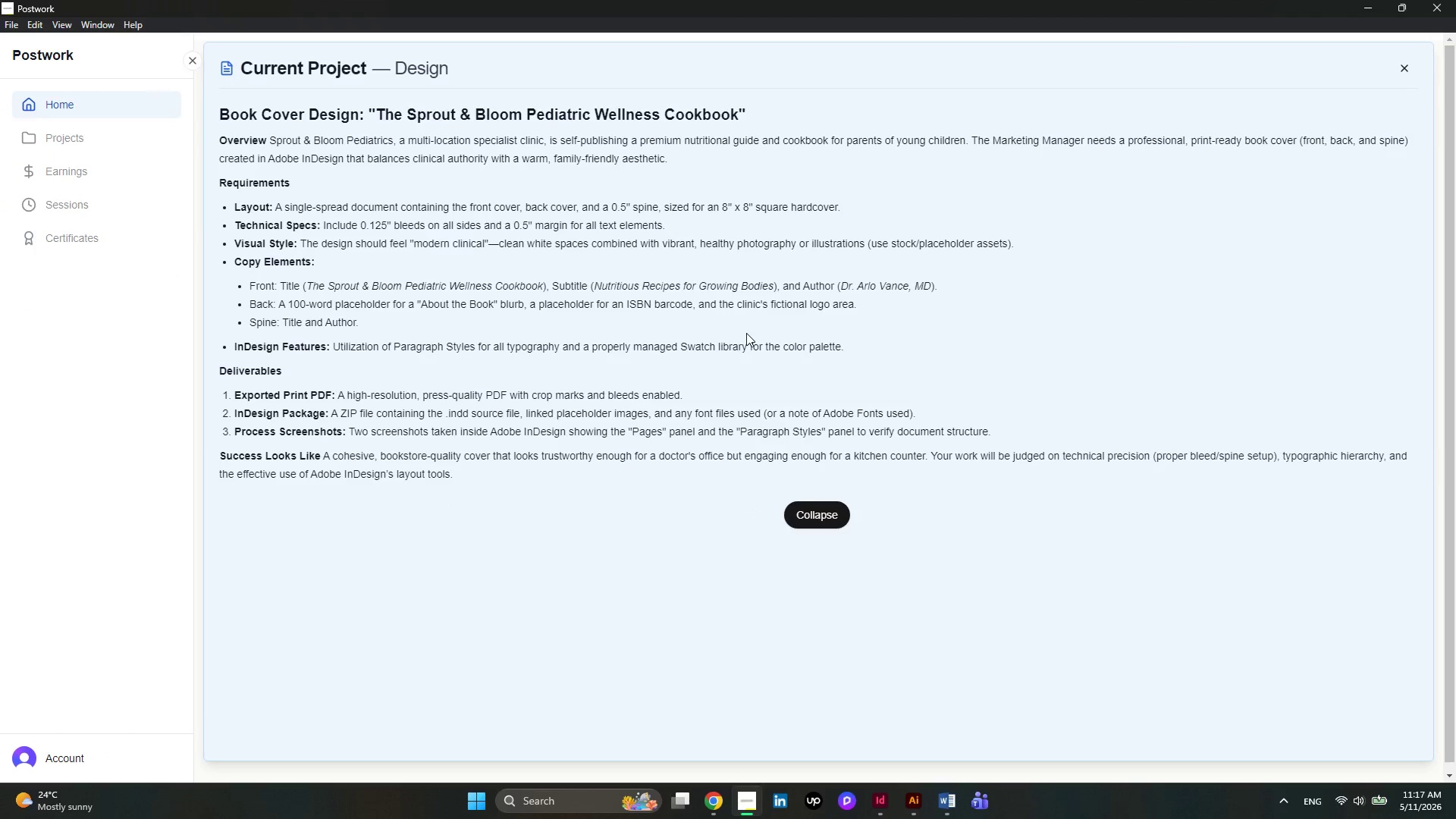 
left_click([1371, 6])
 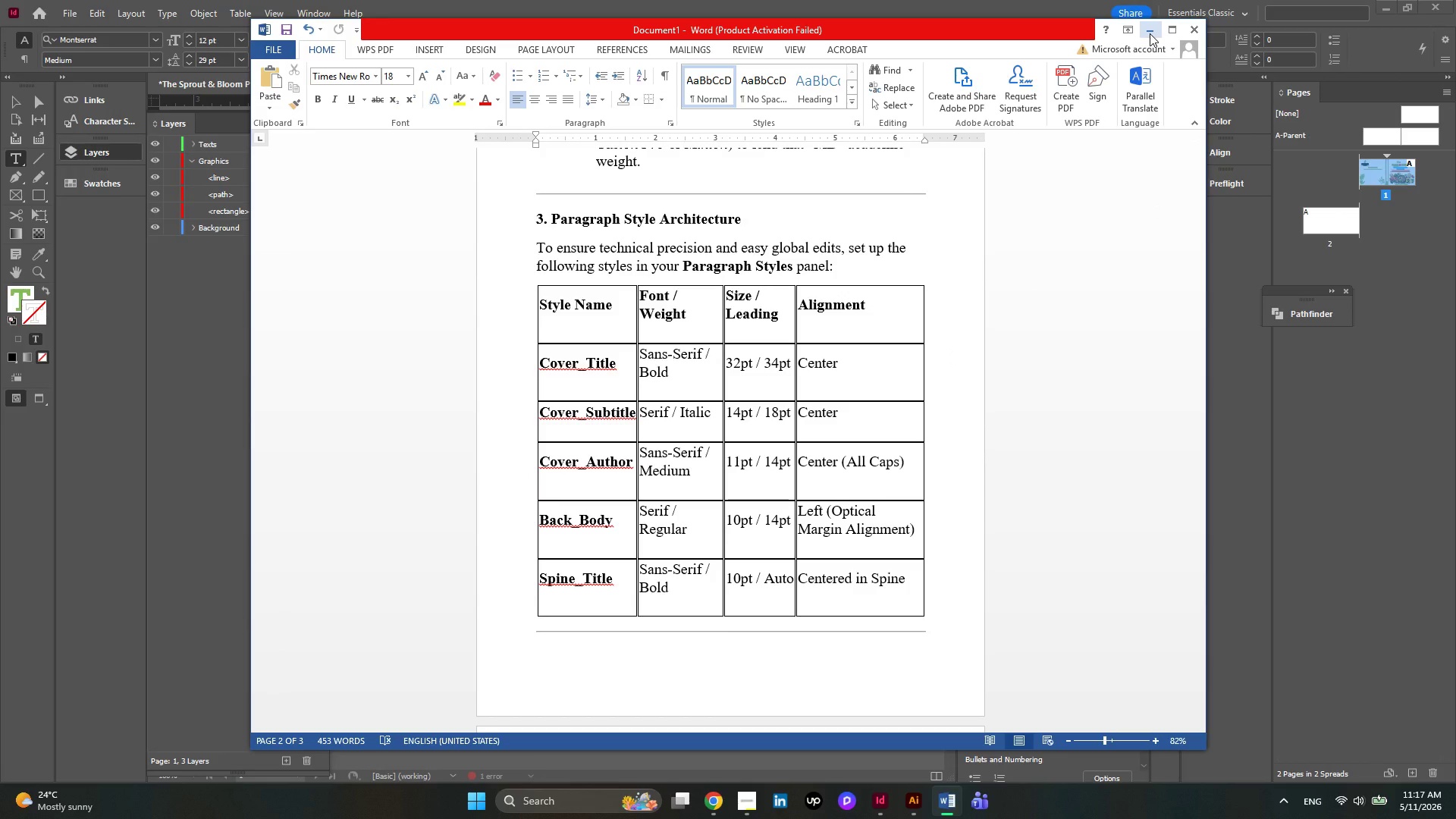 
left_click([1150, 33])
 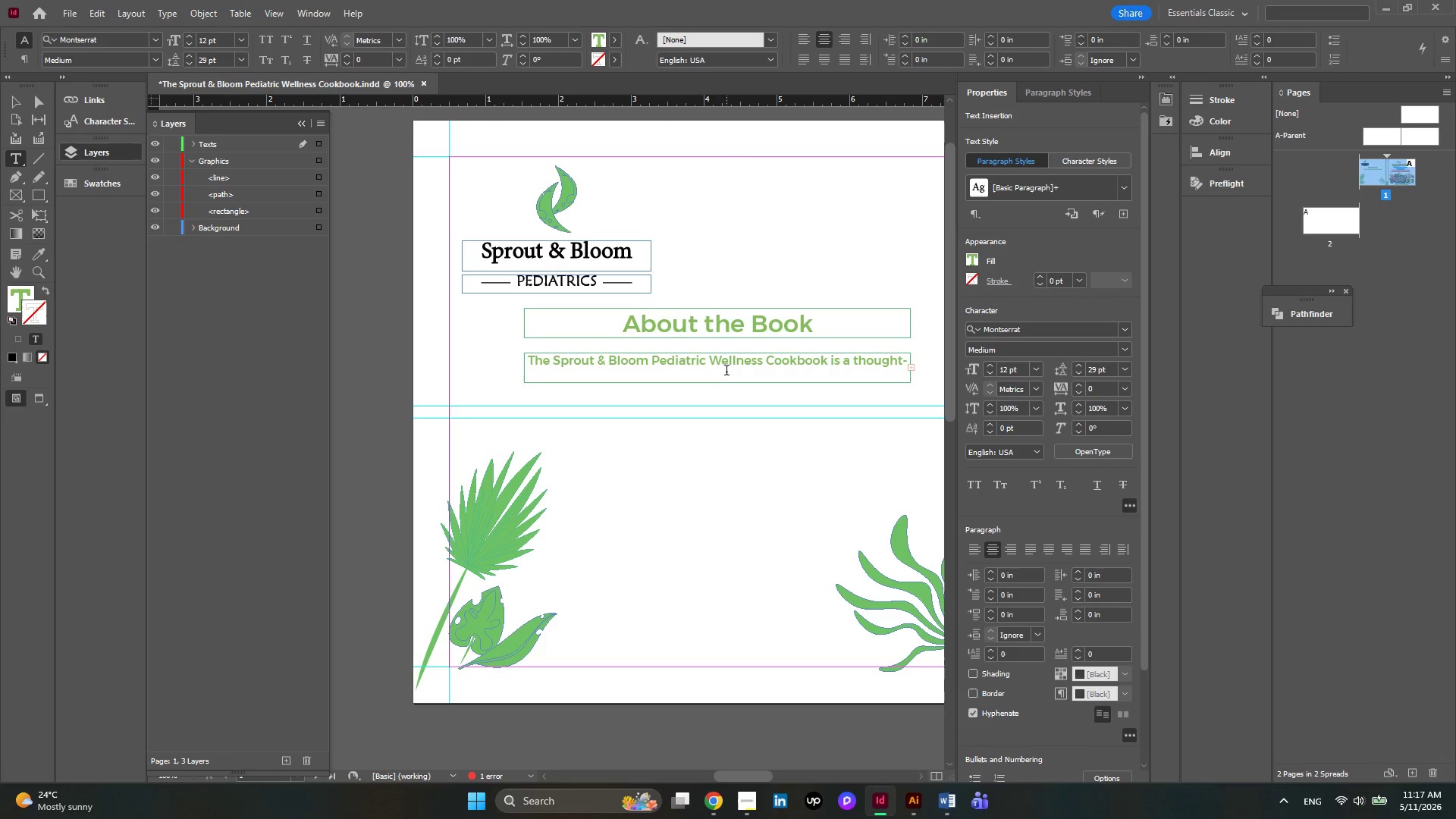 
scroll: coordinate [727, 374], scroll_direction: down, amount: 1.0
 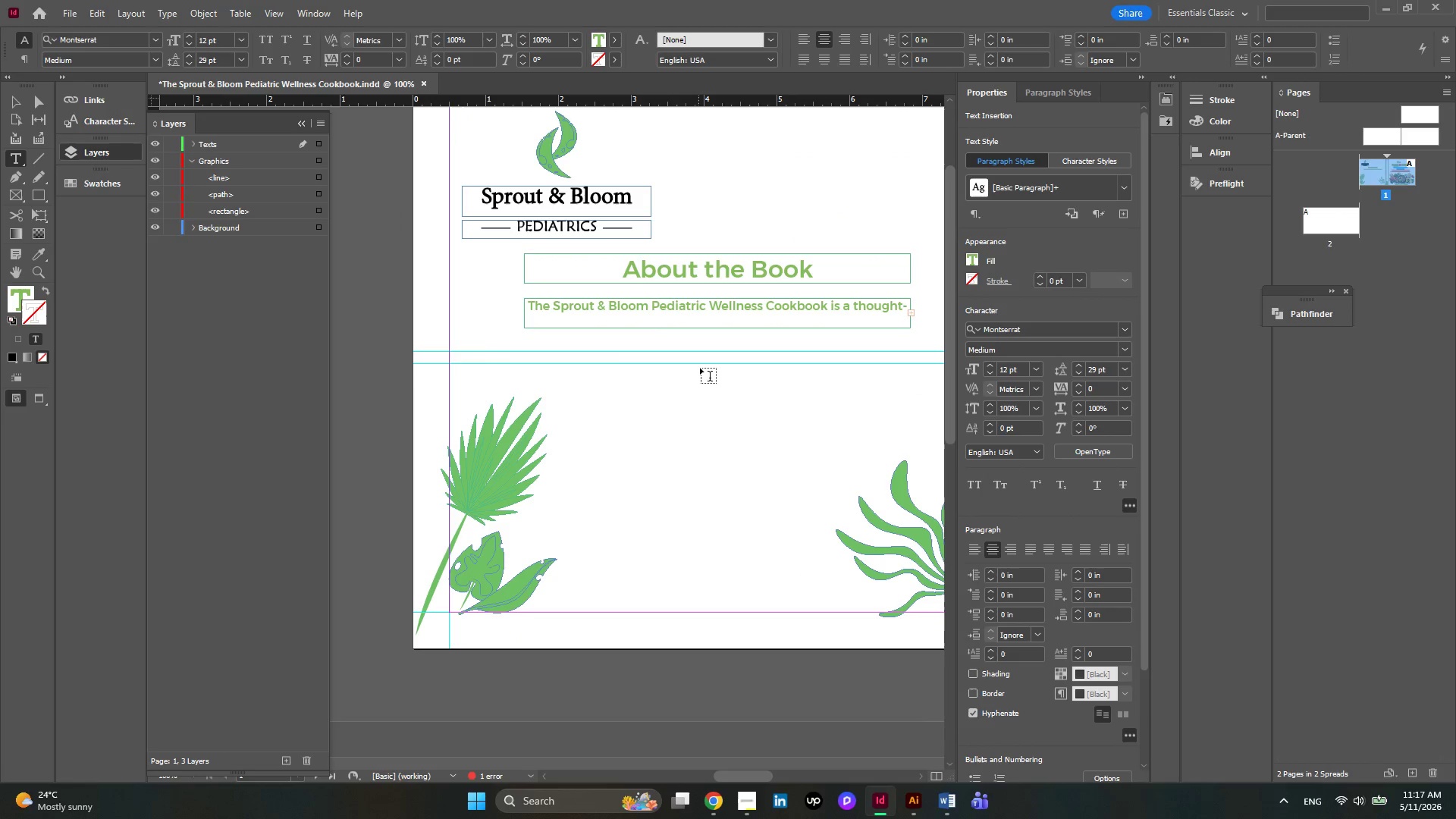 
hold_key(key=ControlLeft, duration=0.69)
scroll: coordinate [701, 368], scroll_direction: down, amount: 2.0
 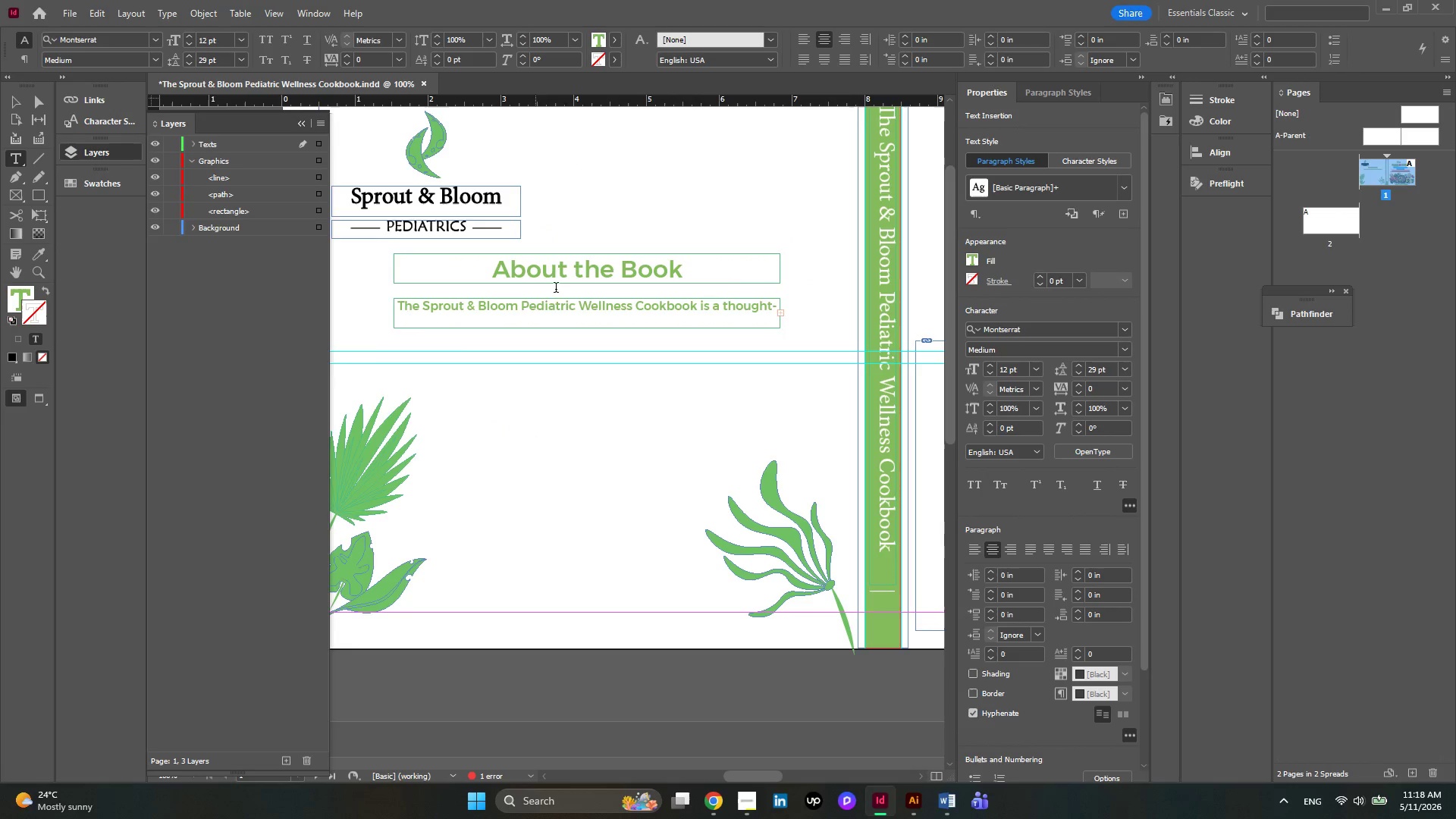 
left_click([588, 314])
 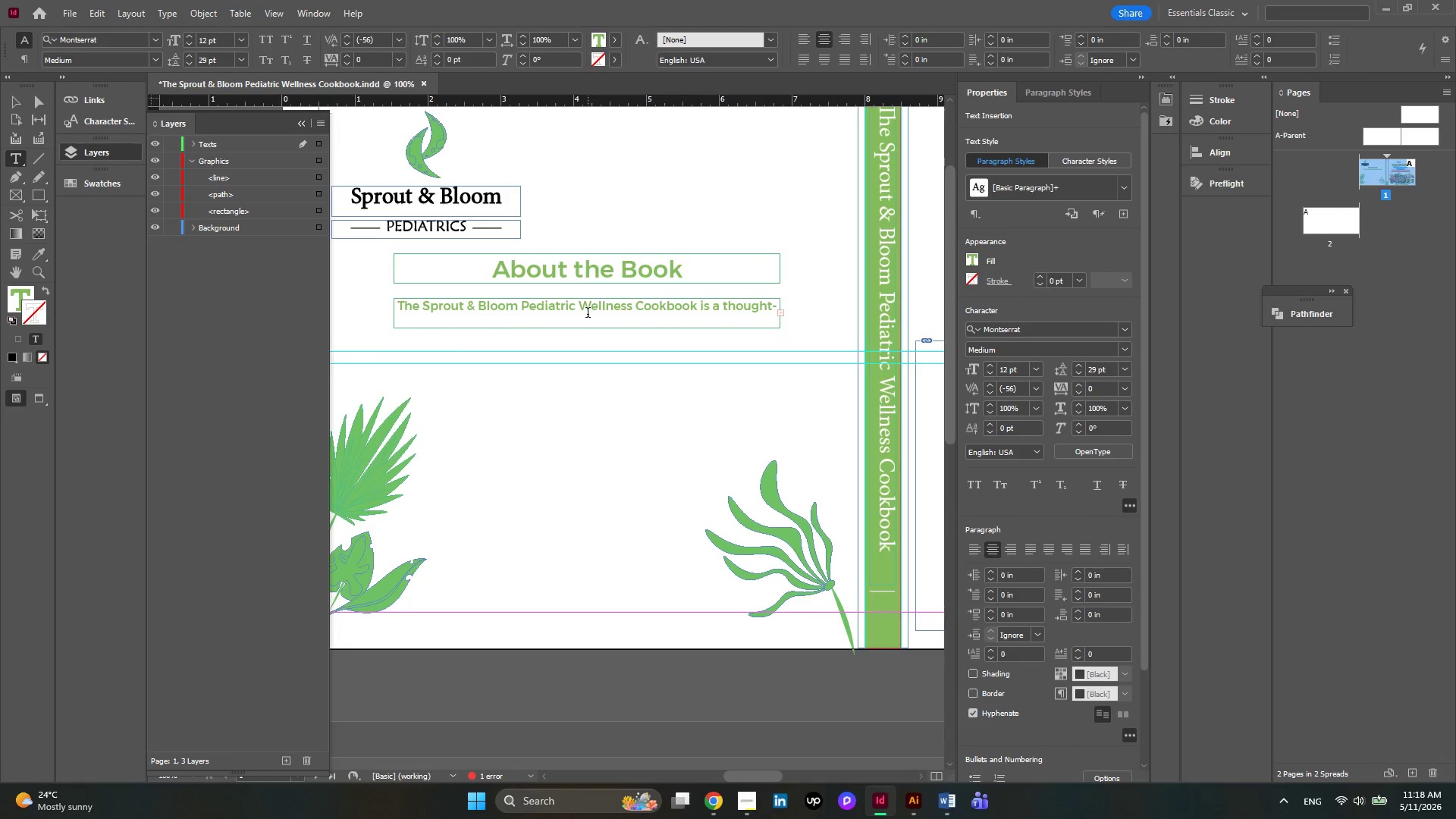 
key(Control+ControlLeft)
 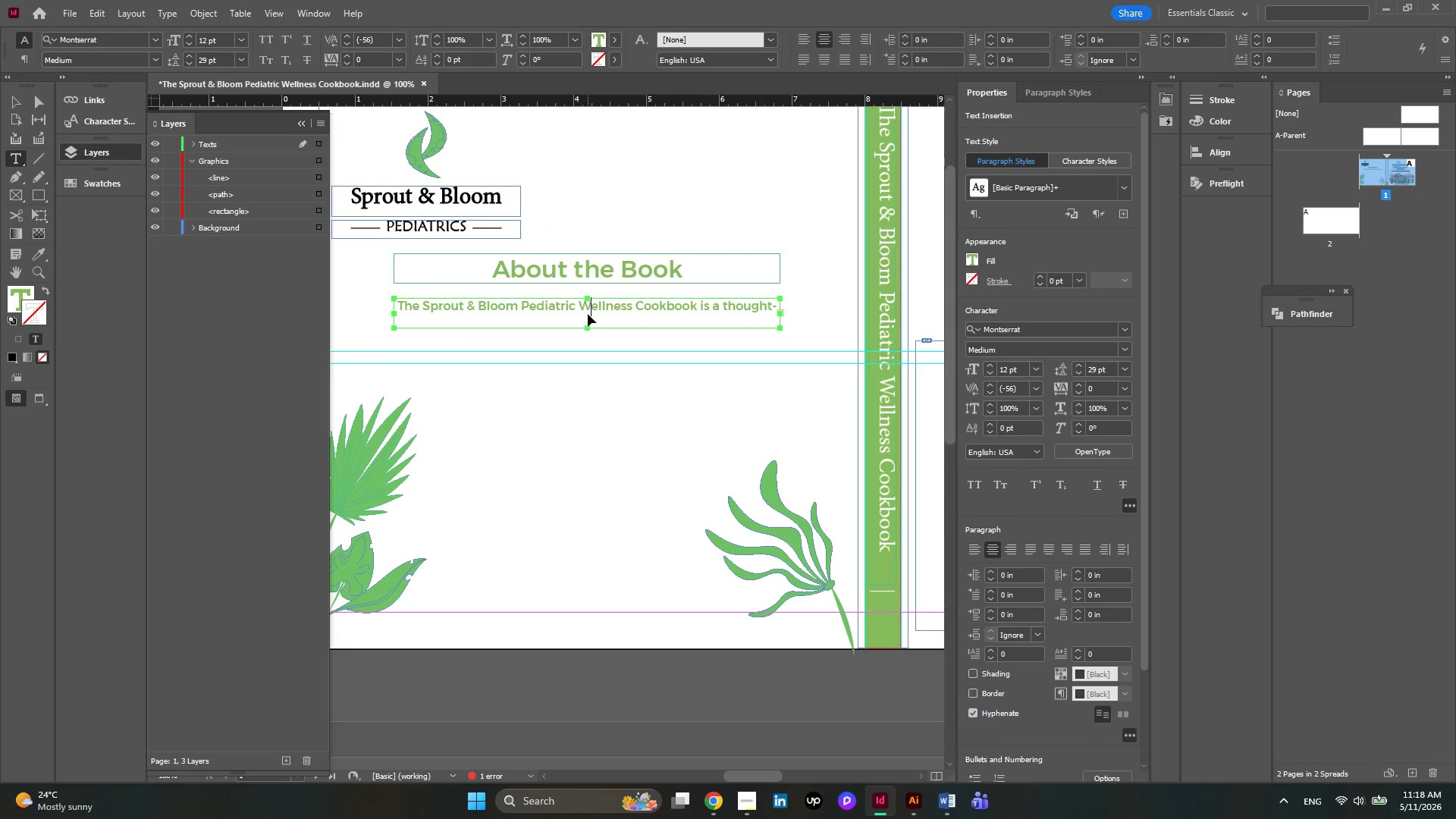 
key(Control+A)
 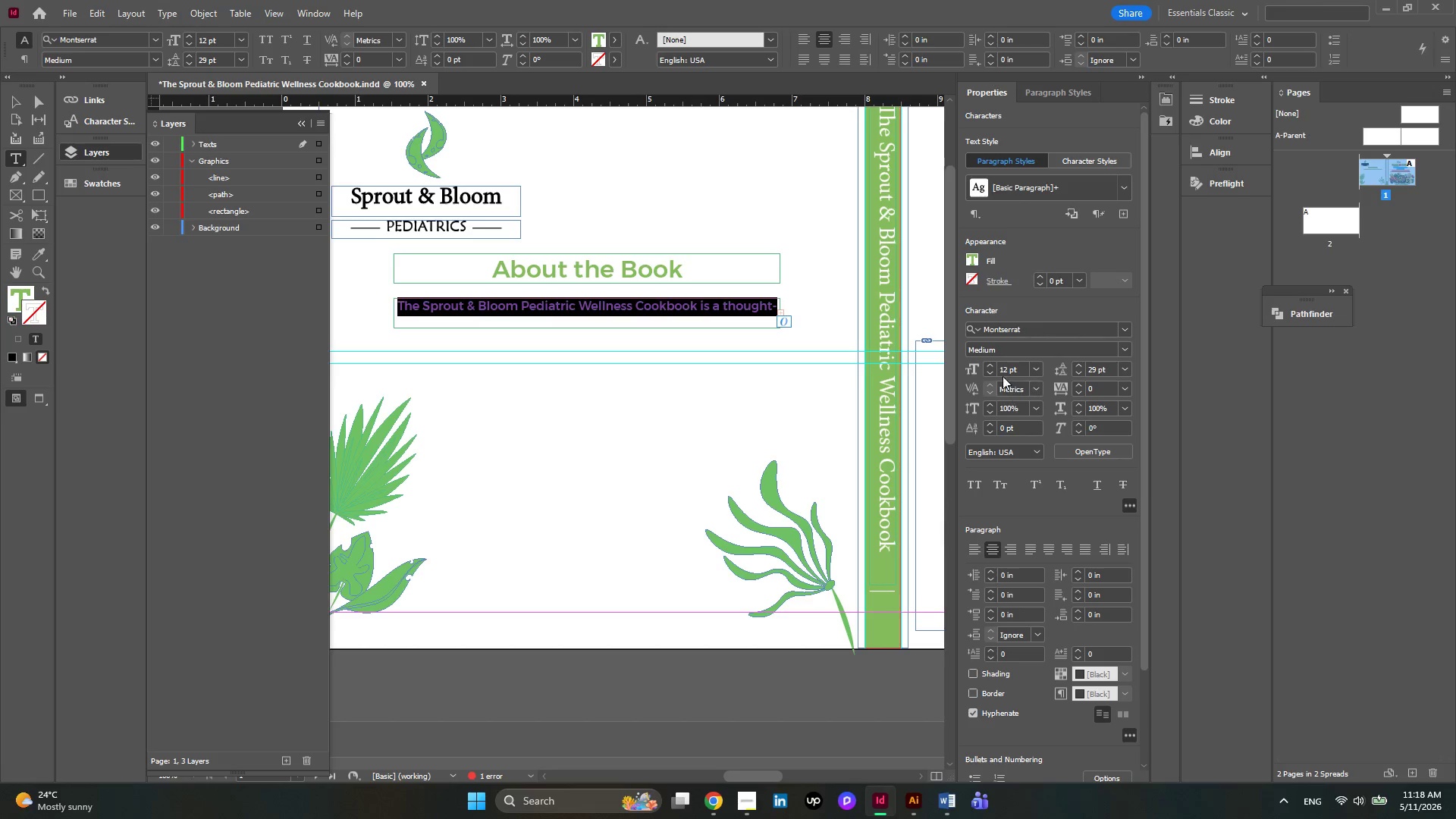 
left_click([990, 373])
 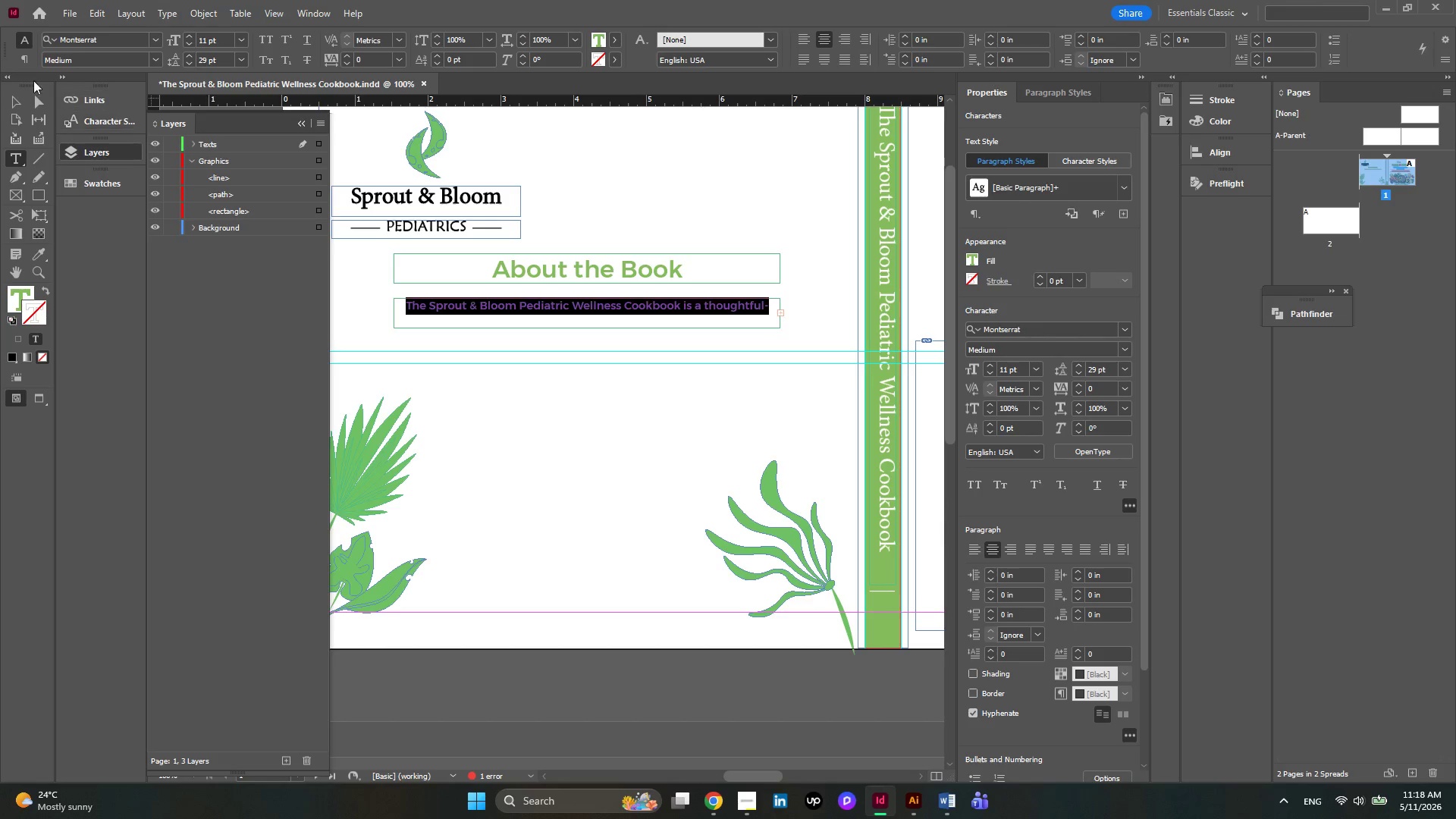 
left_click([11, 104])
 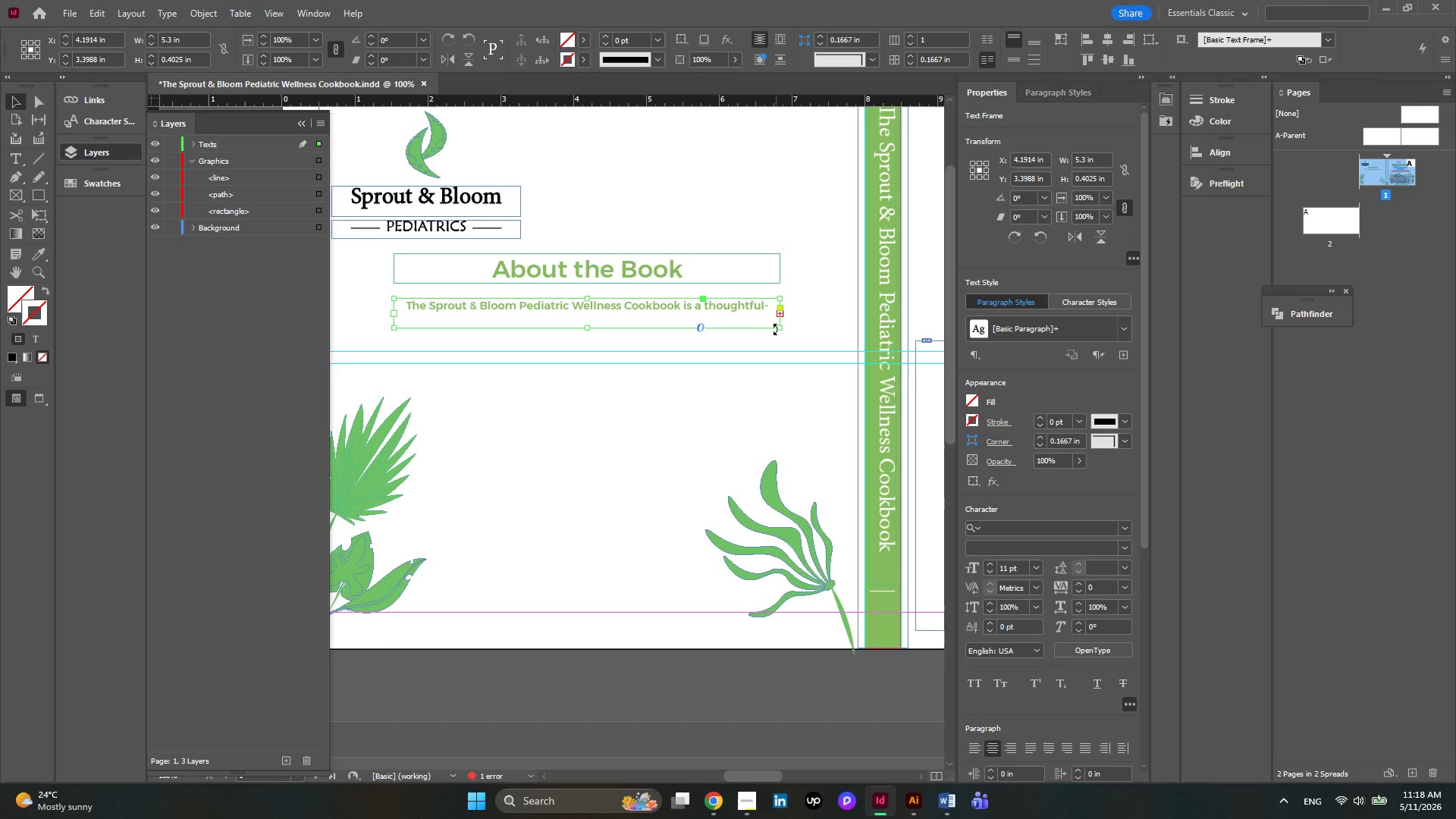 
left_click_drag(start_coordinate=[779, 328], to_coordinate=[832, 489])
 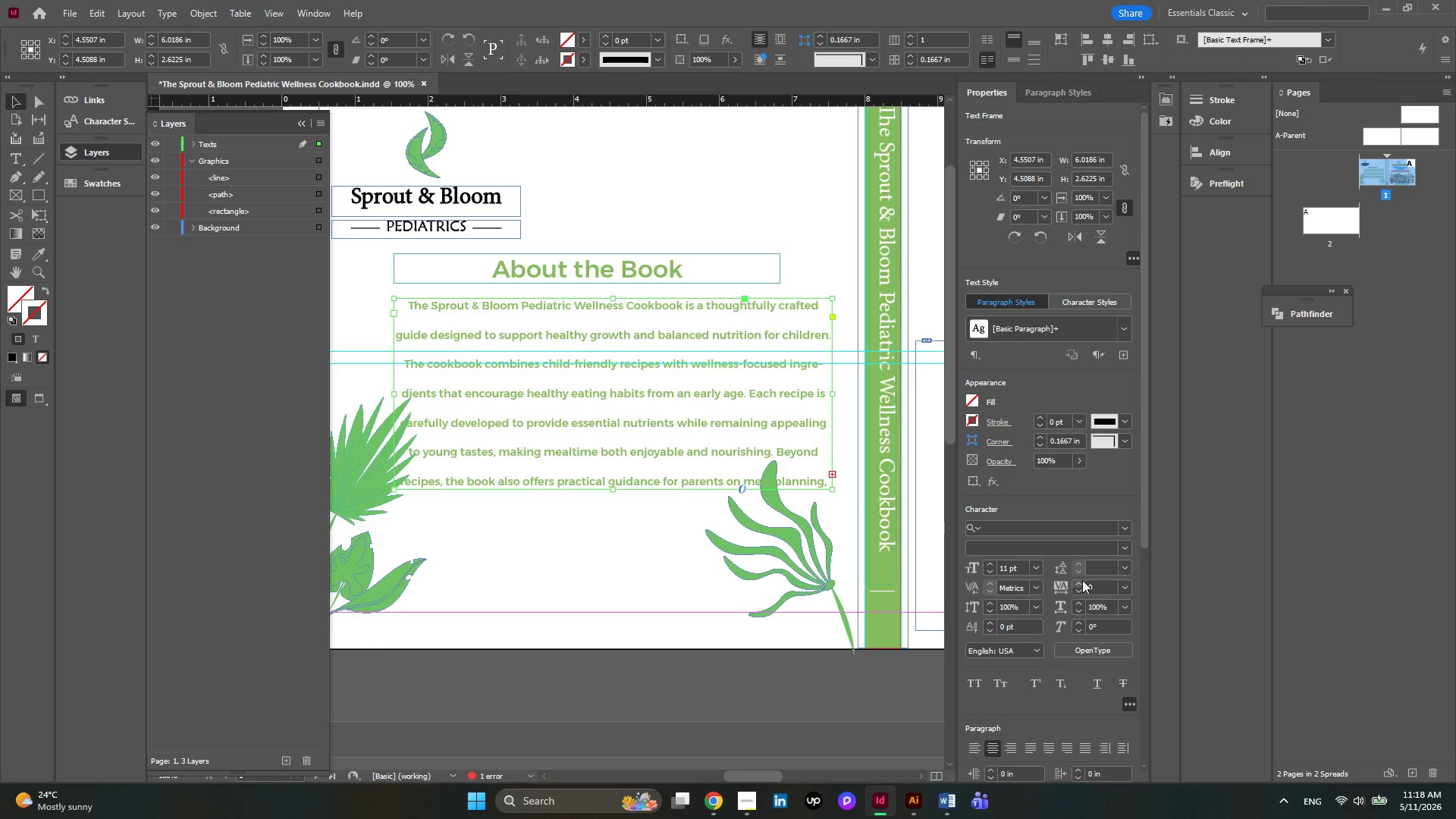 
double_click([717, 437])
 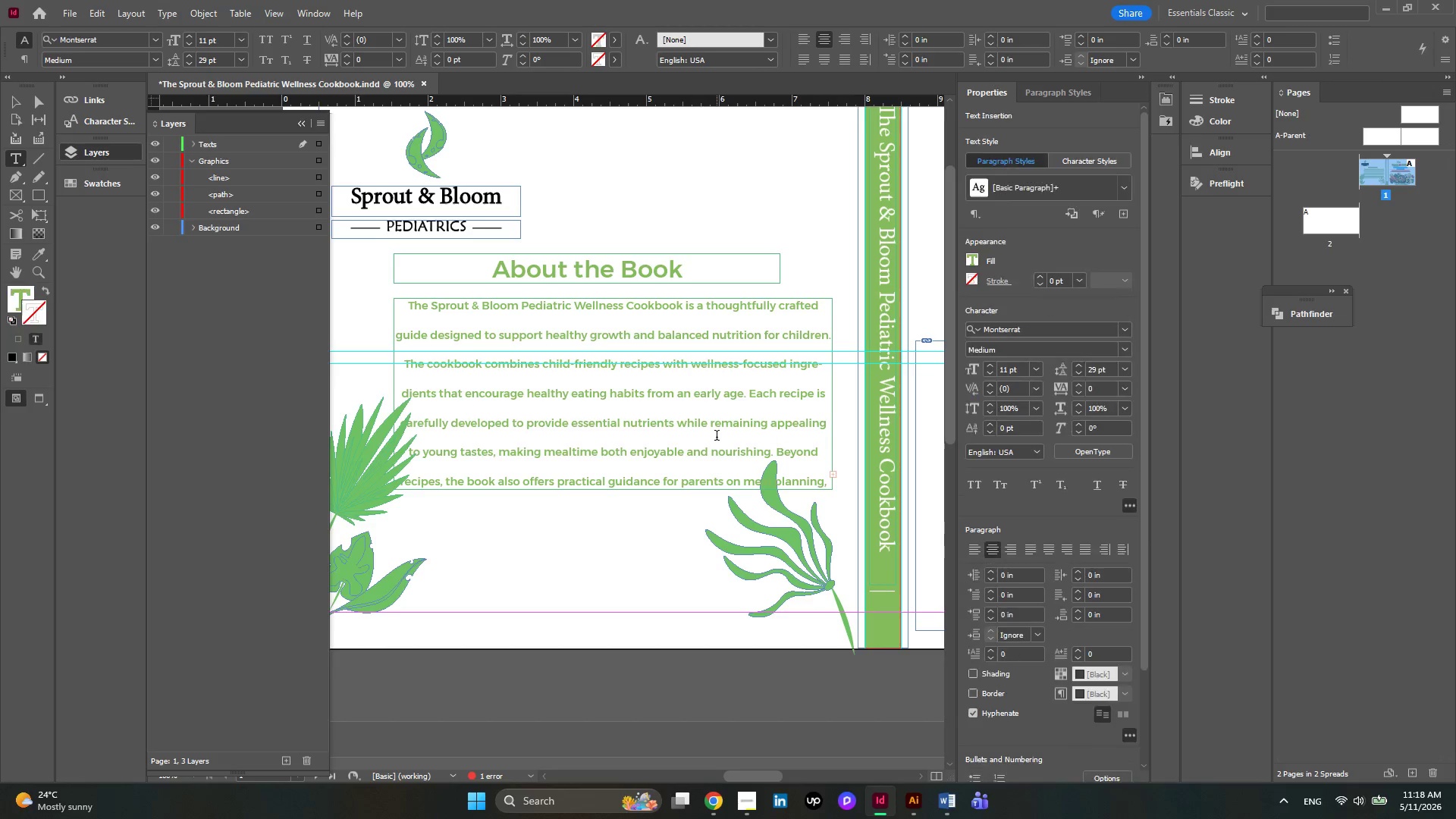 
key(Control+ControlLeft)
 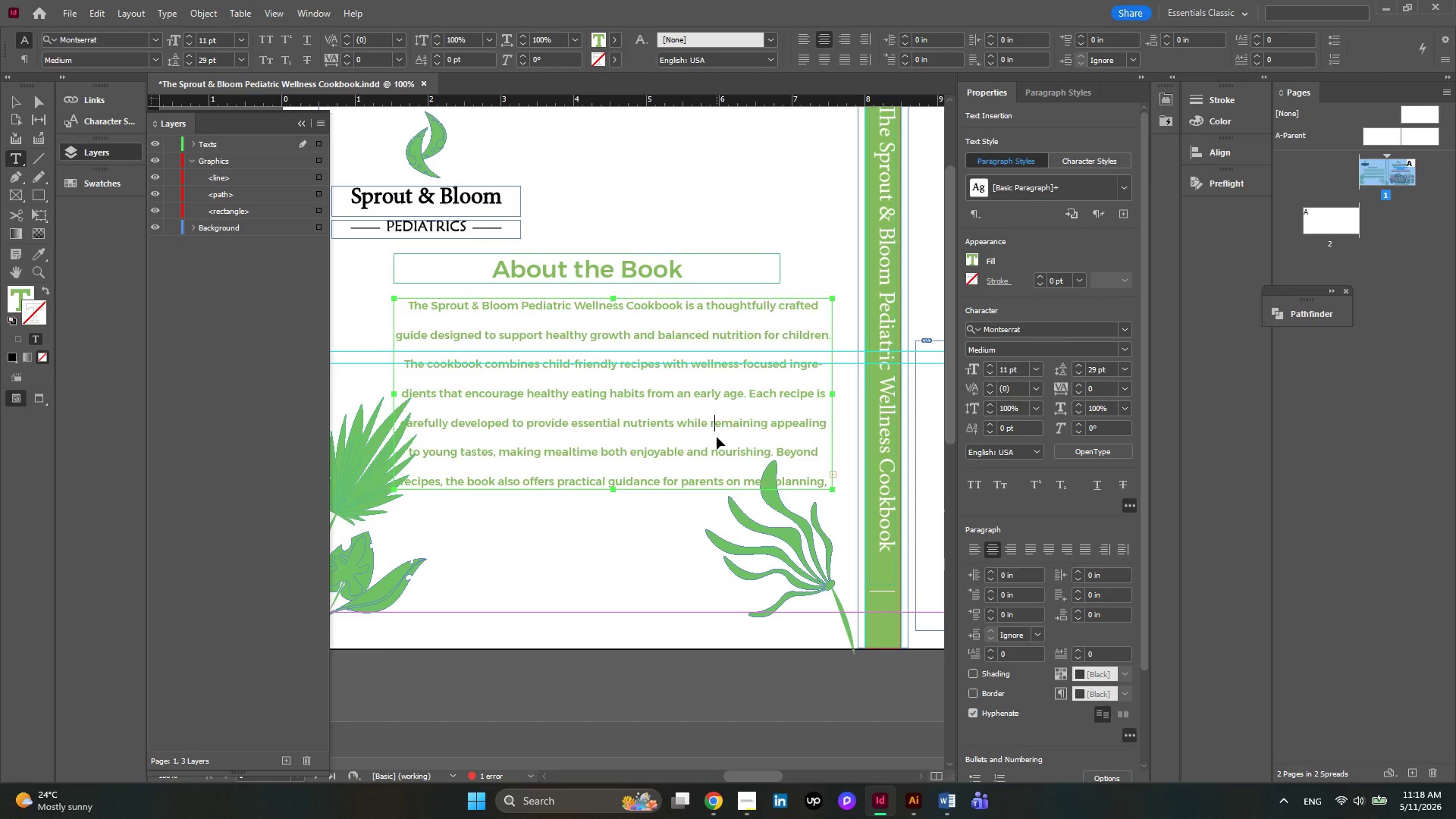 
key(Control+A)
 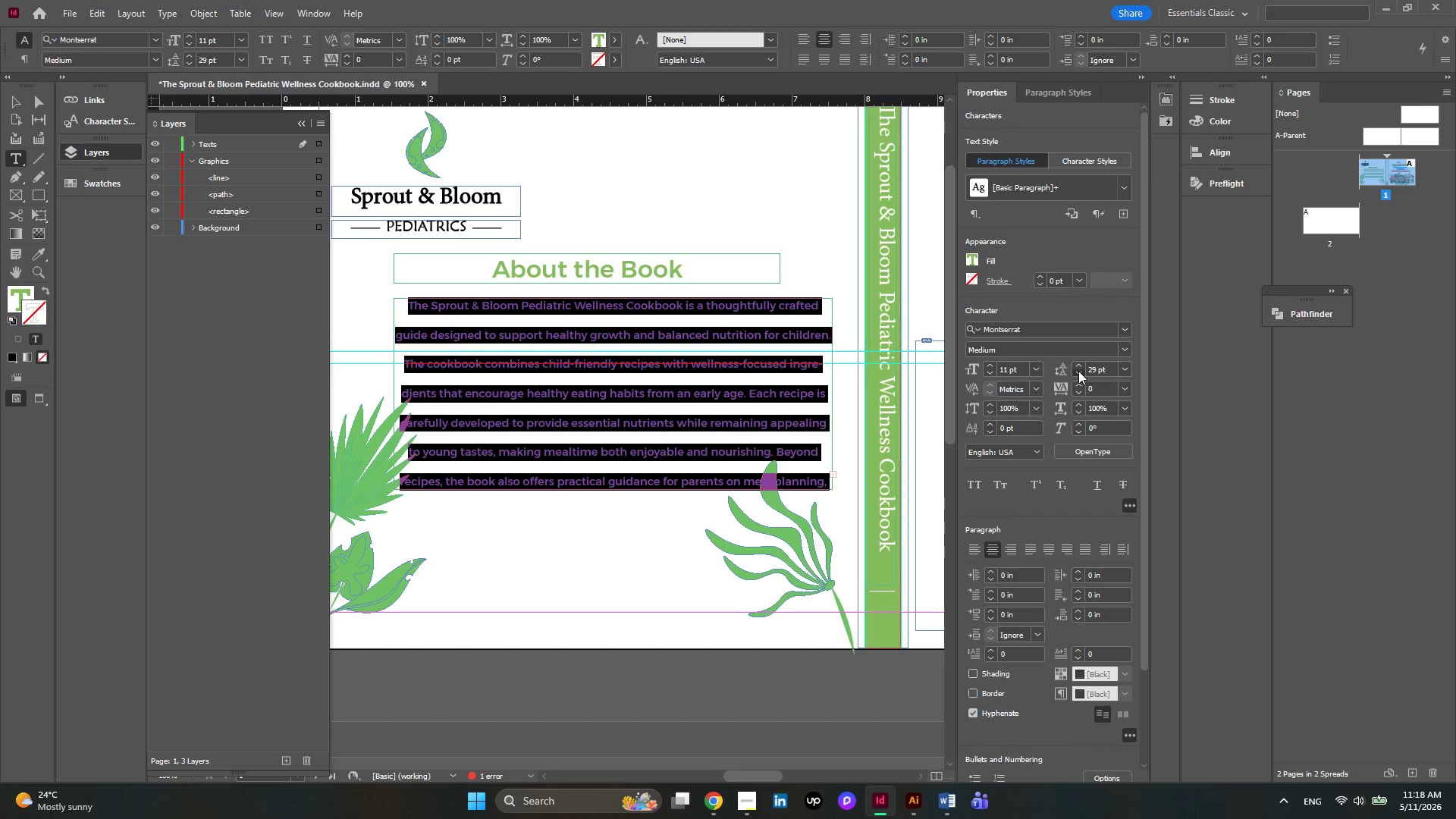 
triple_click([1078, 371])
 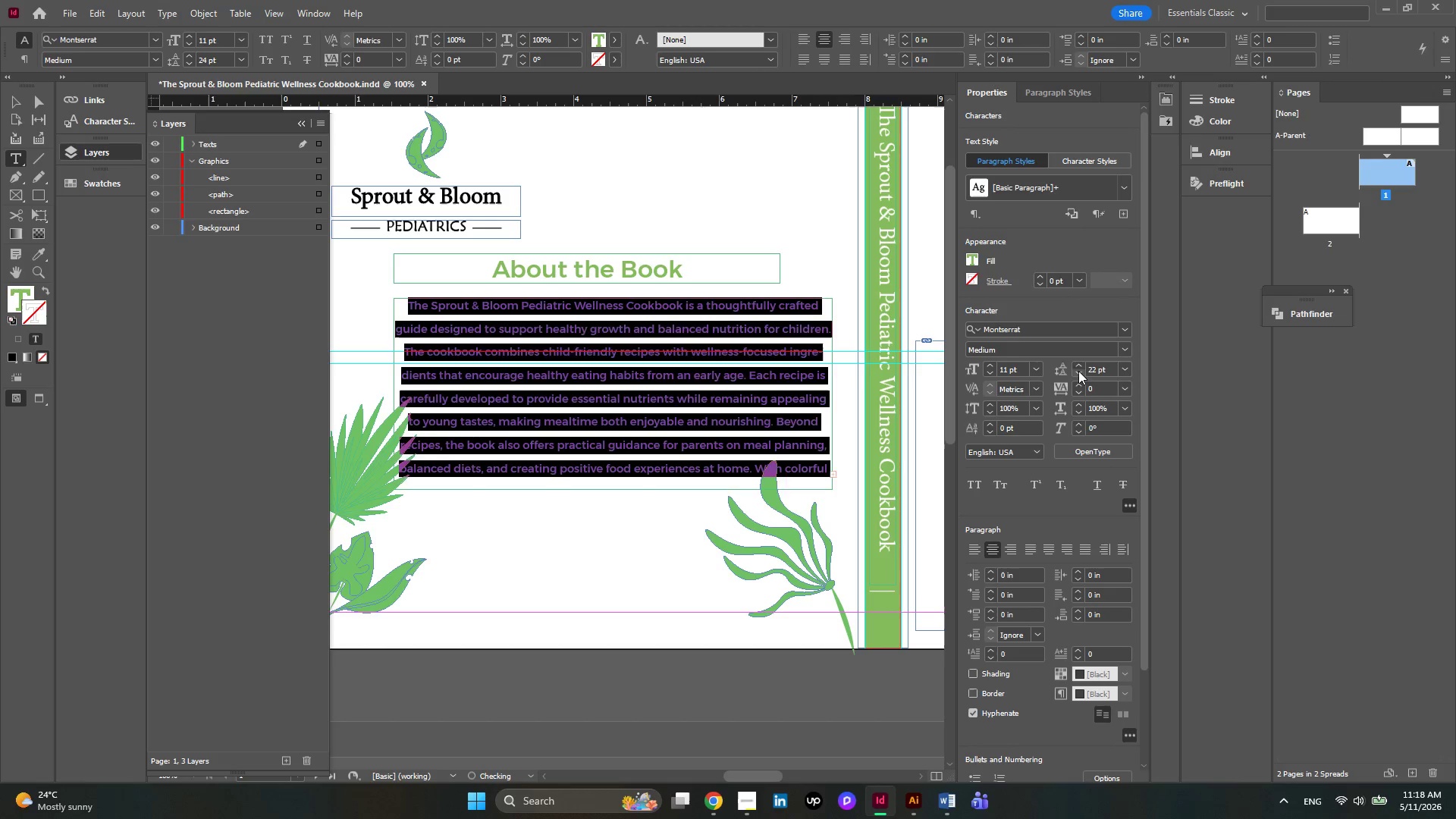 
triple_click([1078, 371])
 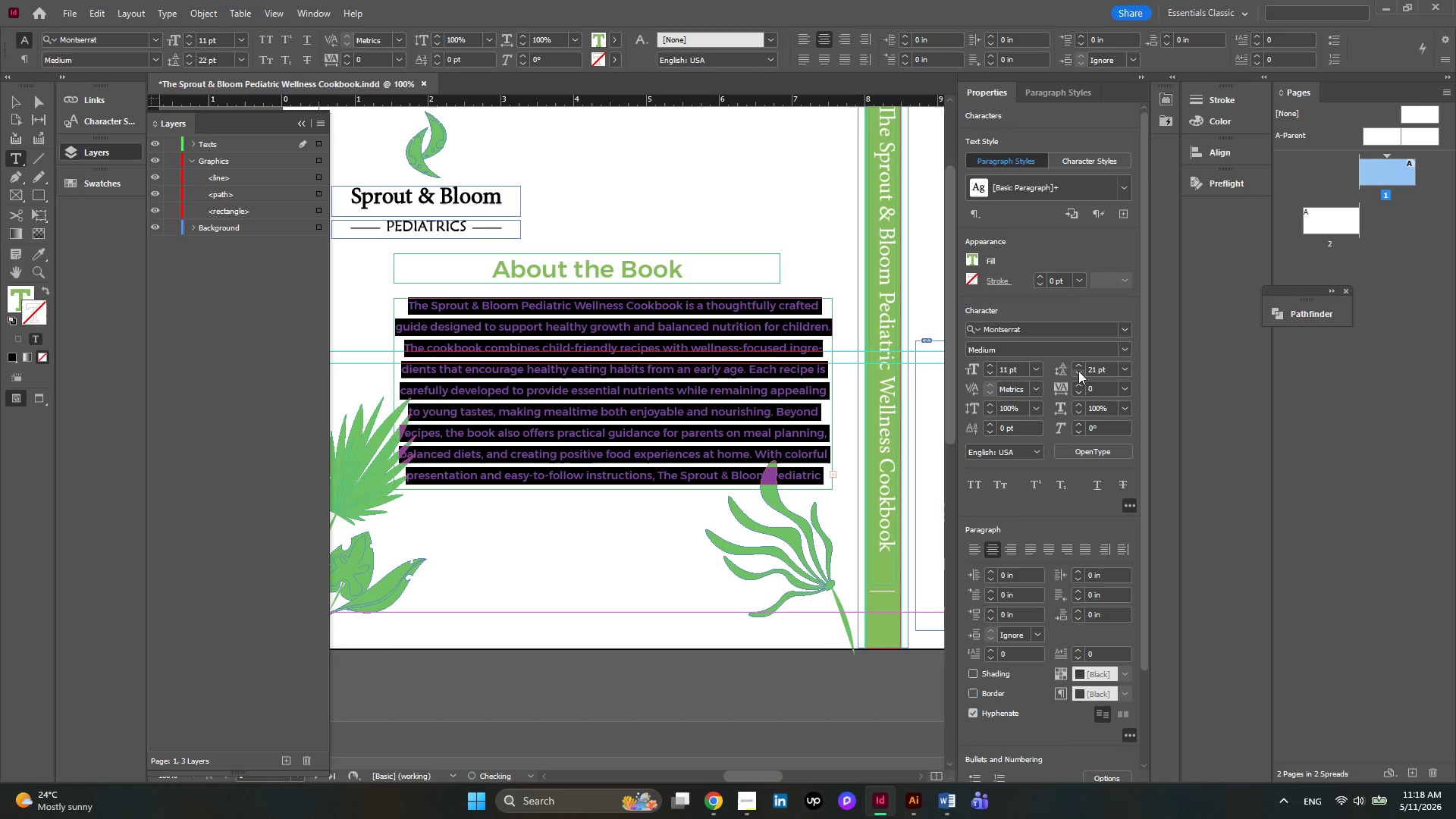 
triple_click([1078, 371])
 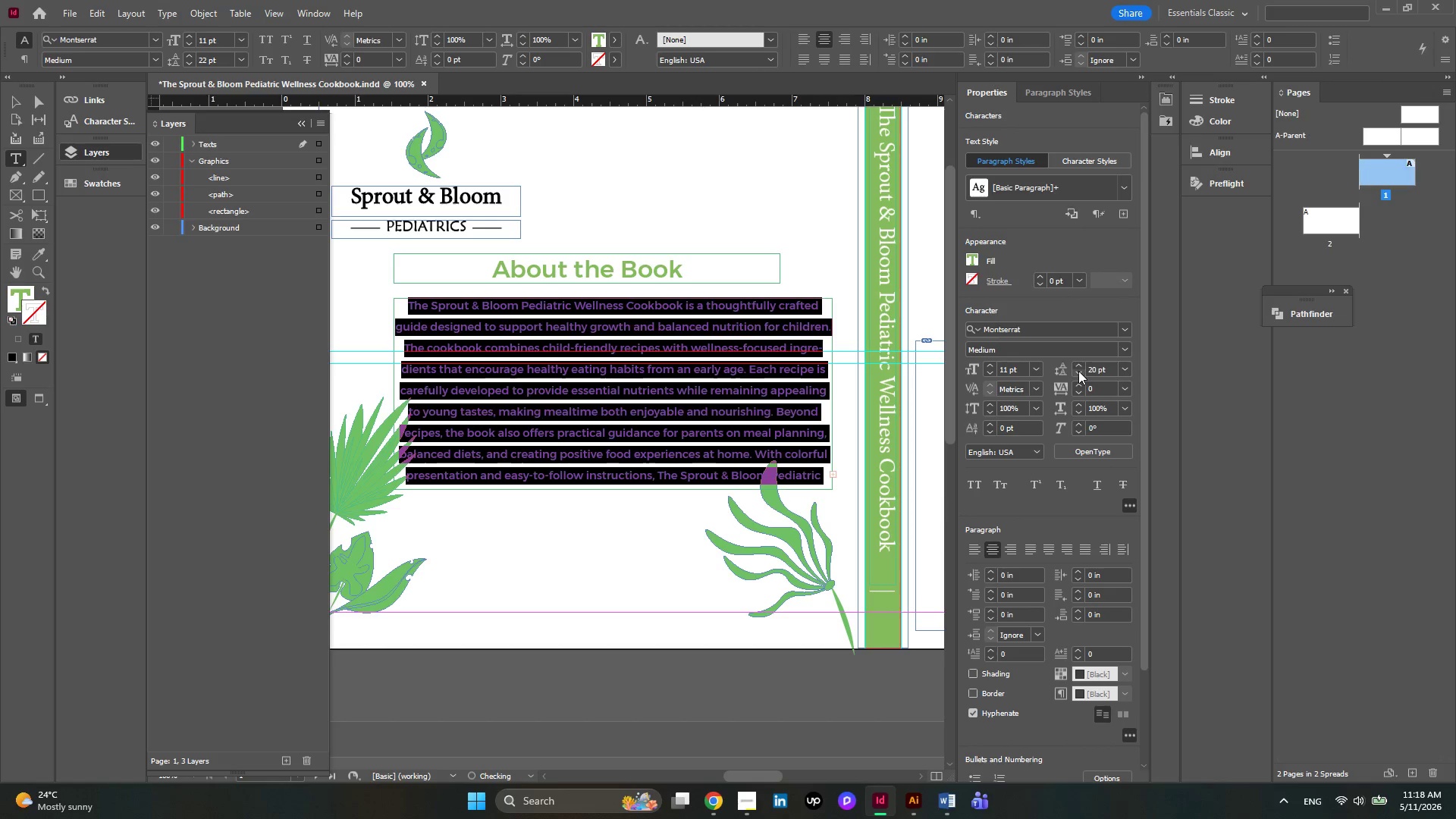 
triple_click([1078, 371])
 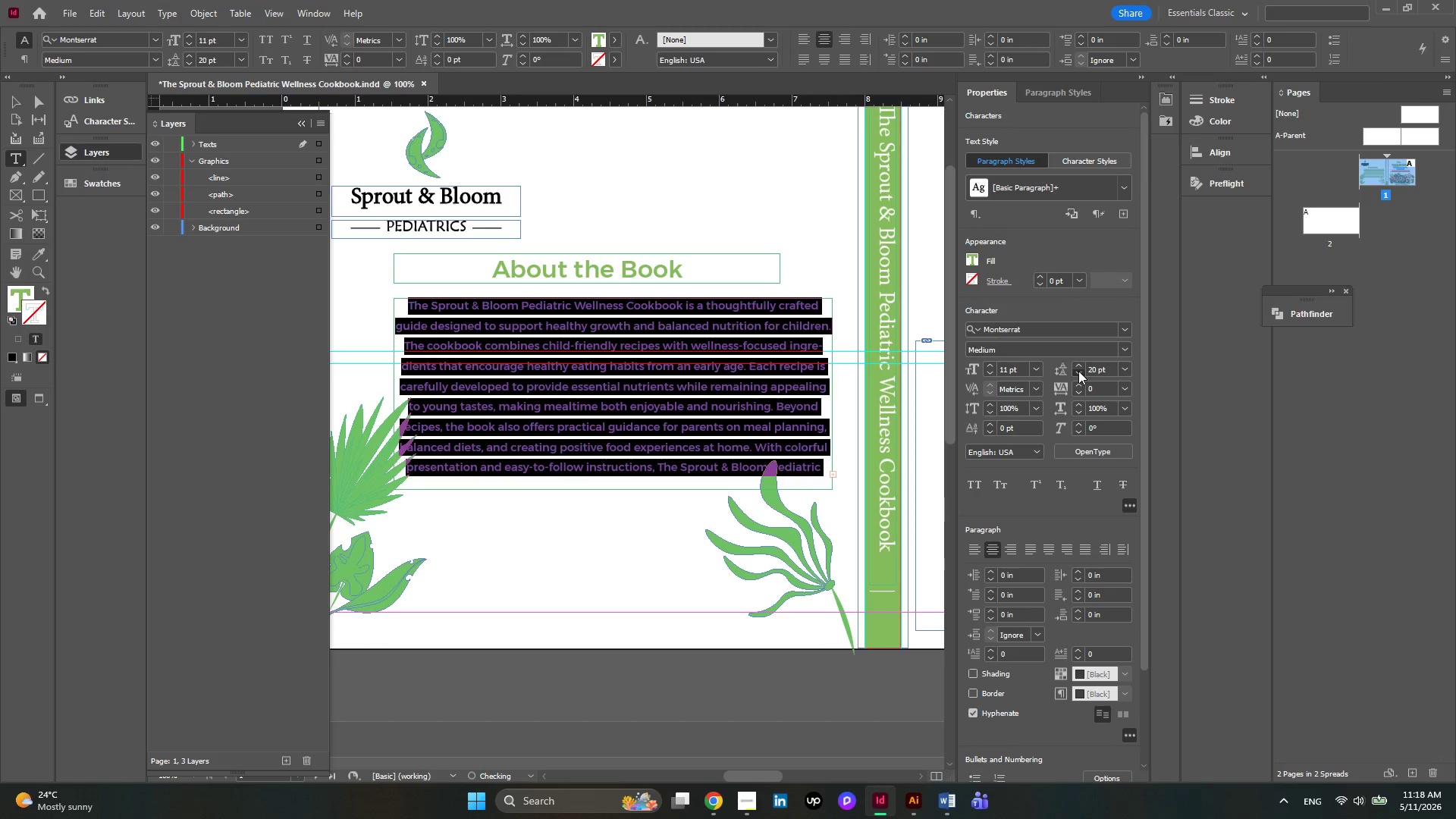 
triple_click([1078, 371])
 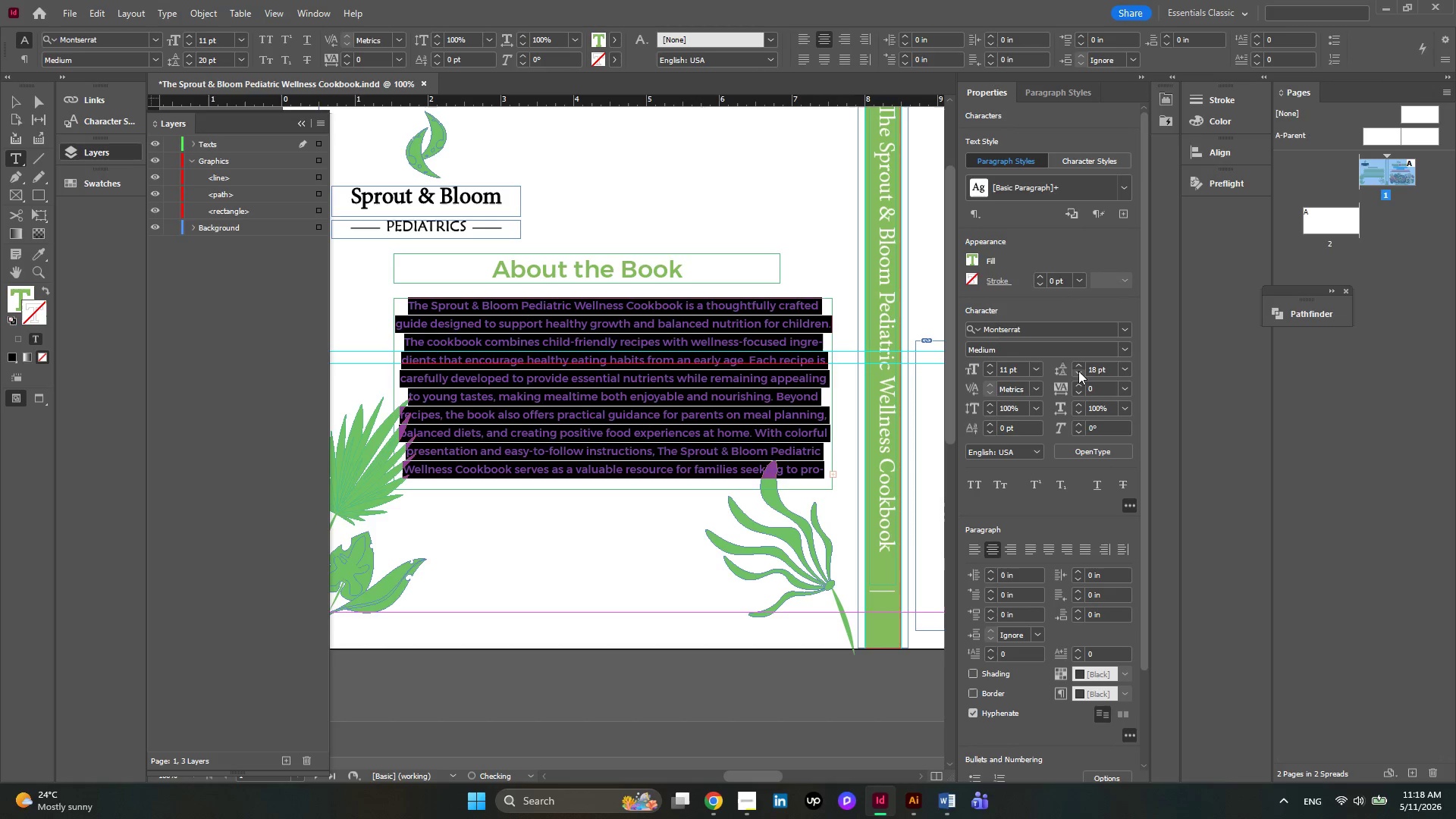 
triple_click([1078, 371])
 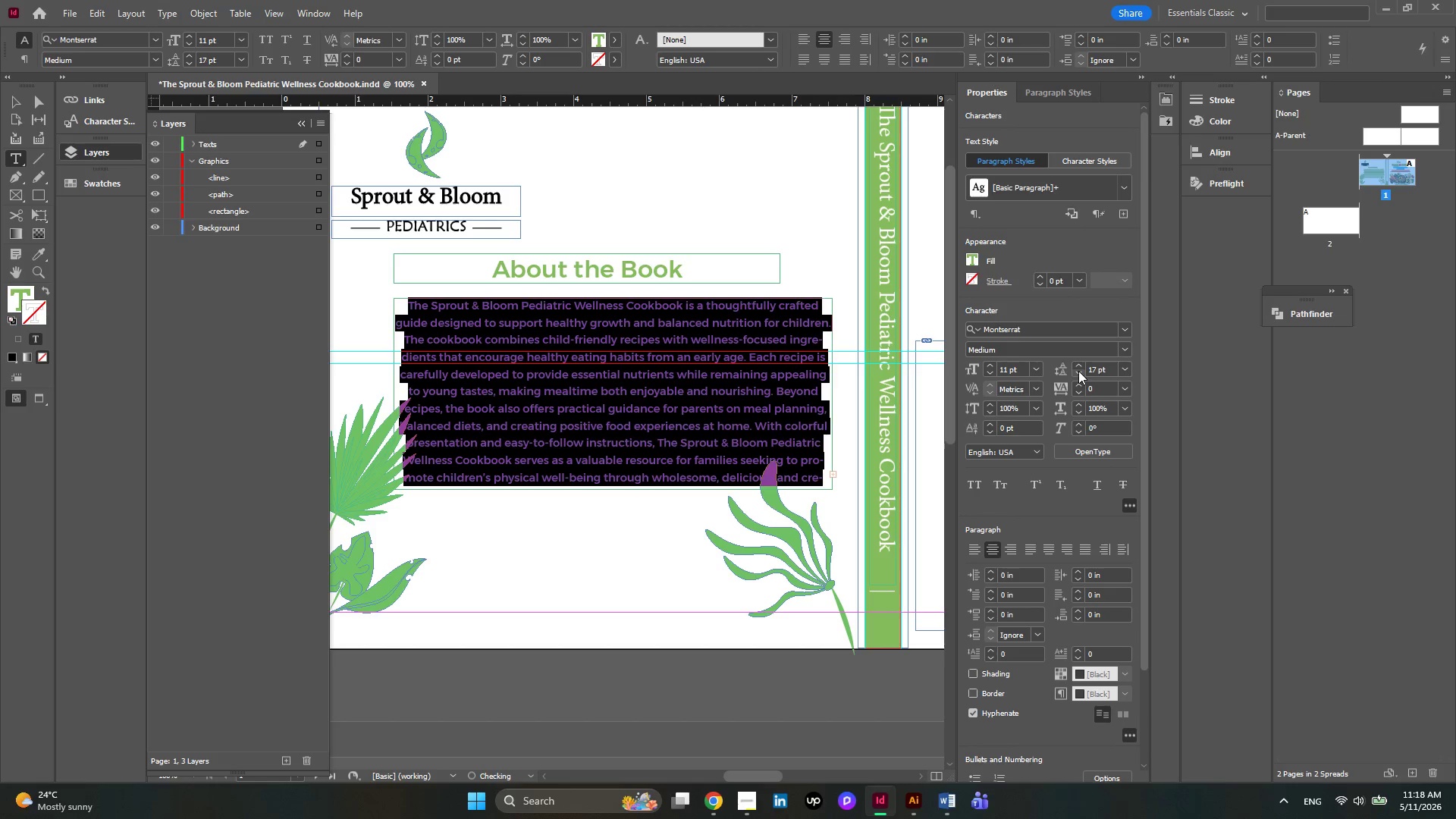 
left_click([1078, 371])
 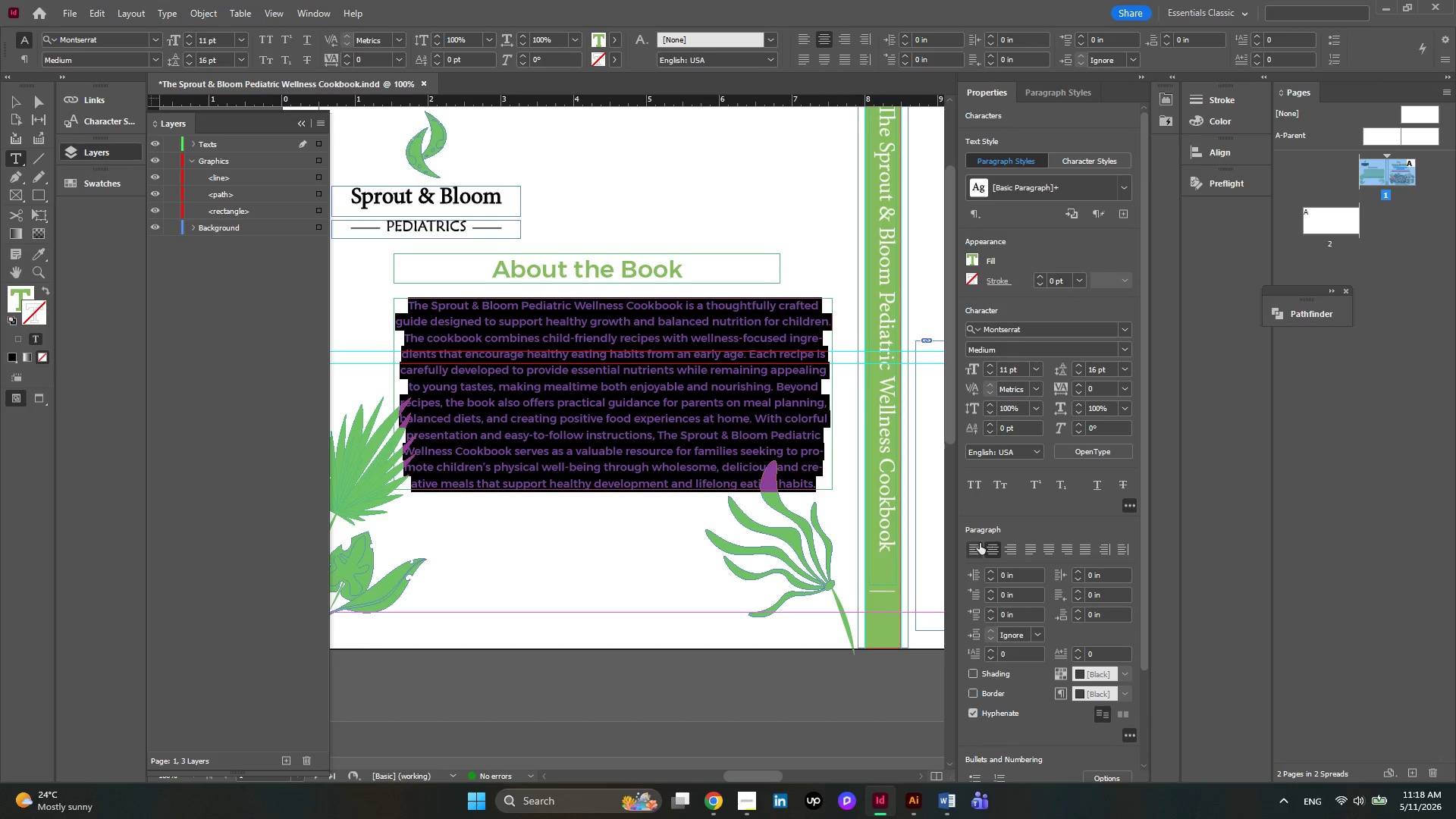 
left_click([973, 551])
 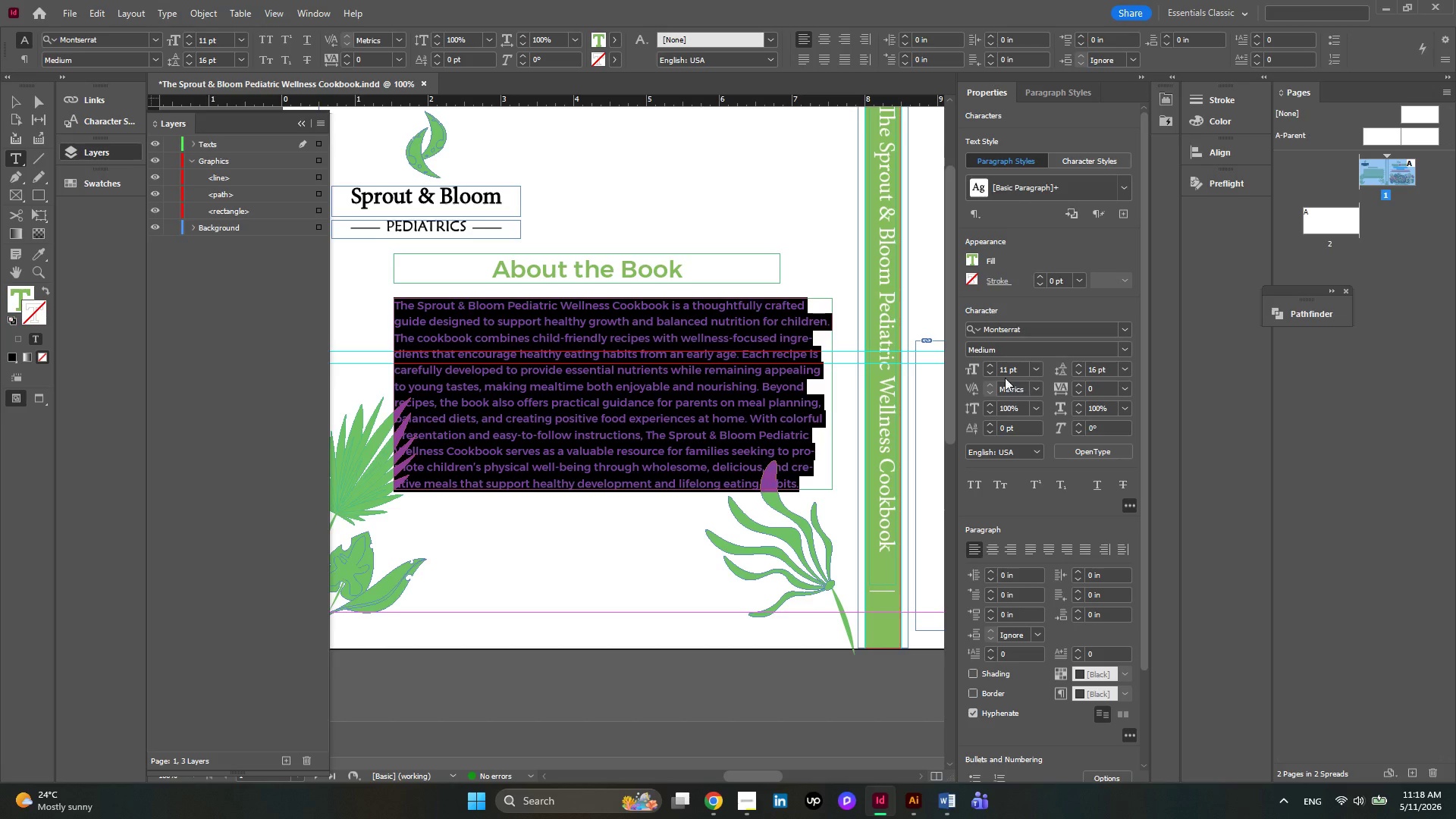 
wait(5.03)
 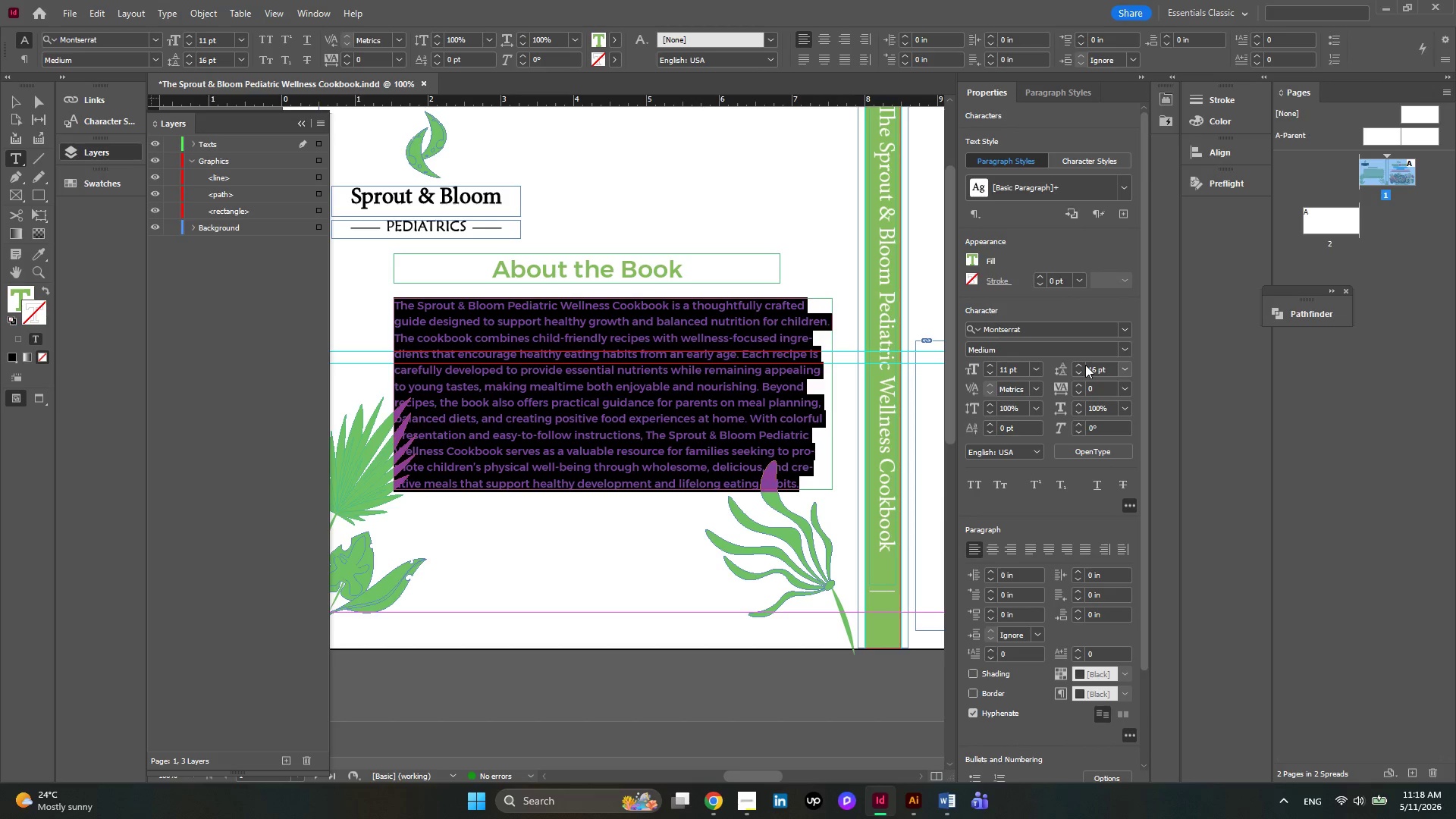 
left_click([991, 374])
 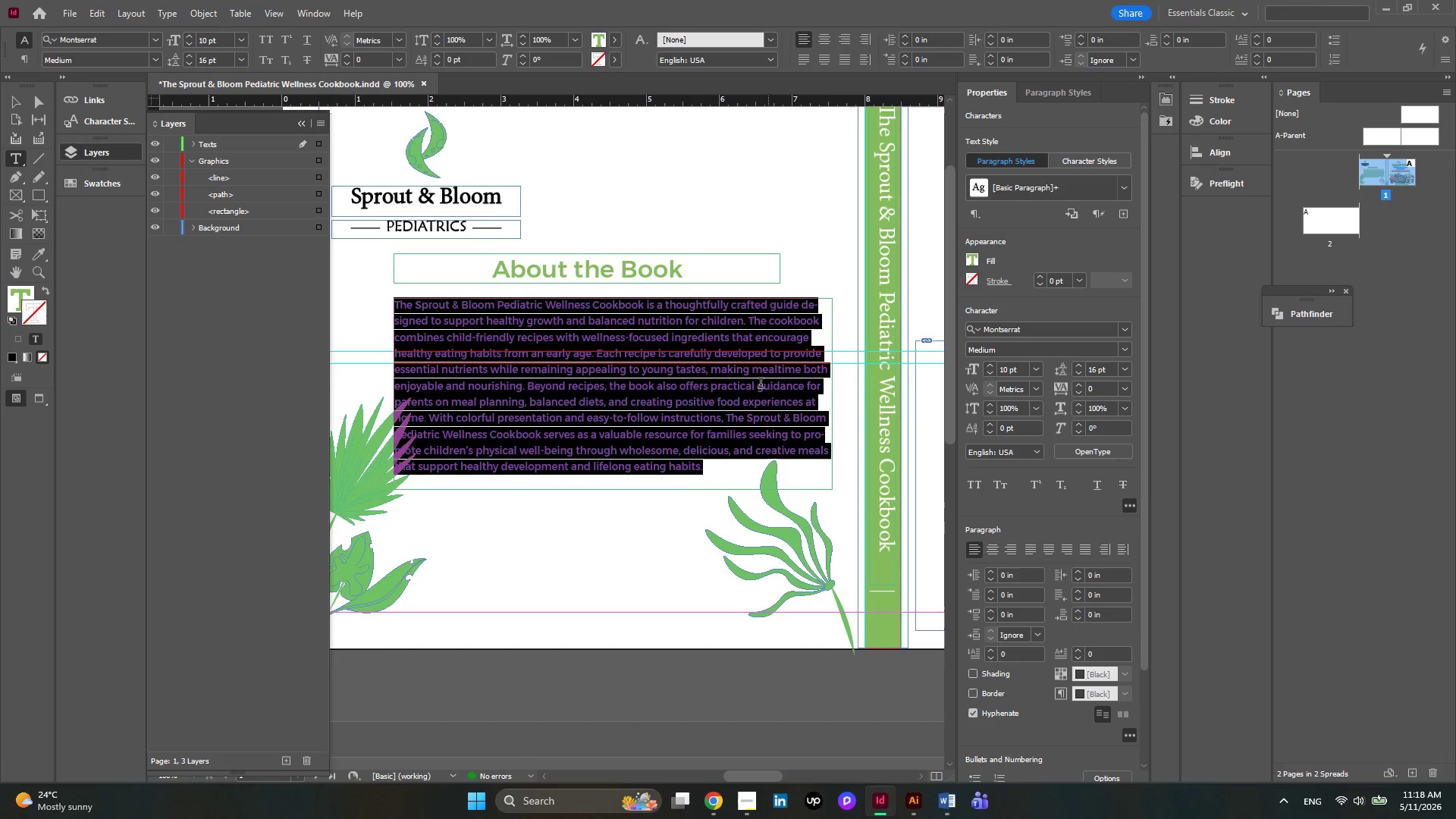 
wait(6.78)
 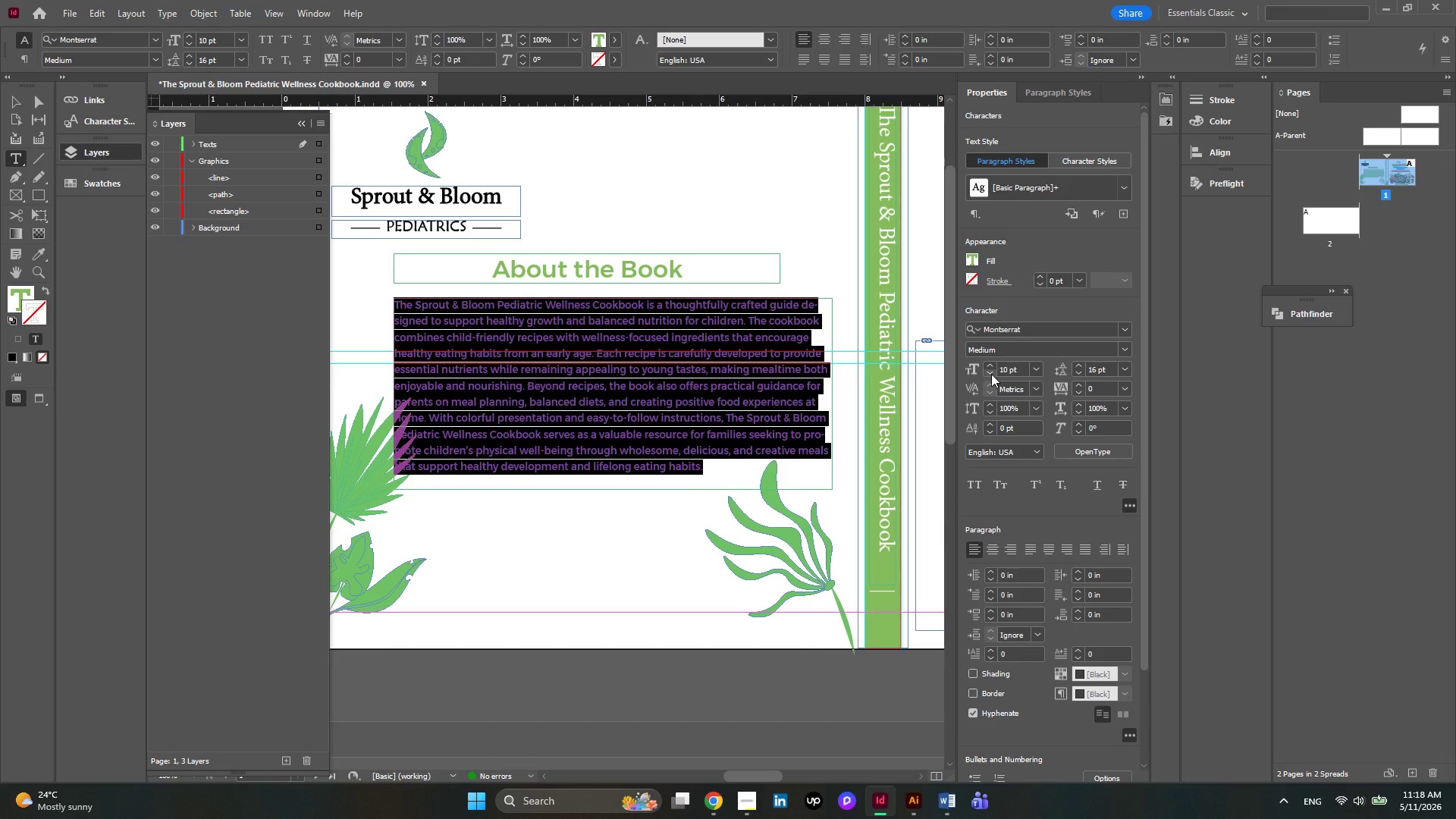 
double_click([1081, 372])
 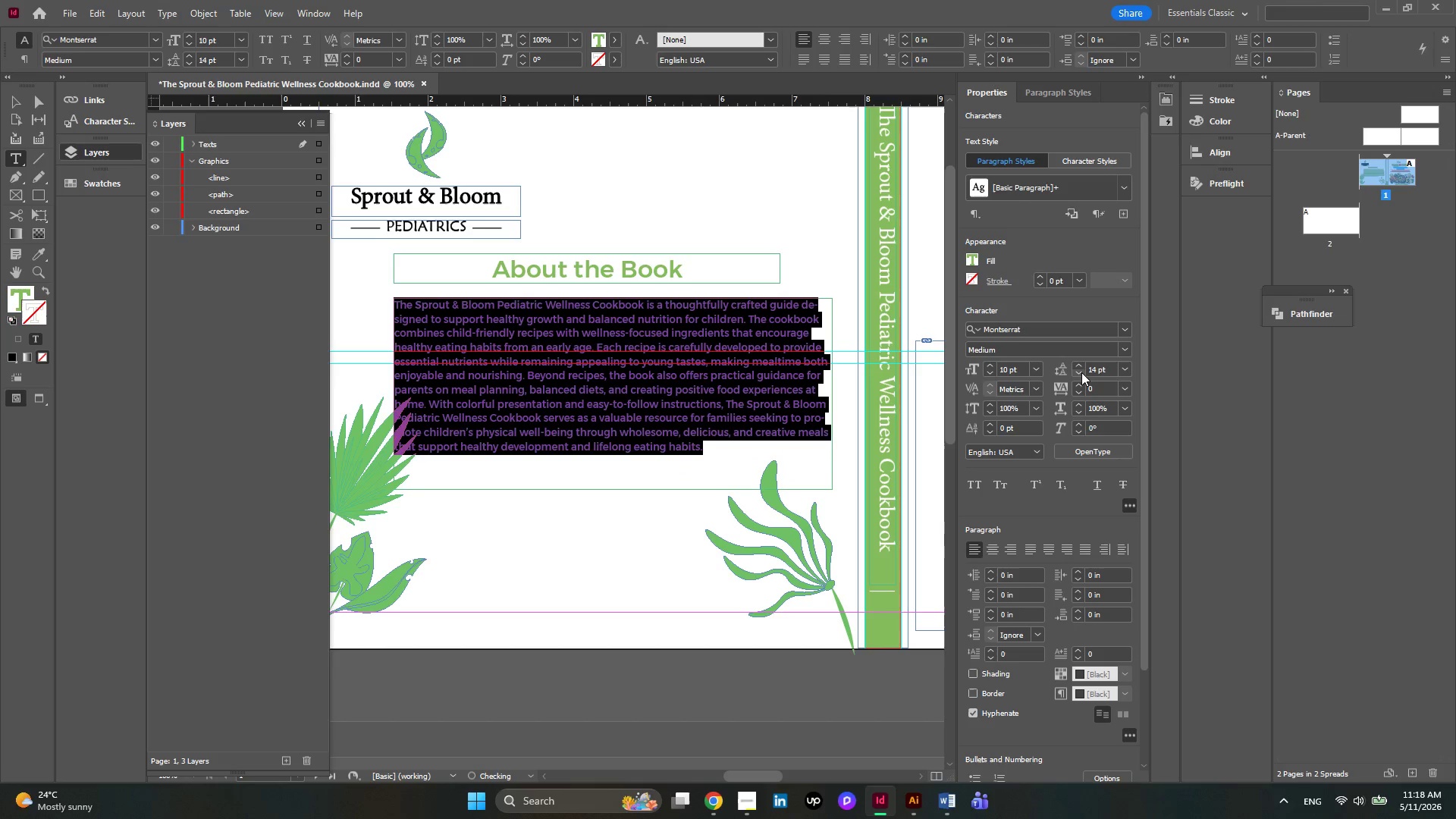 
triple_click([1081, 372])
 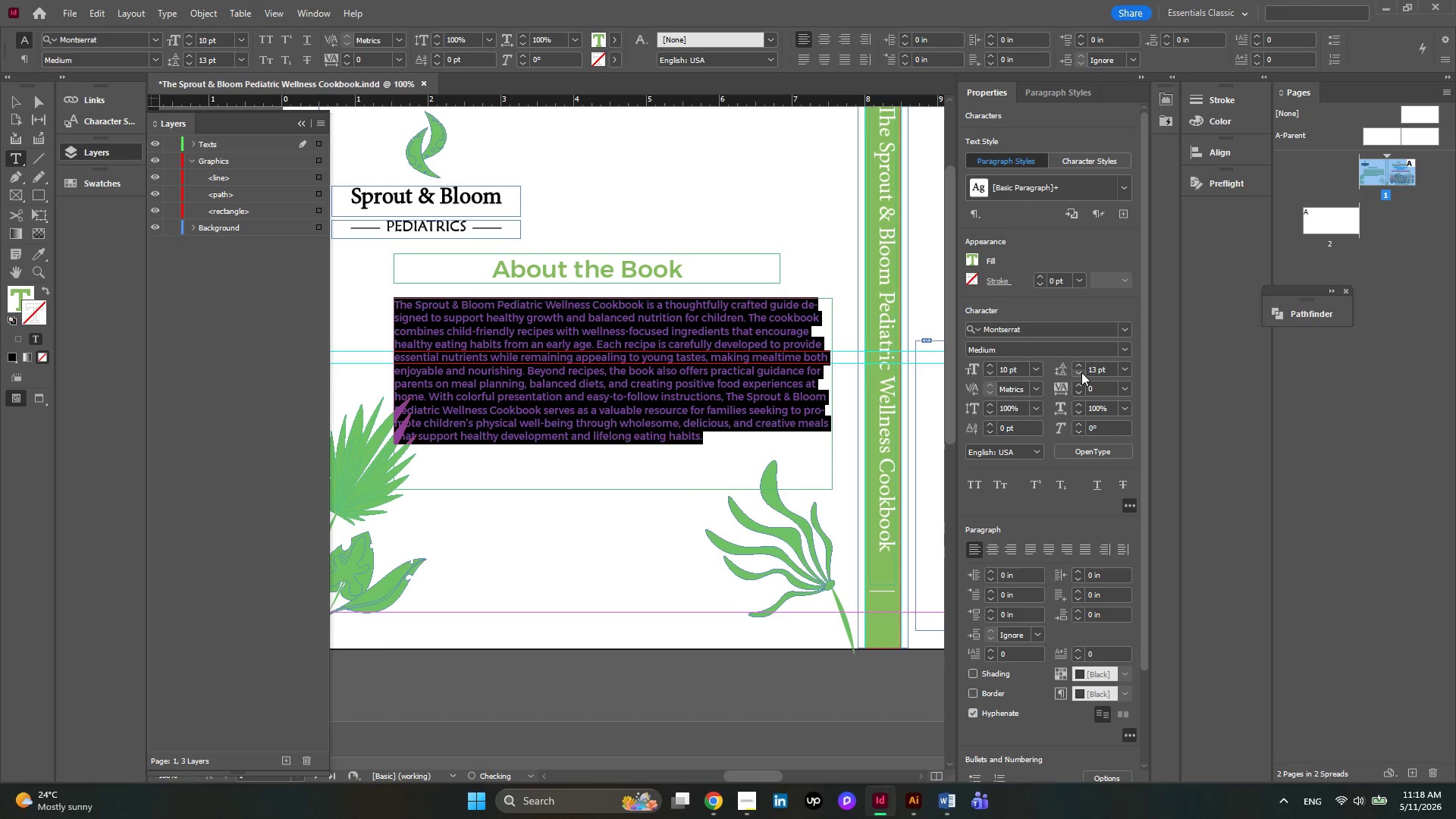 
left_click([1081, 372])
 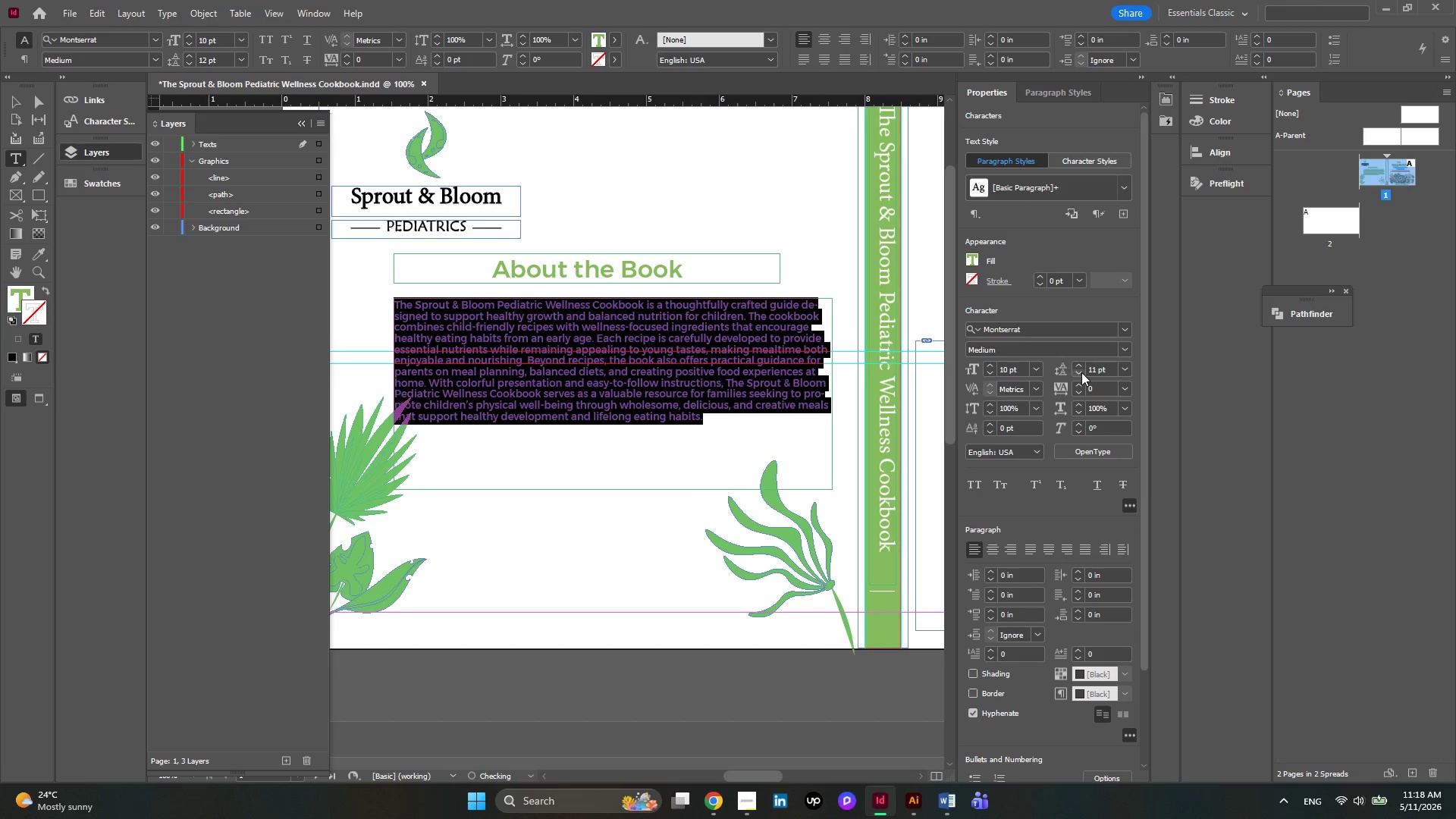 
double_click([1081, 372])
 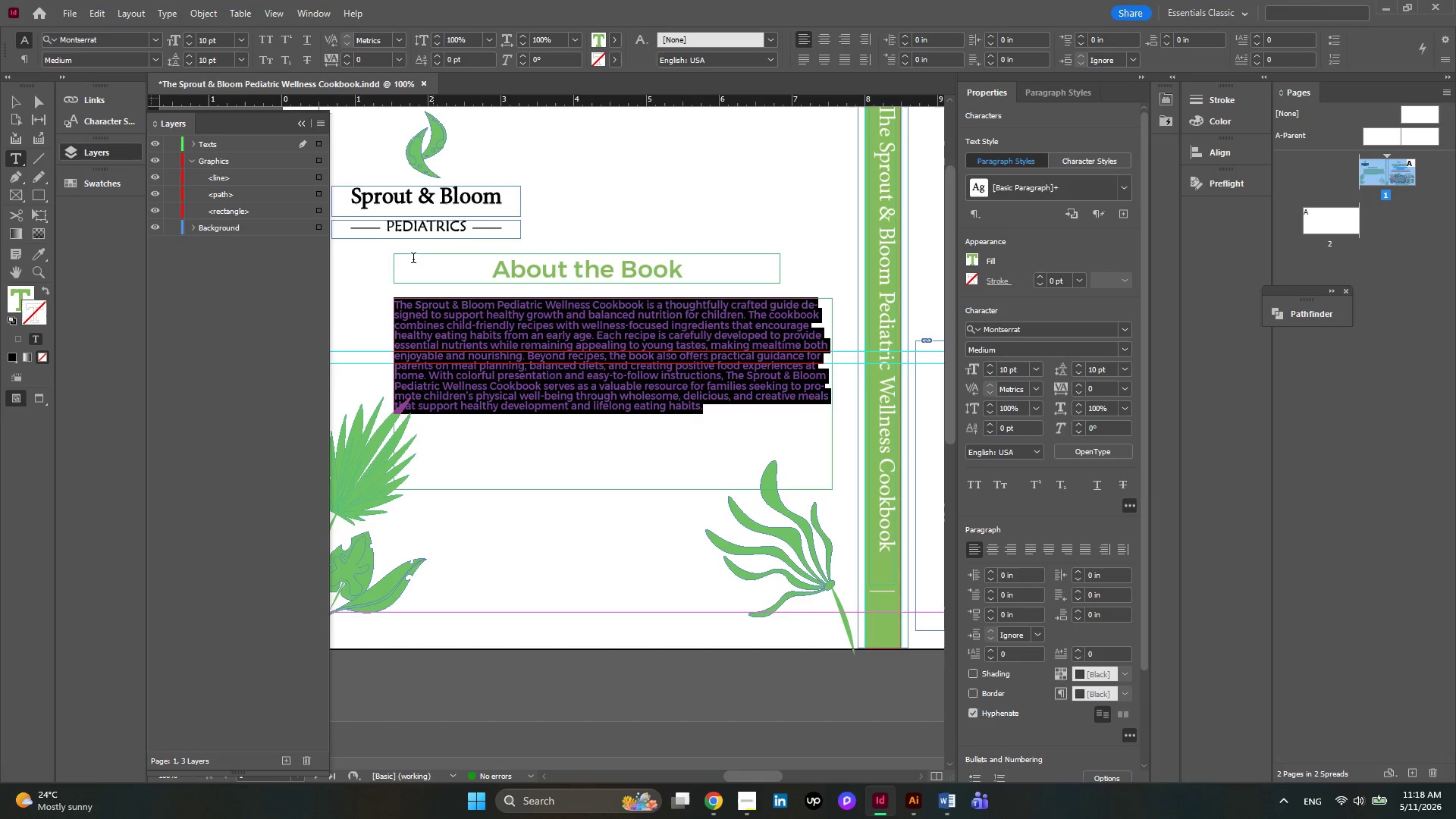 
left_click([15, 108])
 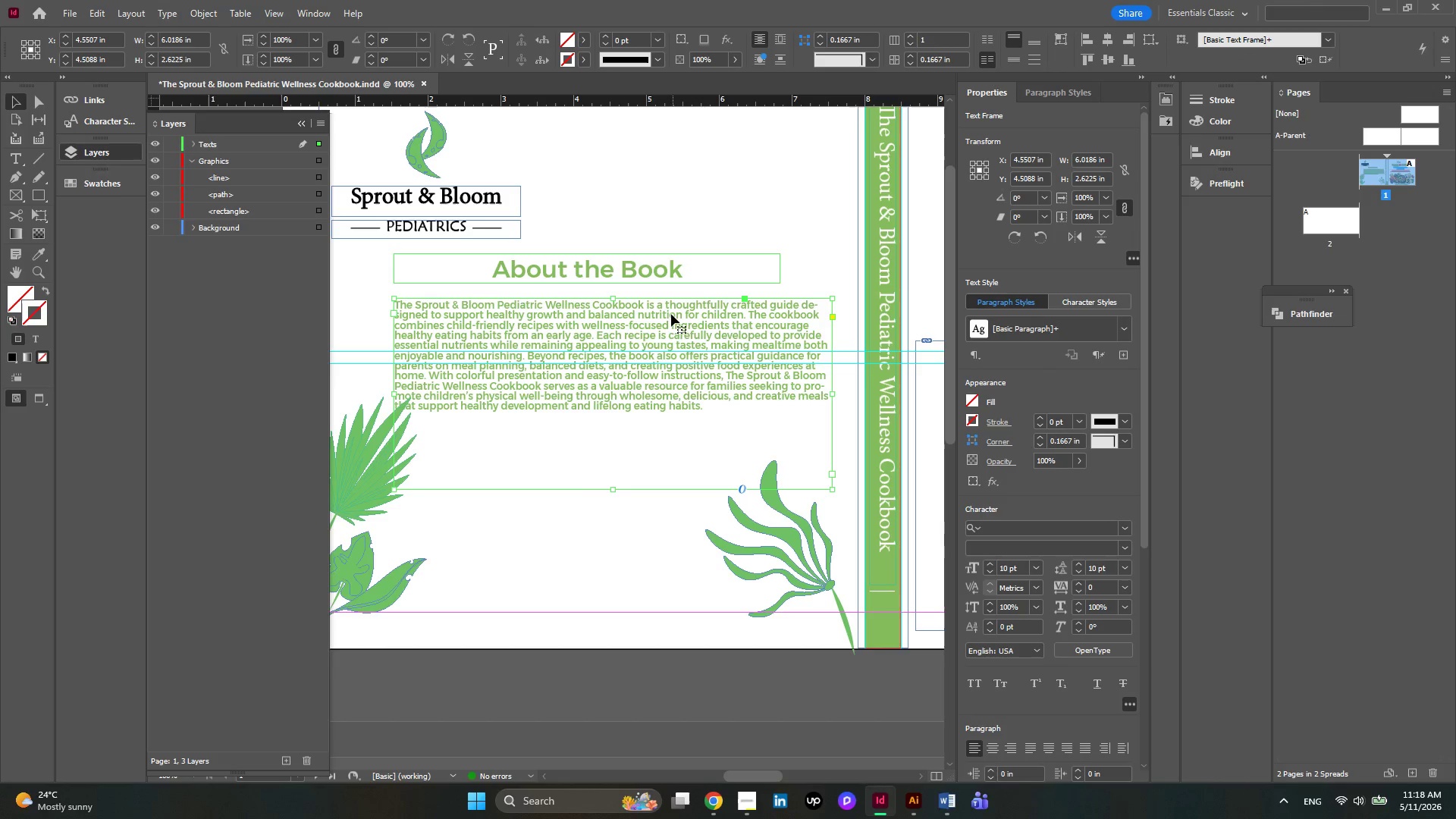 
hold_key(key=ControlLeft, duration=0.52)
scroll: coordinate [622, 363], scroll_direction: up, amount: 1.0
 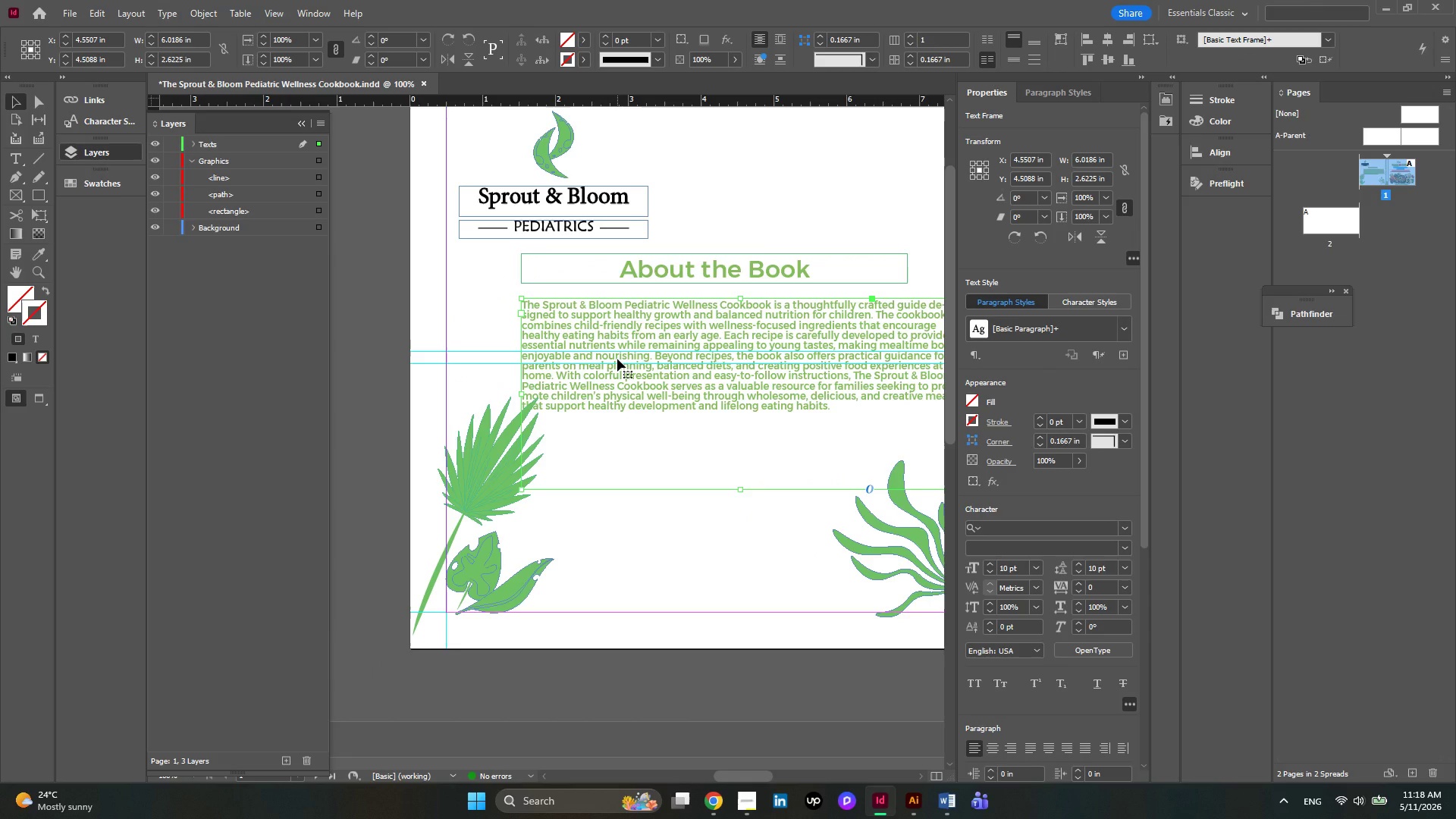 
wait(8.84)
 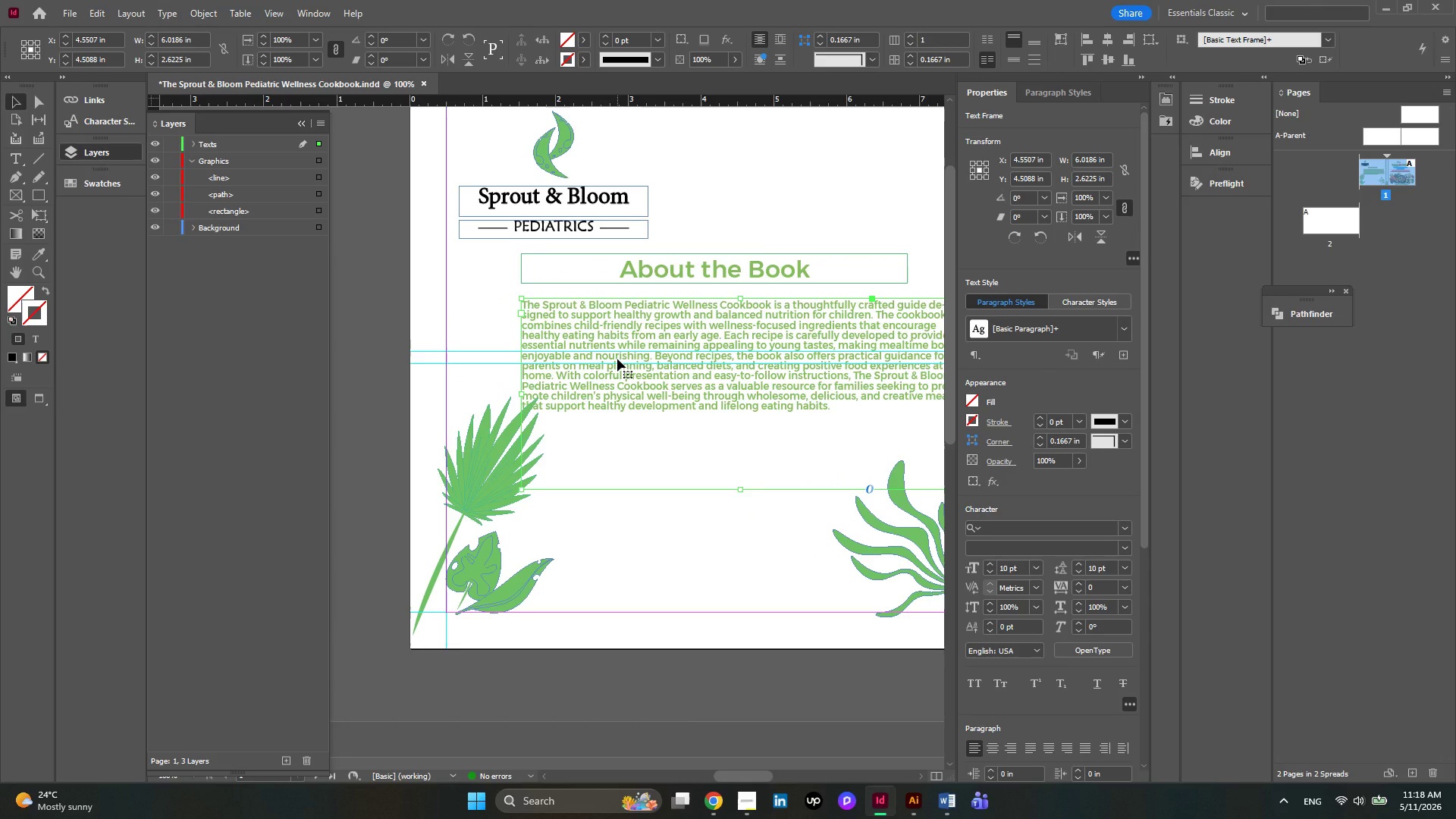 
double_click([760, 409])
 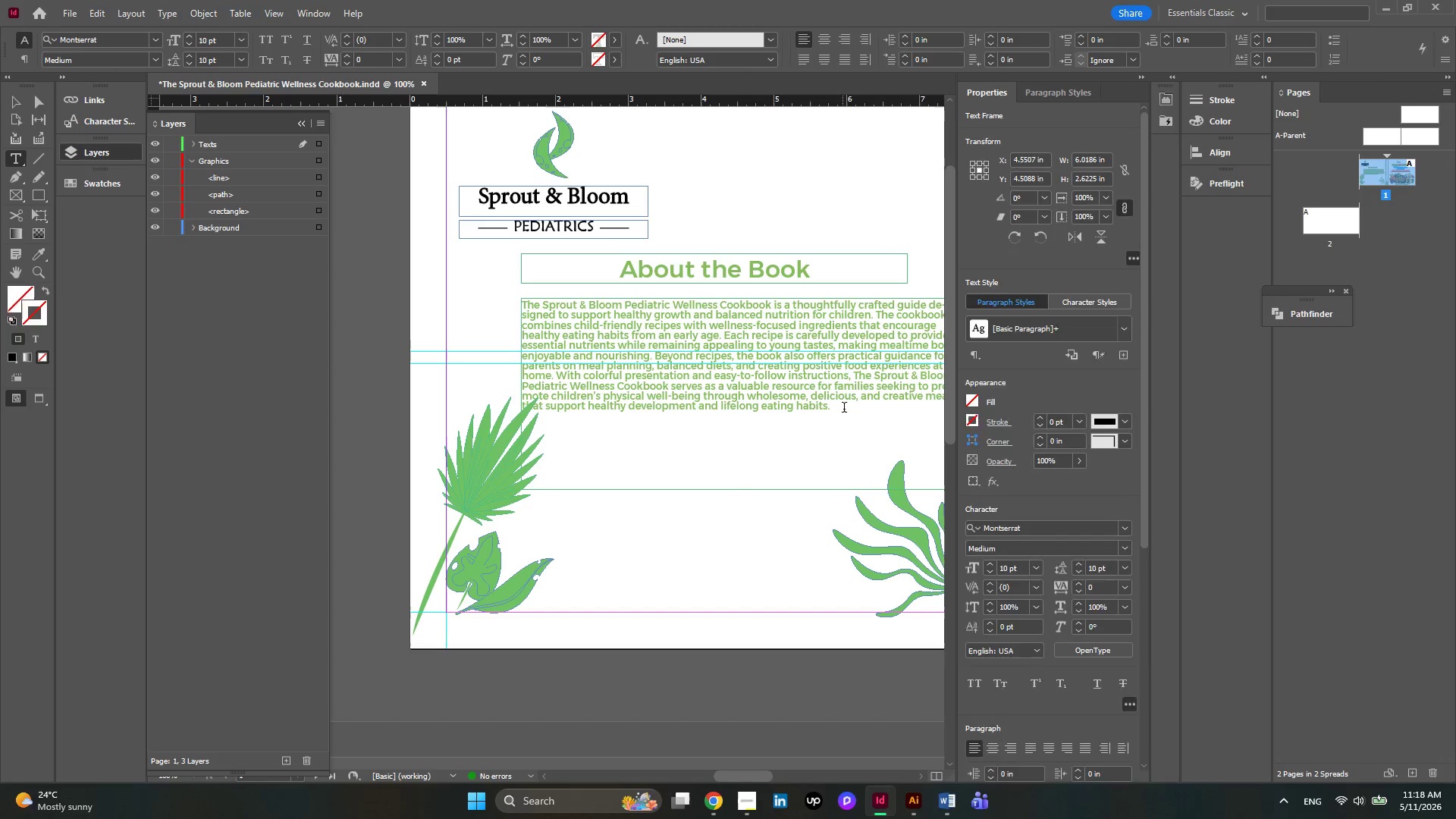 
left_click_drag(start_coordinate=[844, 409], to_coordinate=[545, 318])
 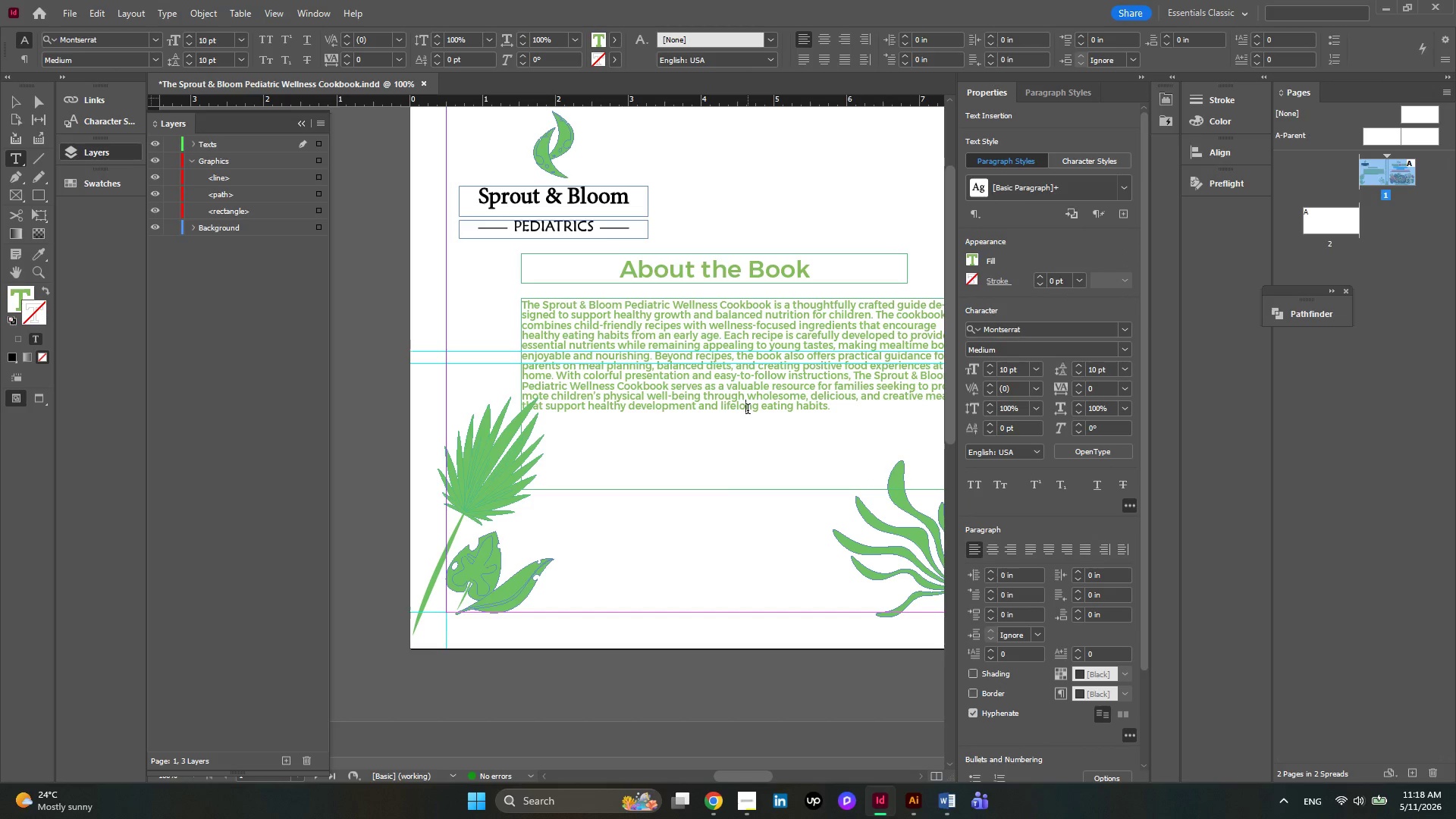 
double_click([748, 410])
 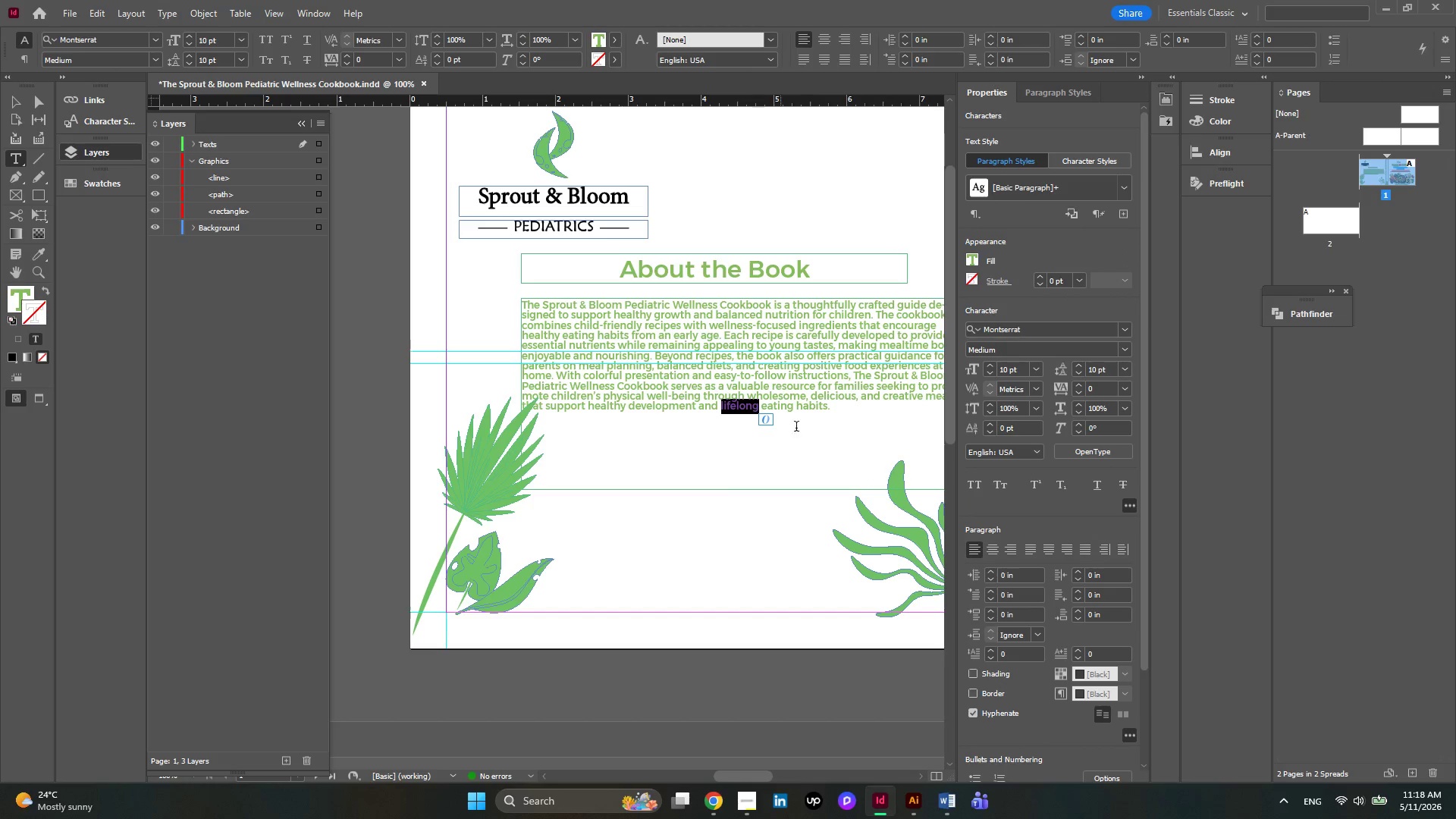 
key(Control+A)
 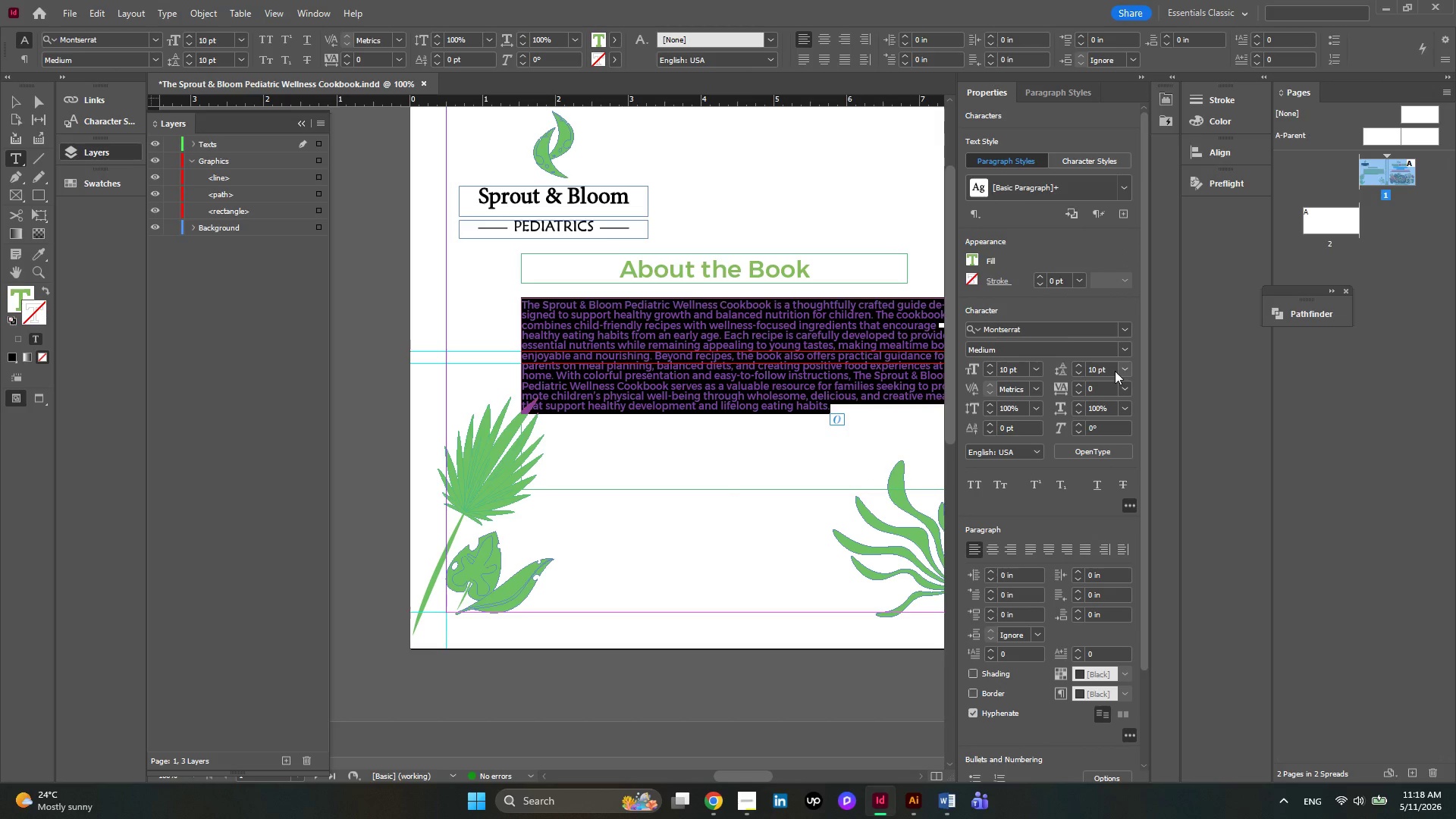 
left_click([1123, 353])
 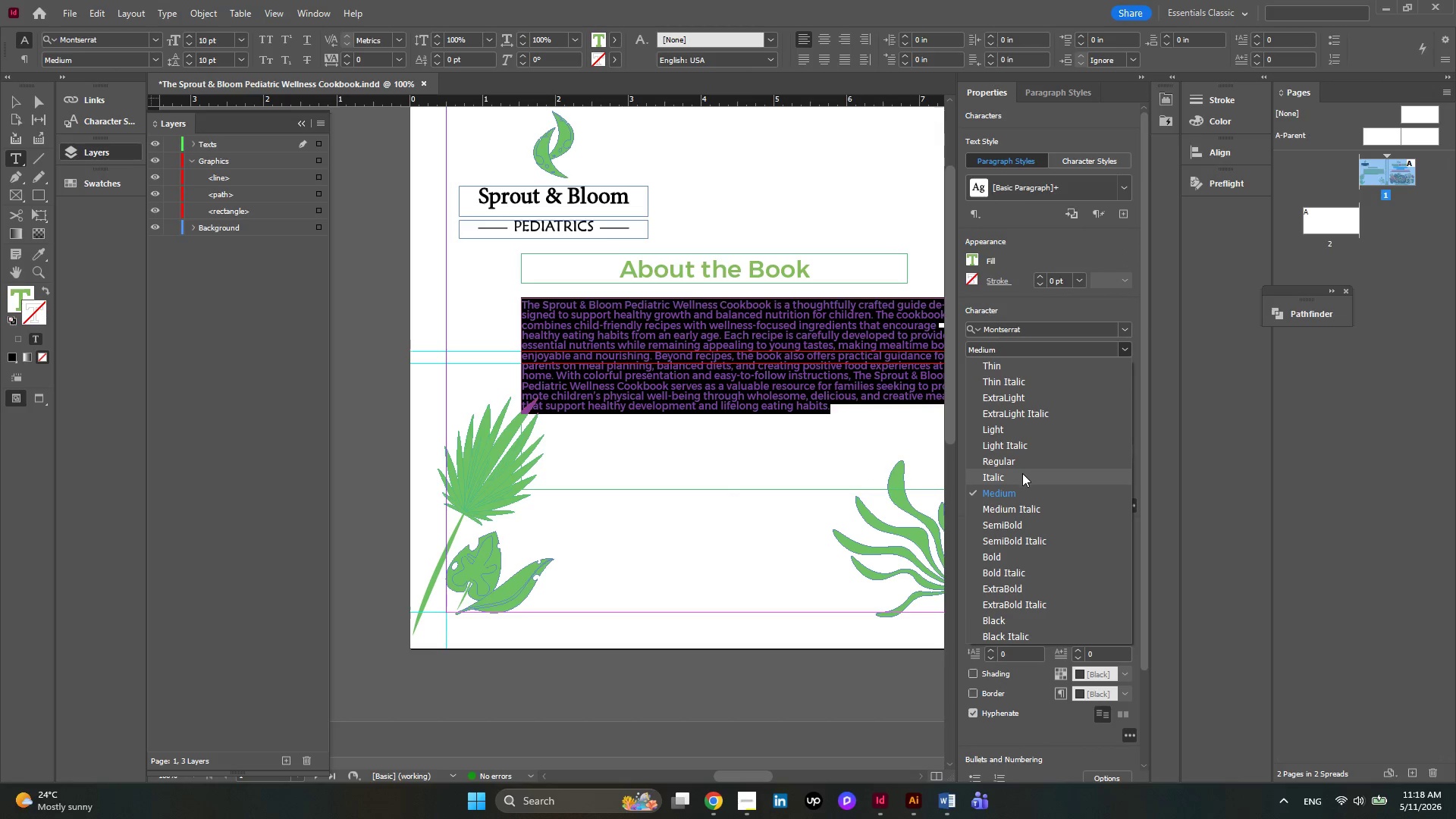 
left_click([1018, 462])
 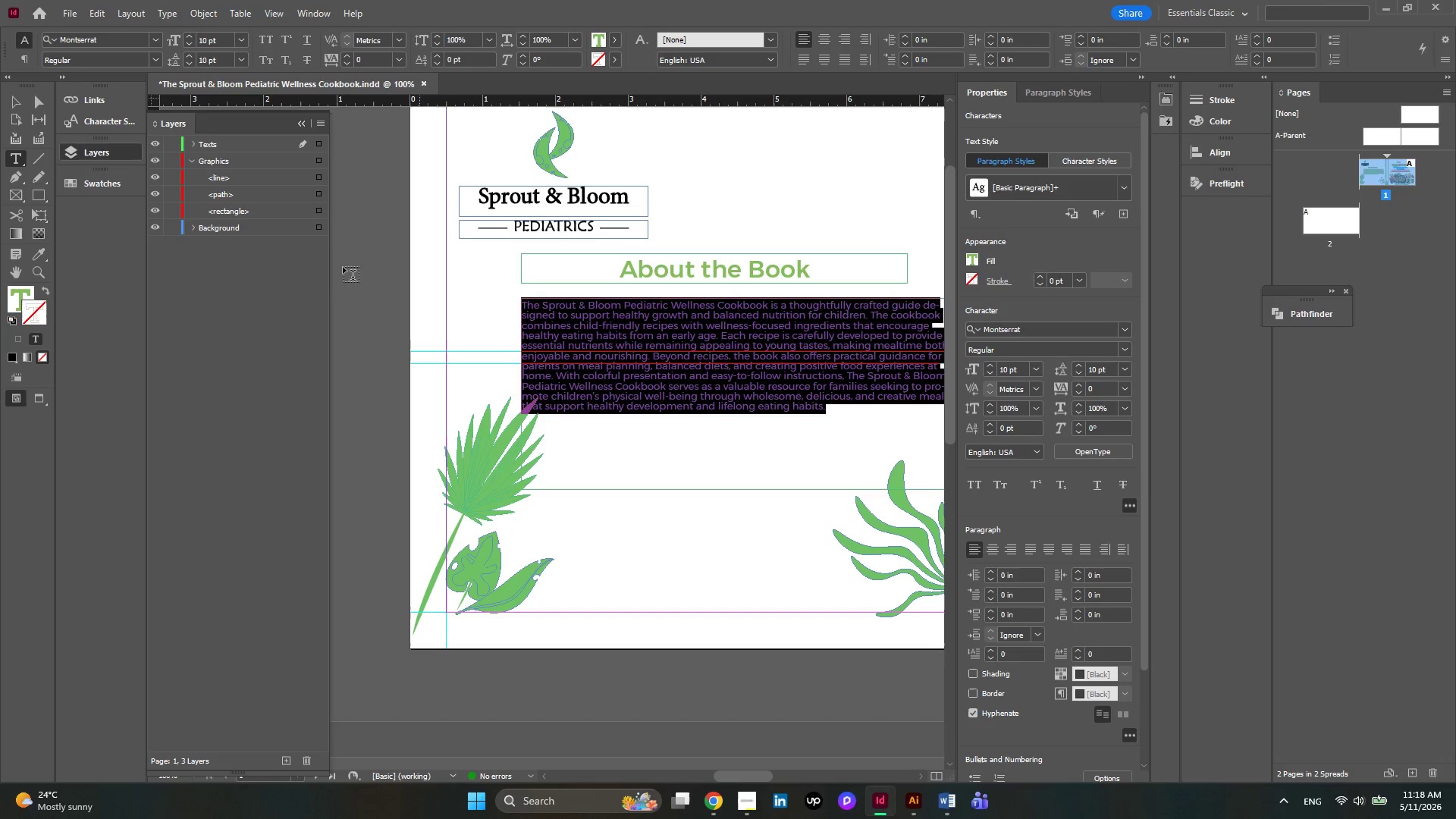 
left_click([18, 101])
 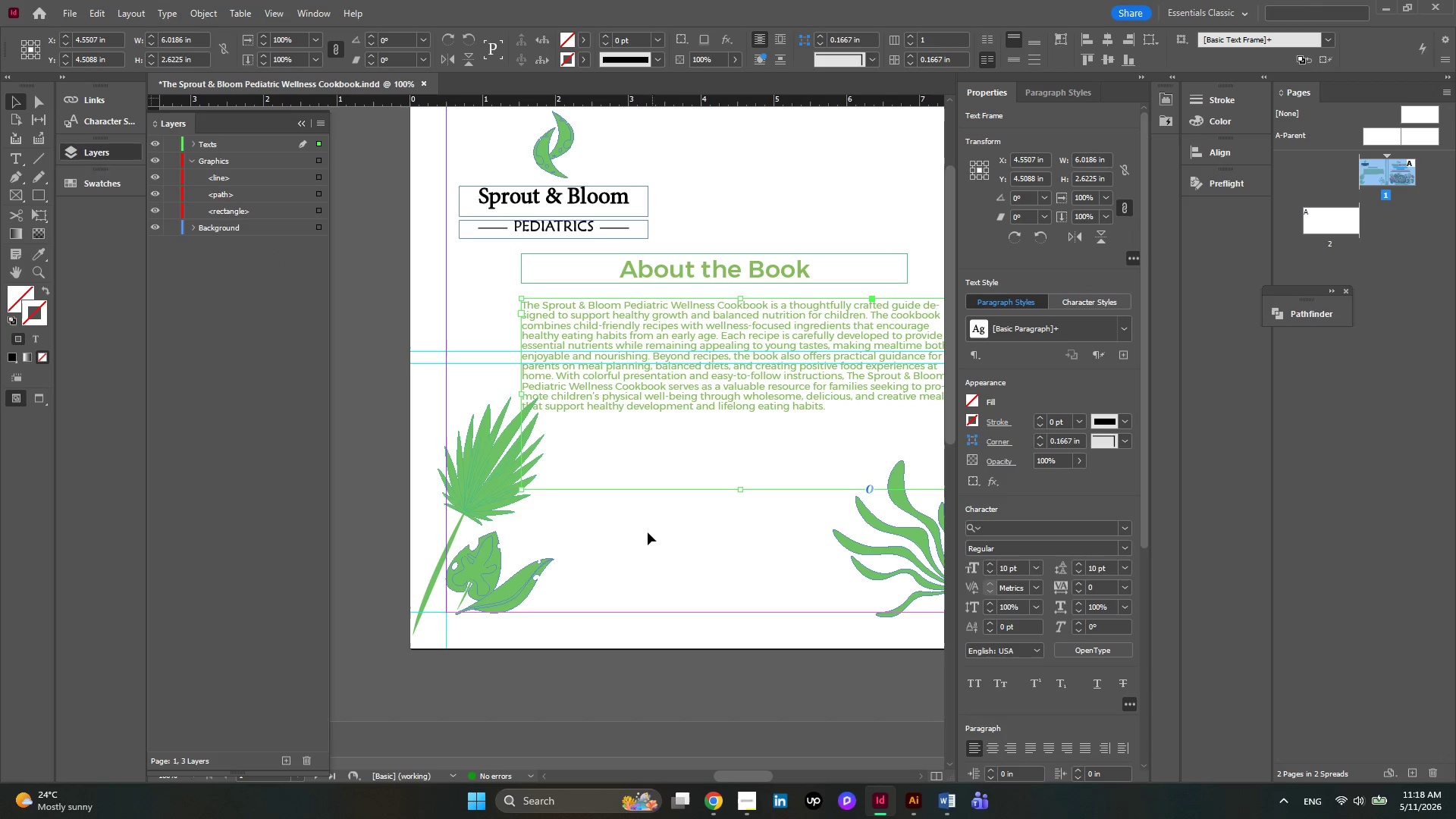 
hold_key(key=ControlLeft, duration=1.03)
 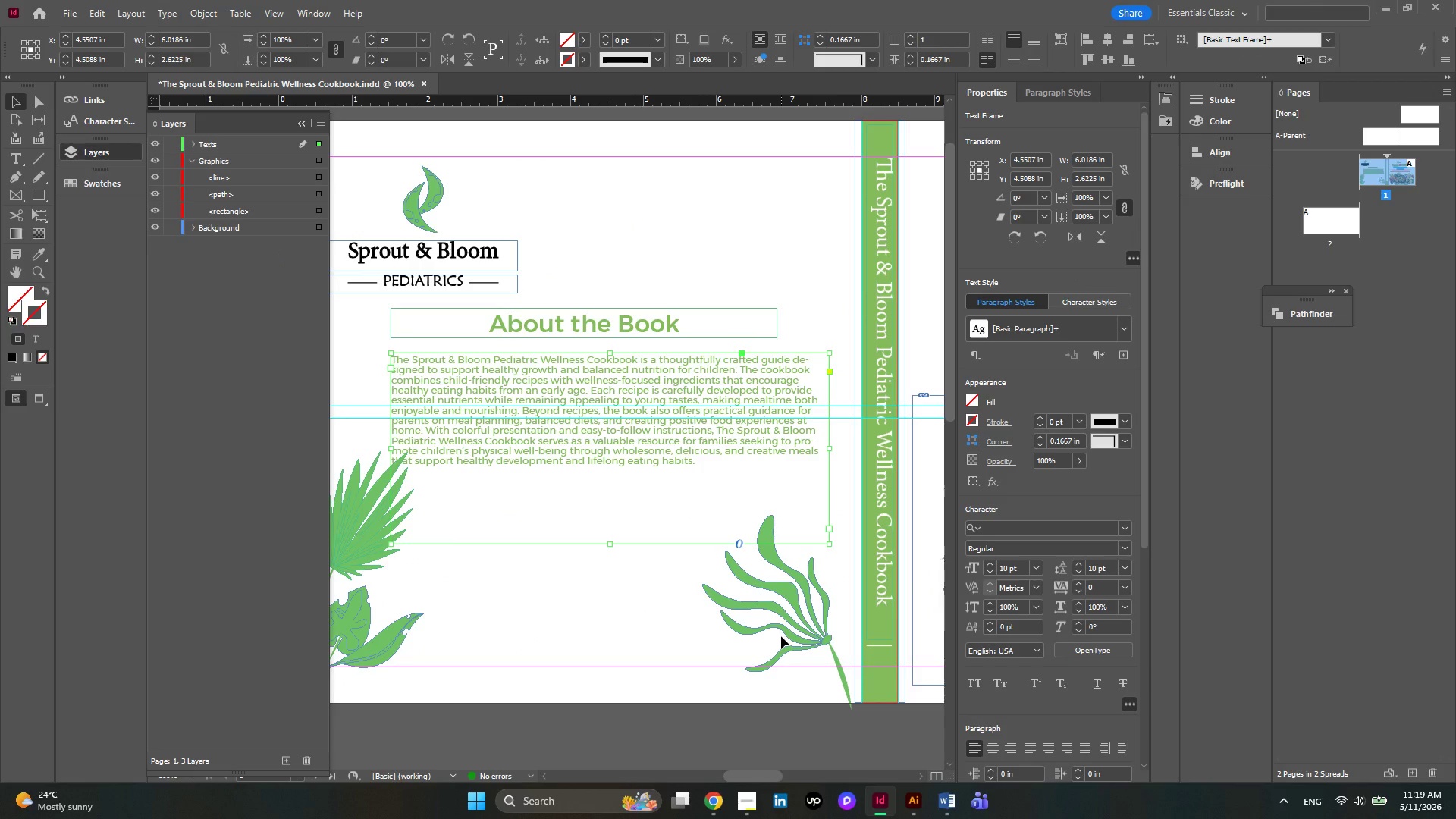 
scroll: coordinate [645, 536], scroll_direction: up, amount: 1.0
 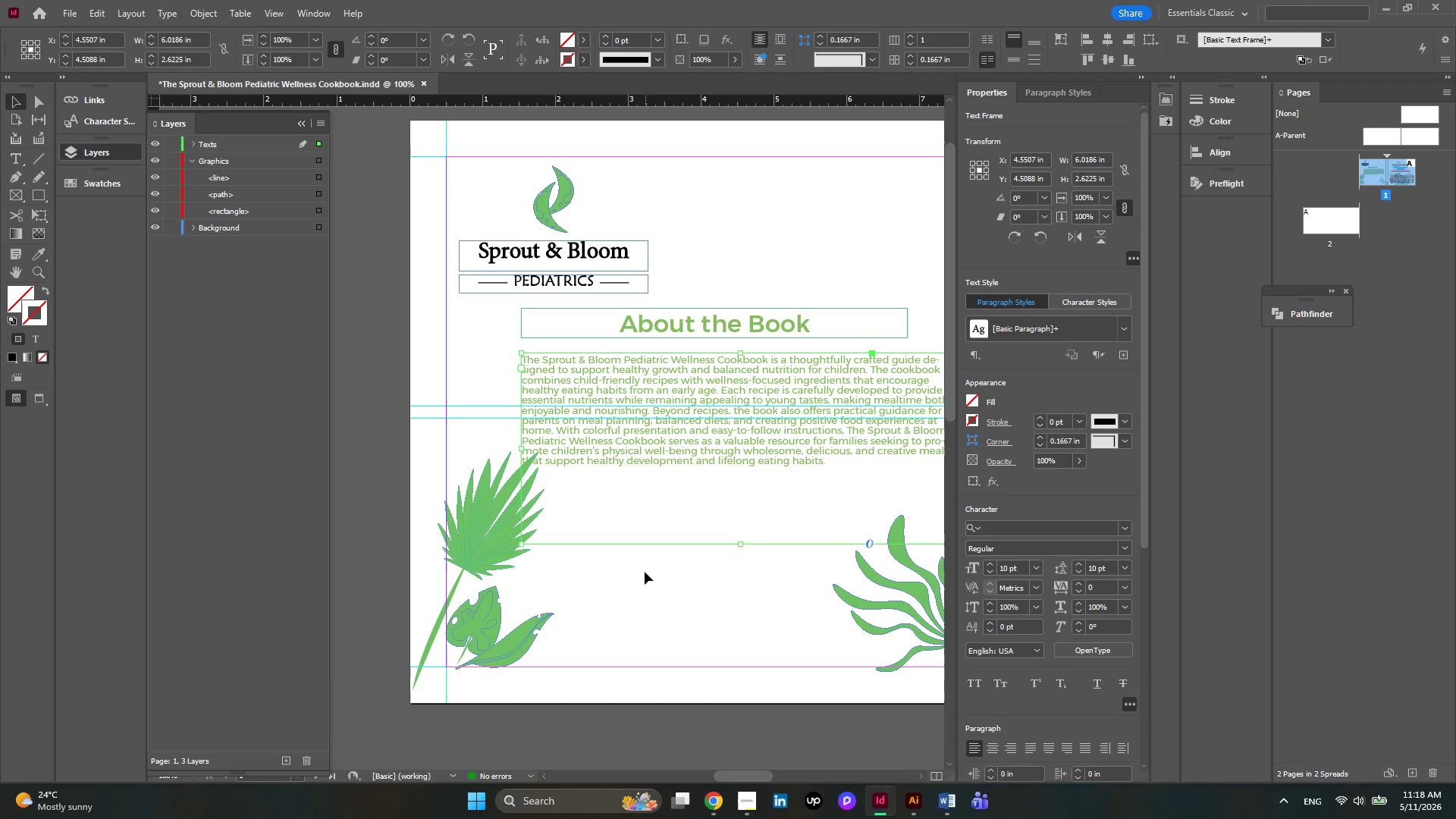 
scroll: coordinate [642, 598], scroll_direction: down, amount: 1.0
 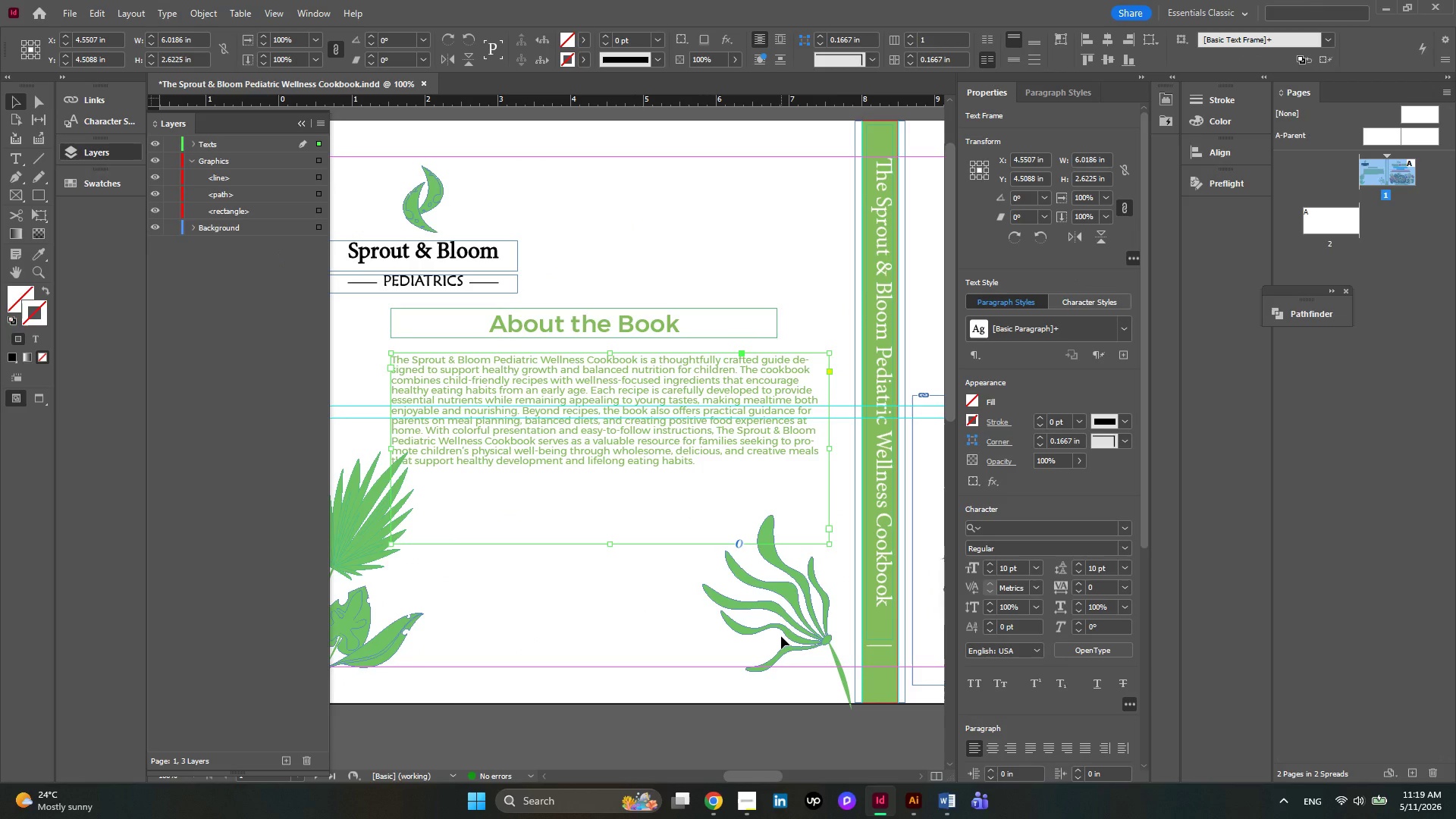 
key(Control+ControlLeft)
 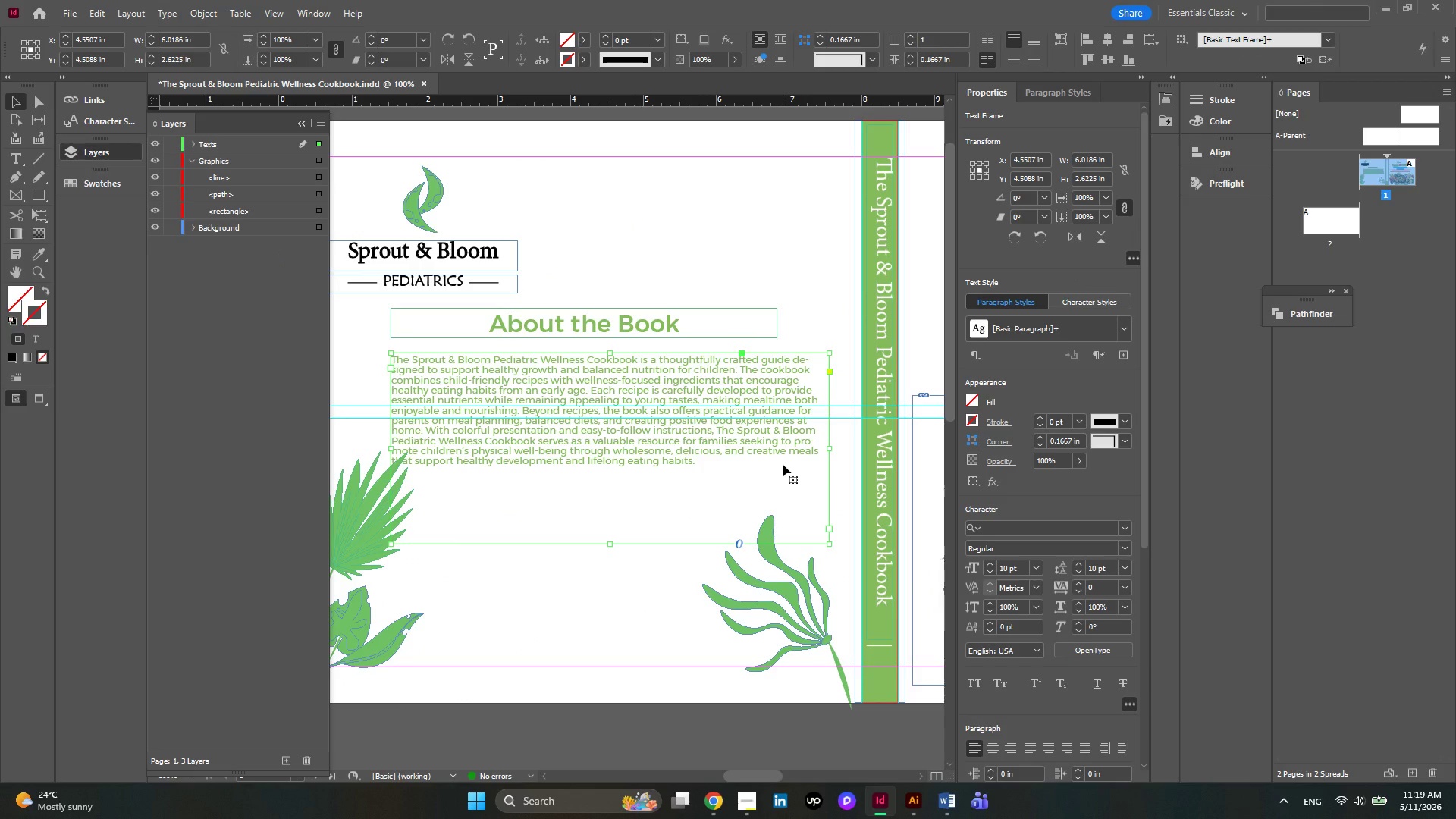 
key(Meta+MetaLeft)
 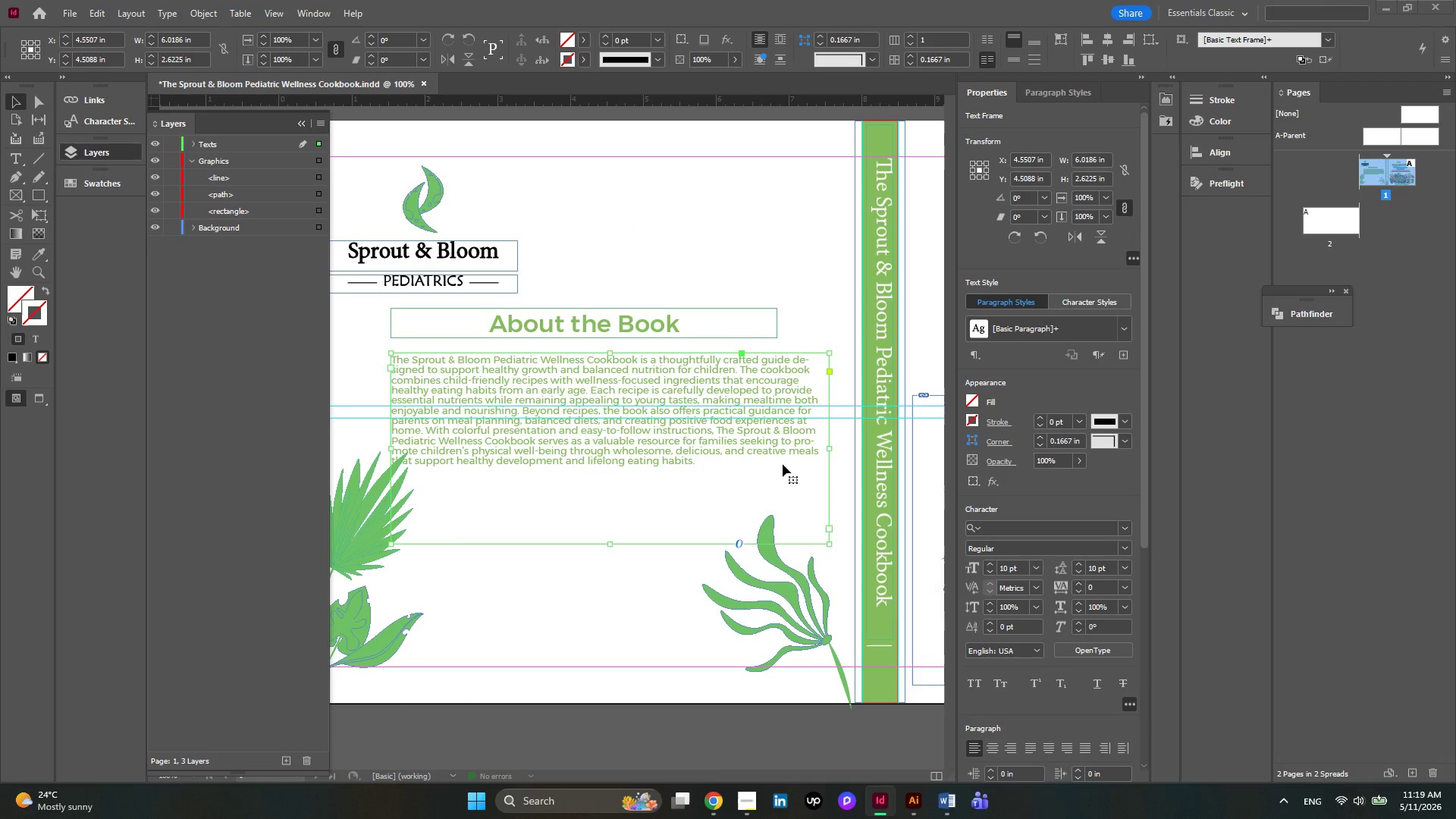 
key(Meta+E)
 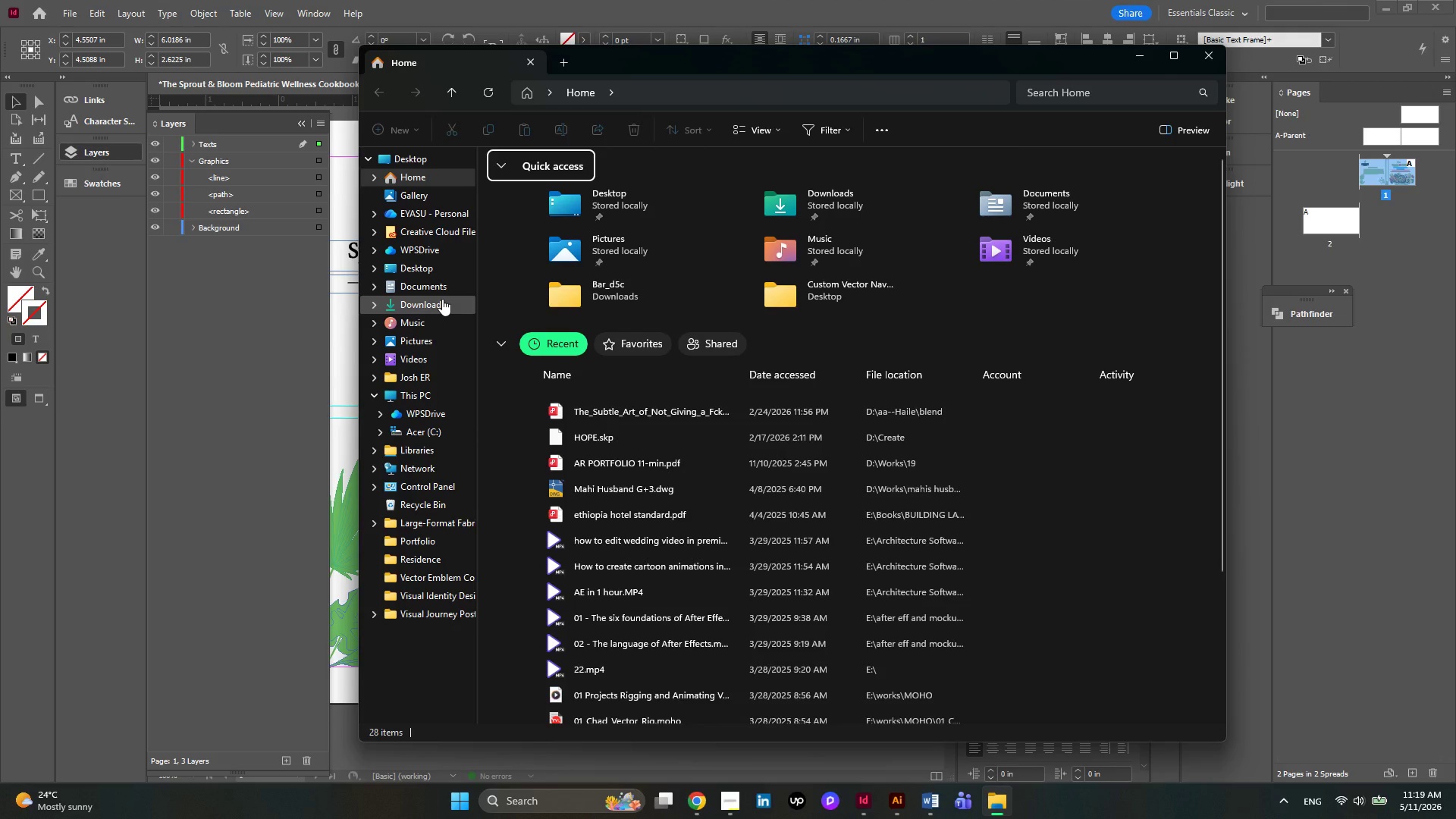 
left_click([434, 271])
 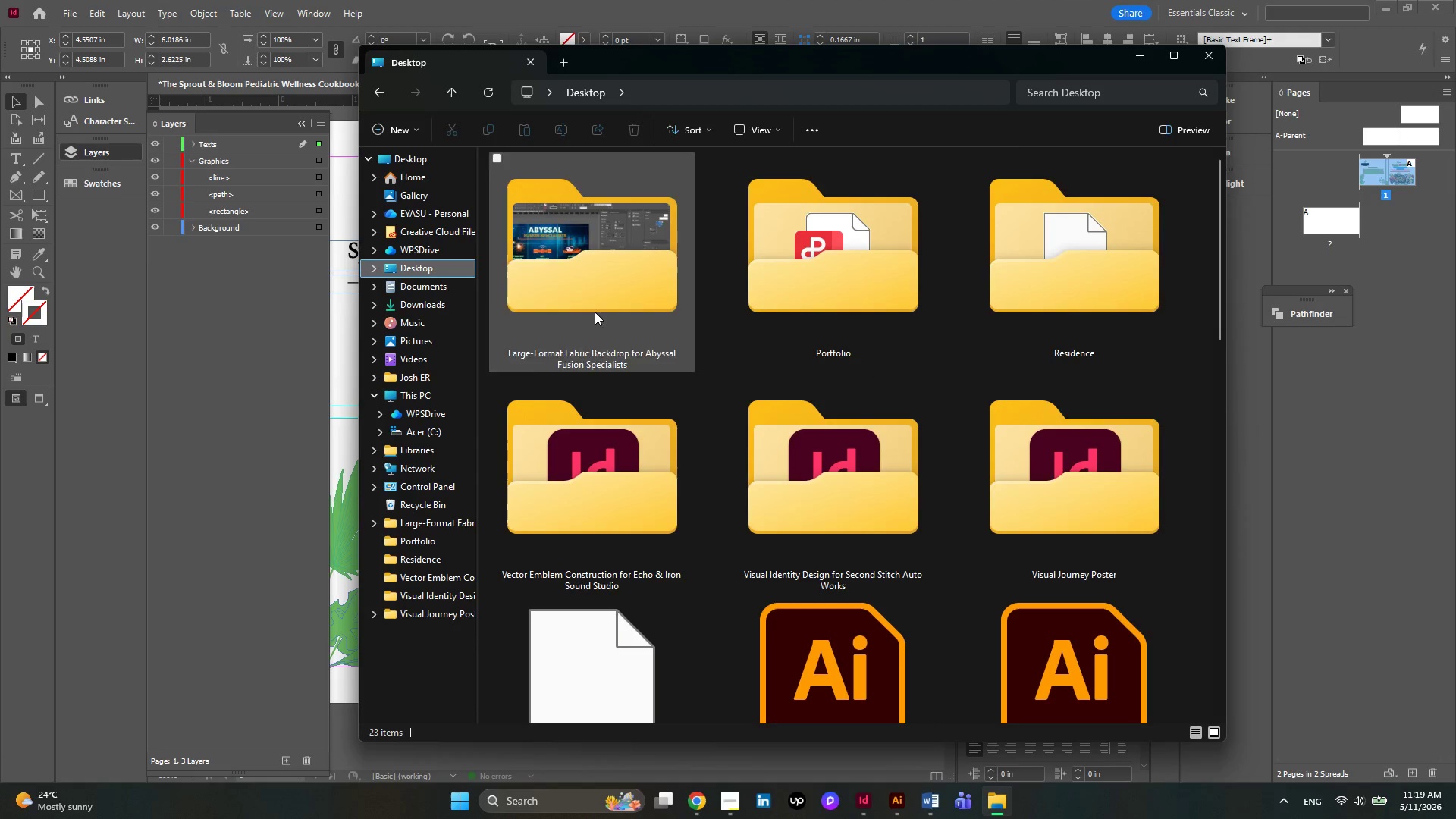 
scroll: coordinate [1149, 525], scroll_direction: down, amount: 3.0
 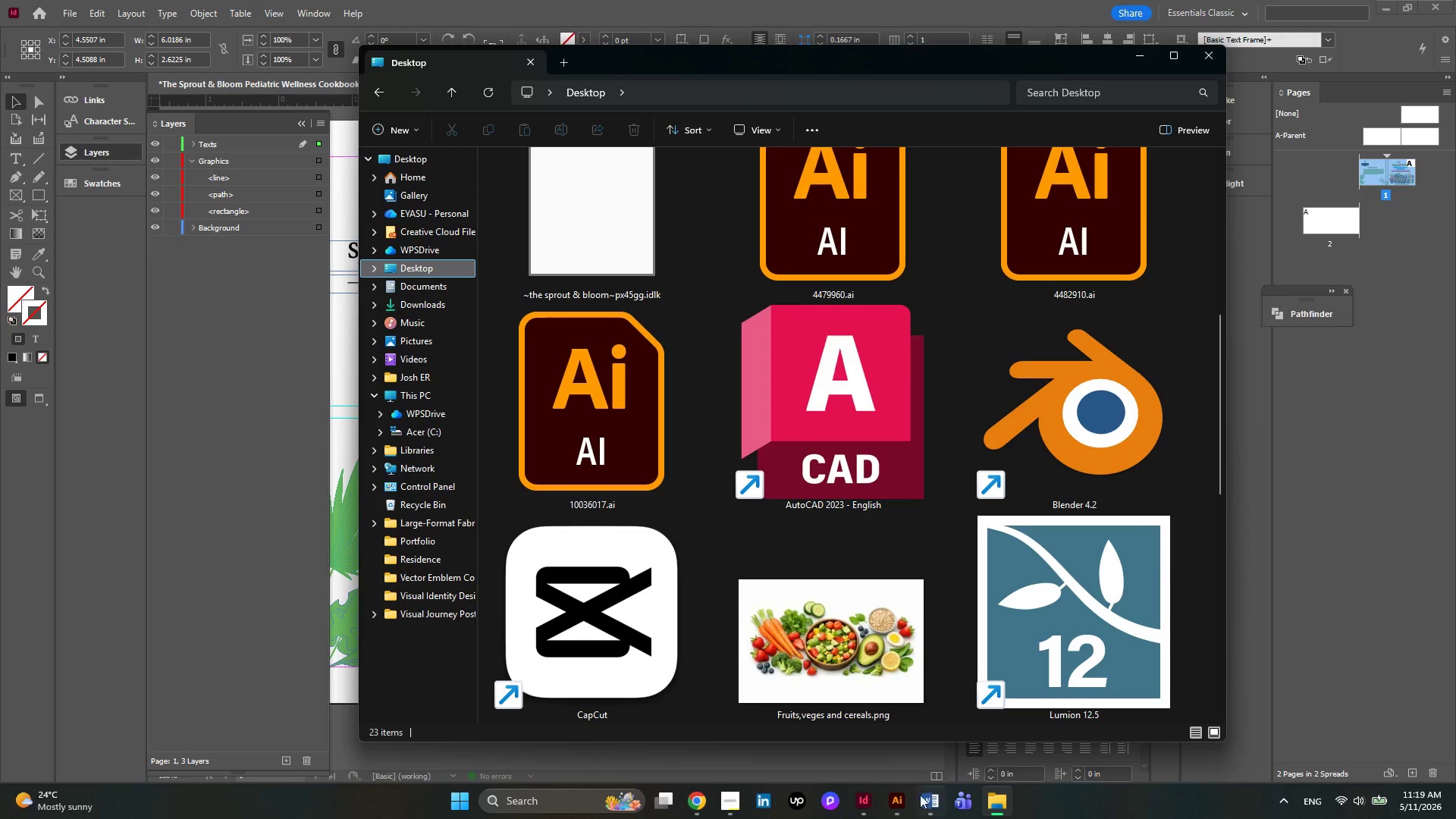 
left_click([906, 805])
 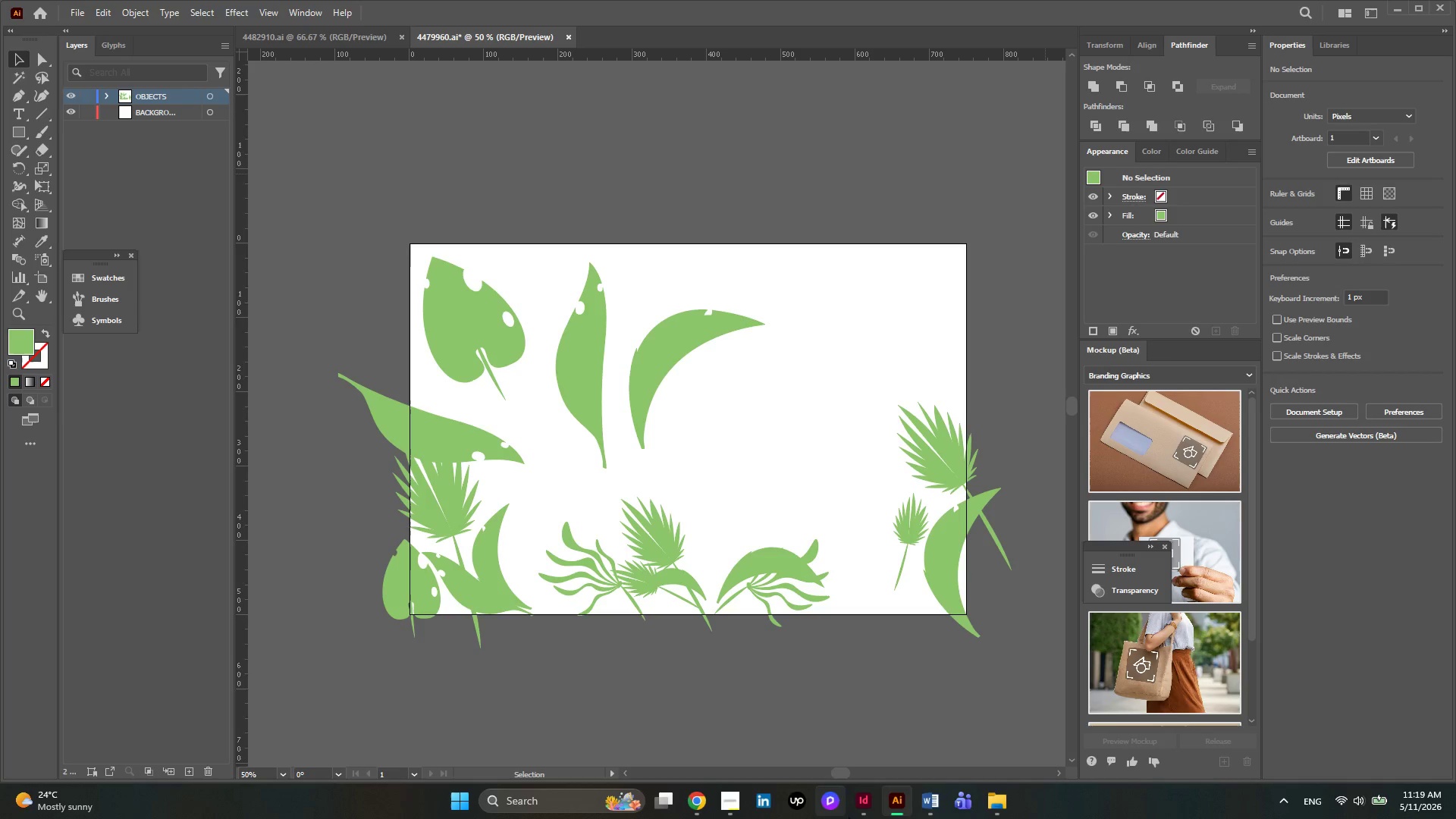 
left_click([1004, 810])
 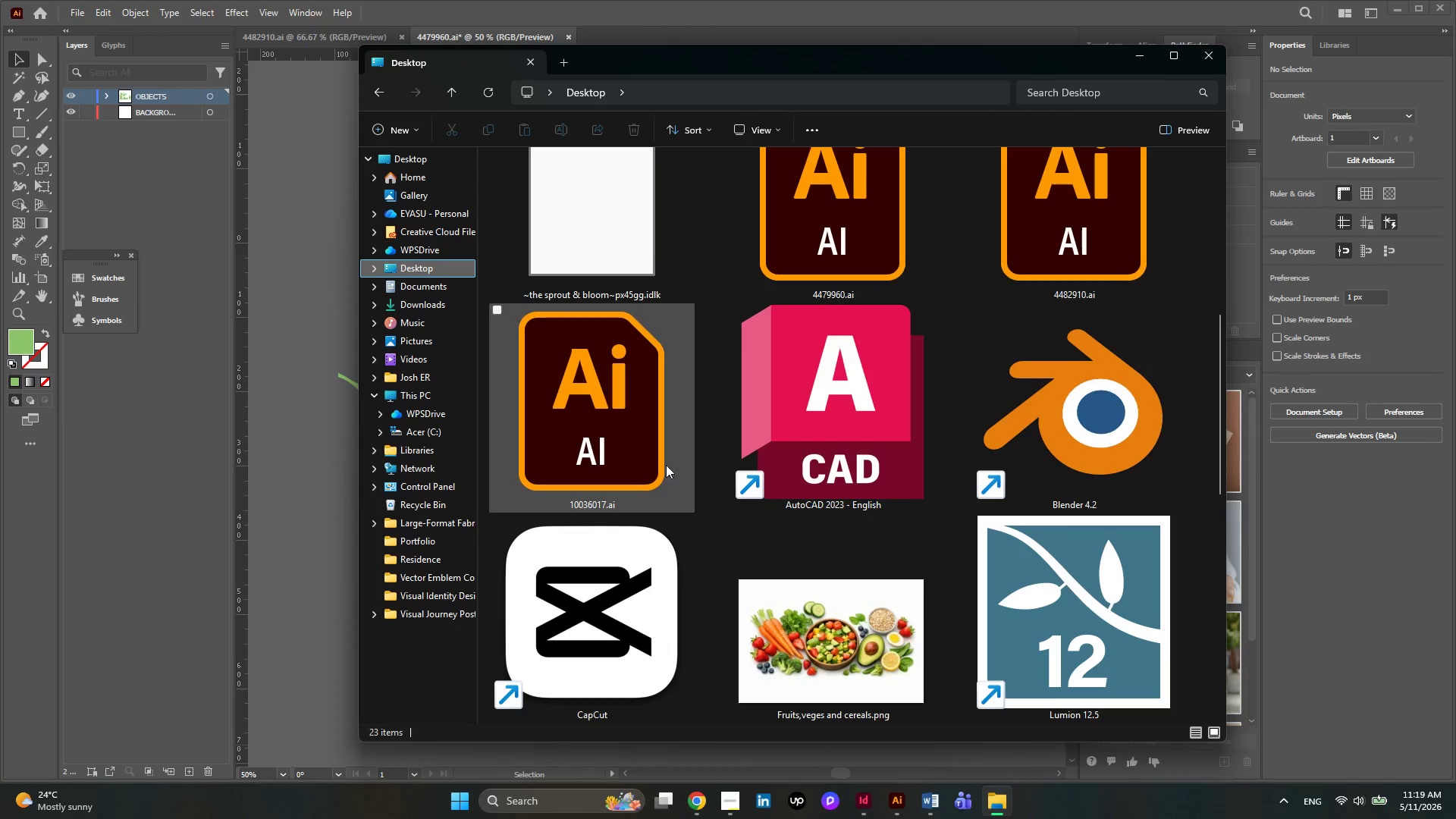 
double_click([637, 456])
 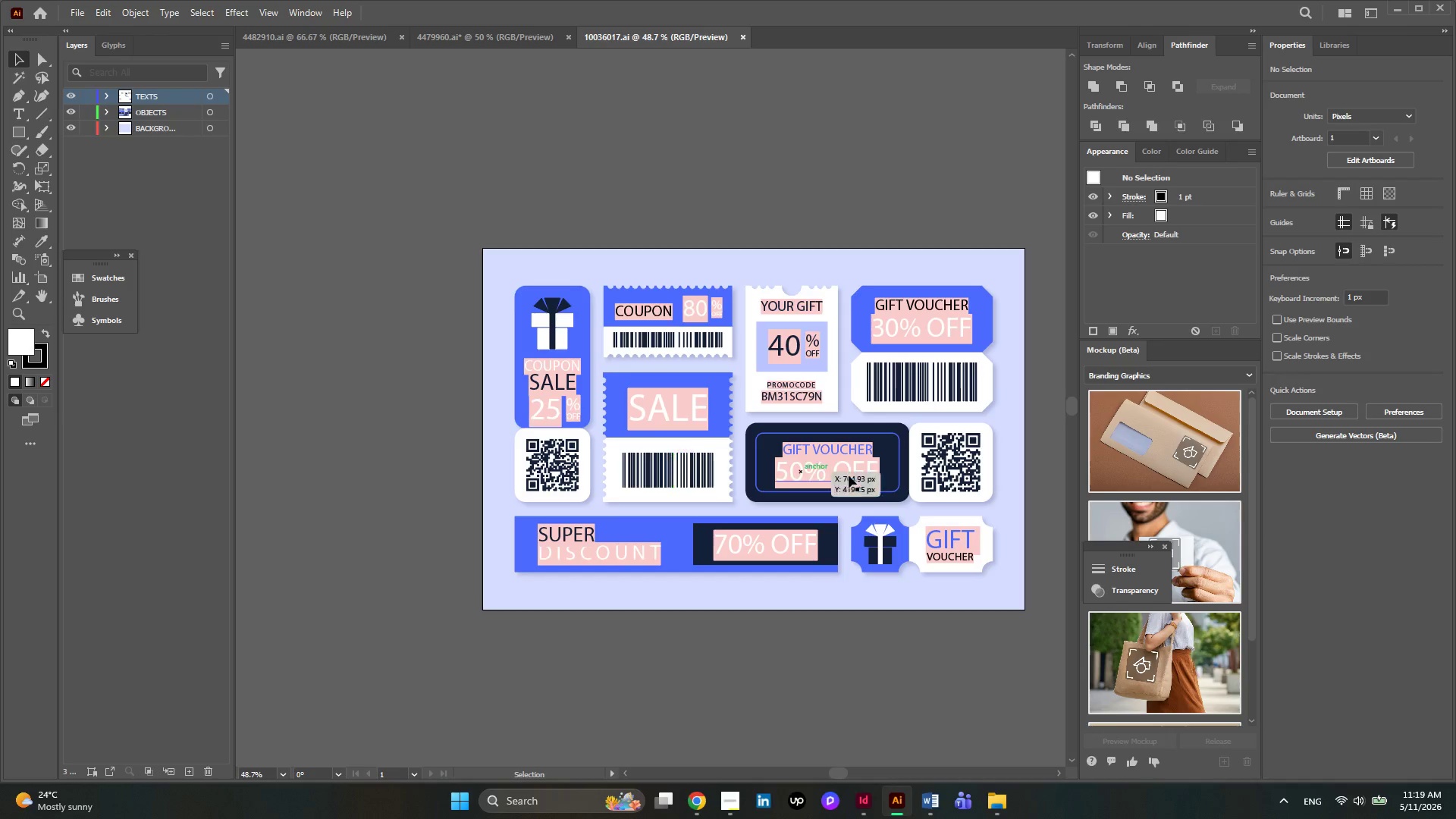 
left_click([946, 385])
 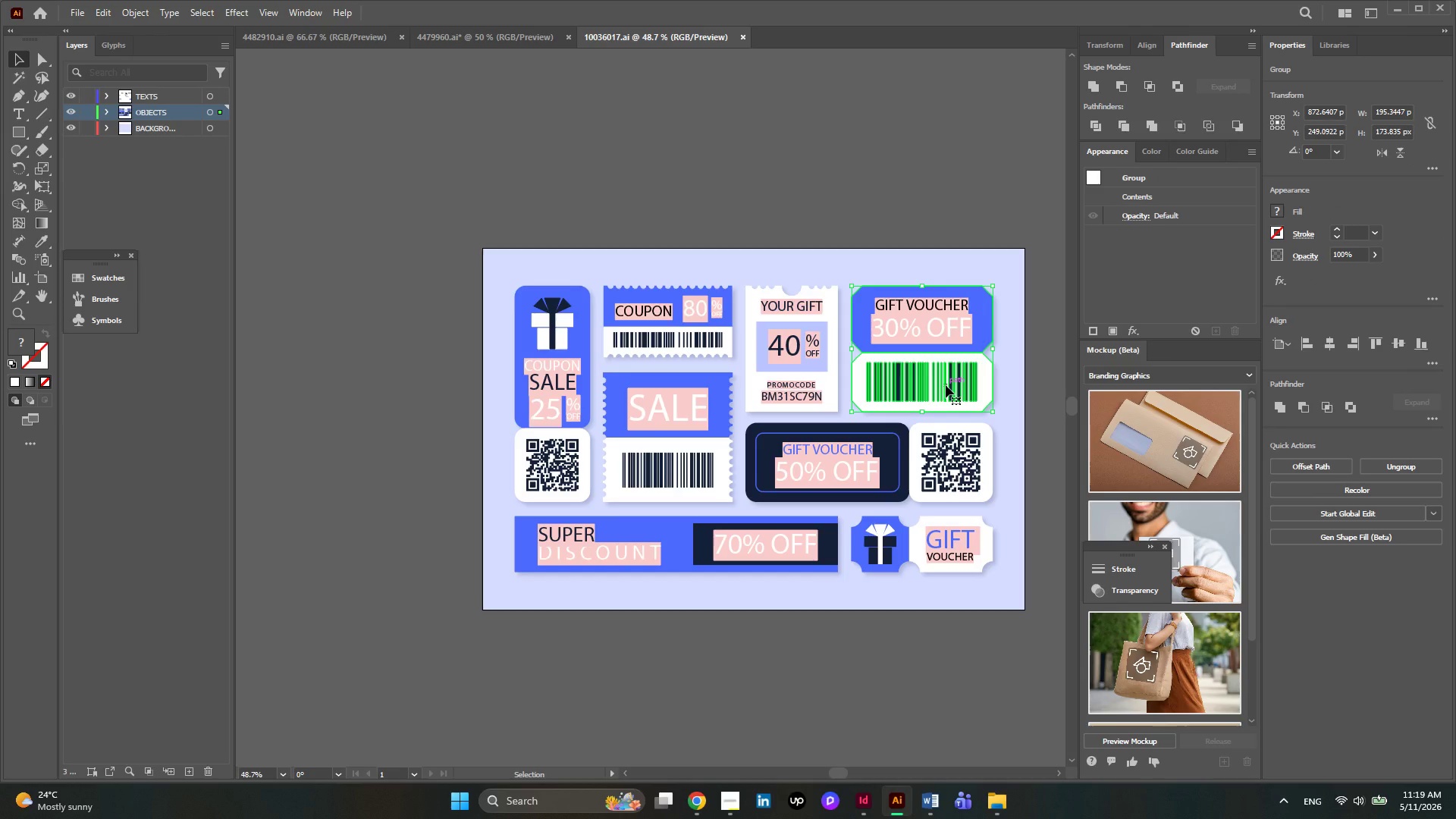 
left_click_drag(start_coordinate=[946, 385], to_coordinate=[694, 143])
 